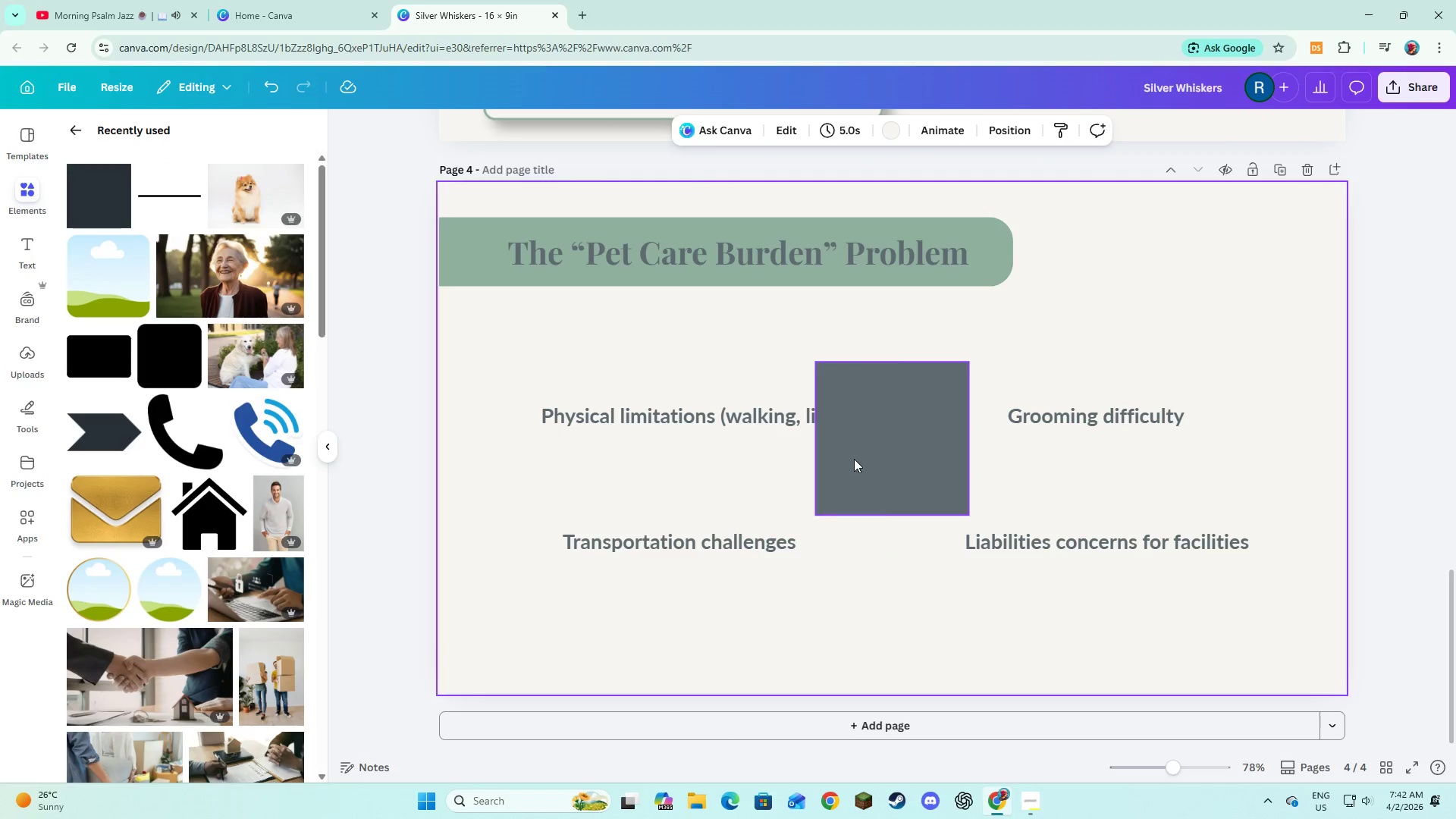 
left_click_drag(start_coordinate=[854, 459], to_coordinate=[677, 460])
 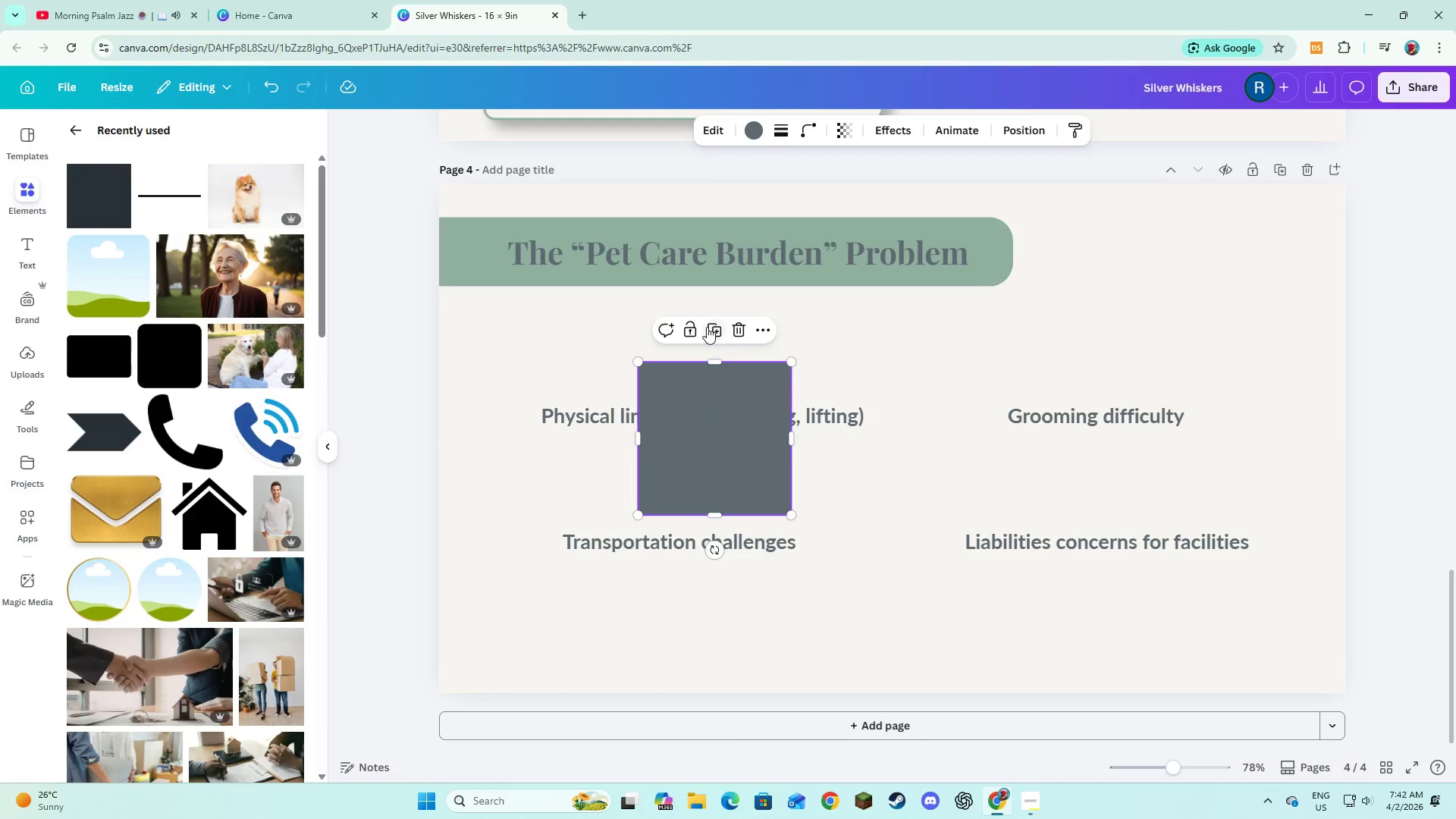 
left_click([707, 327])
 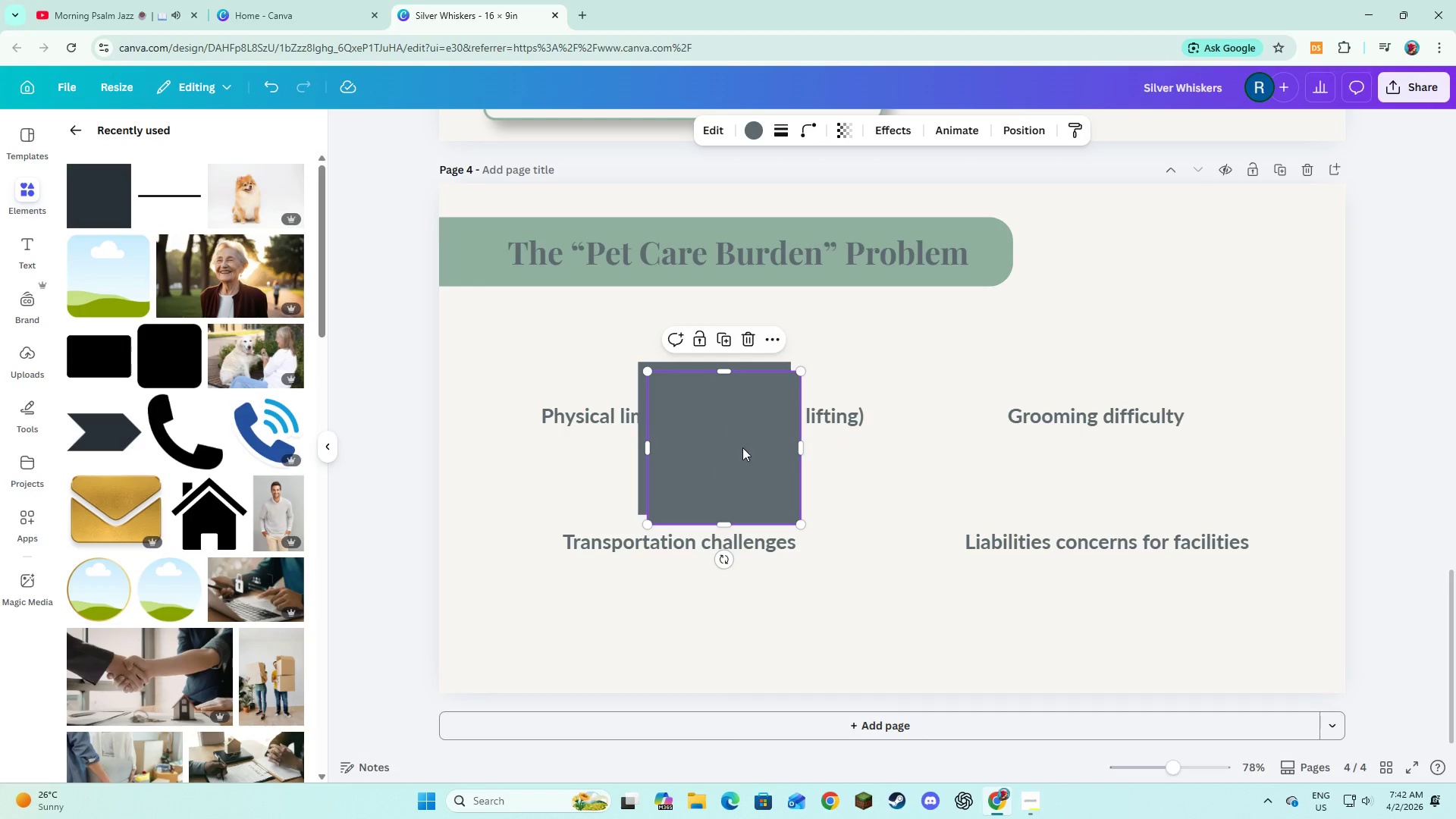 
left_click_drag(start_coordinate=[742, 447], to_coordinate=[887, 442])
 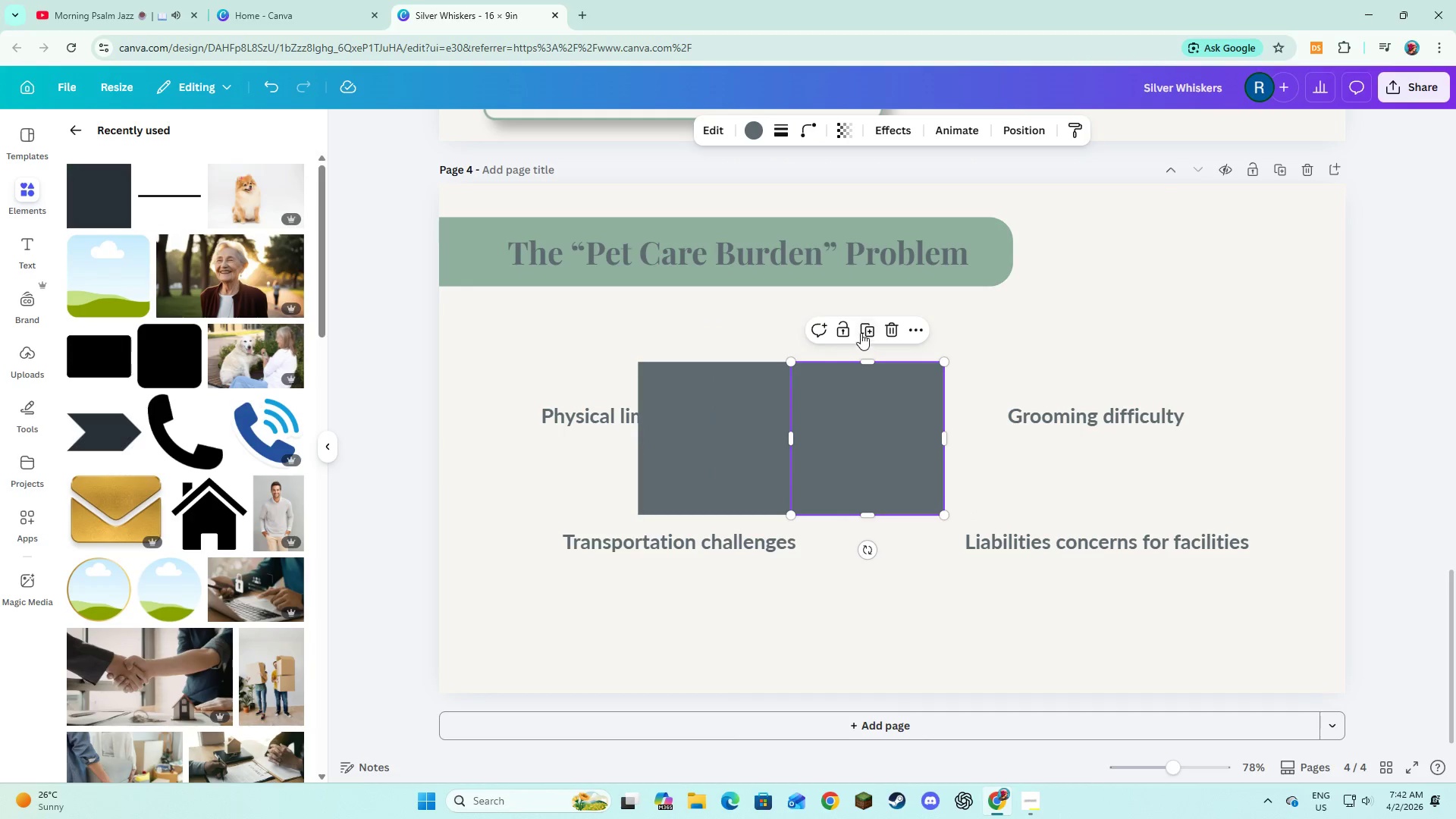 
left_click([863, 329])
 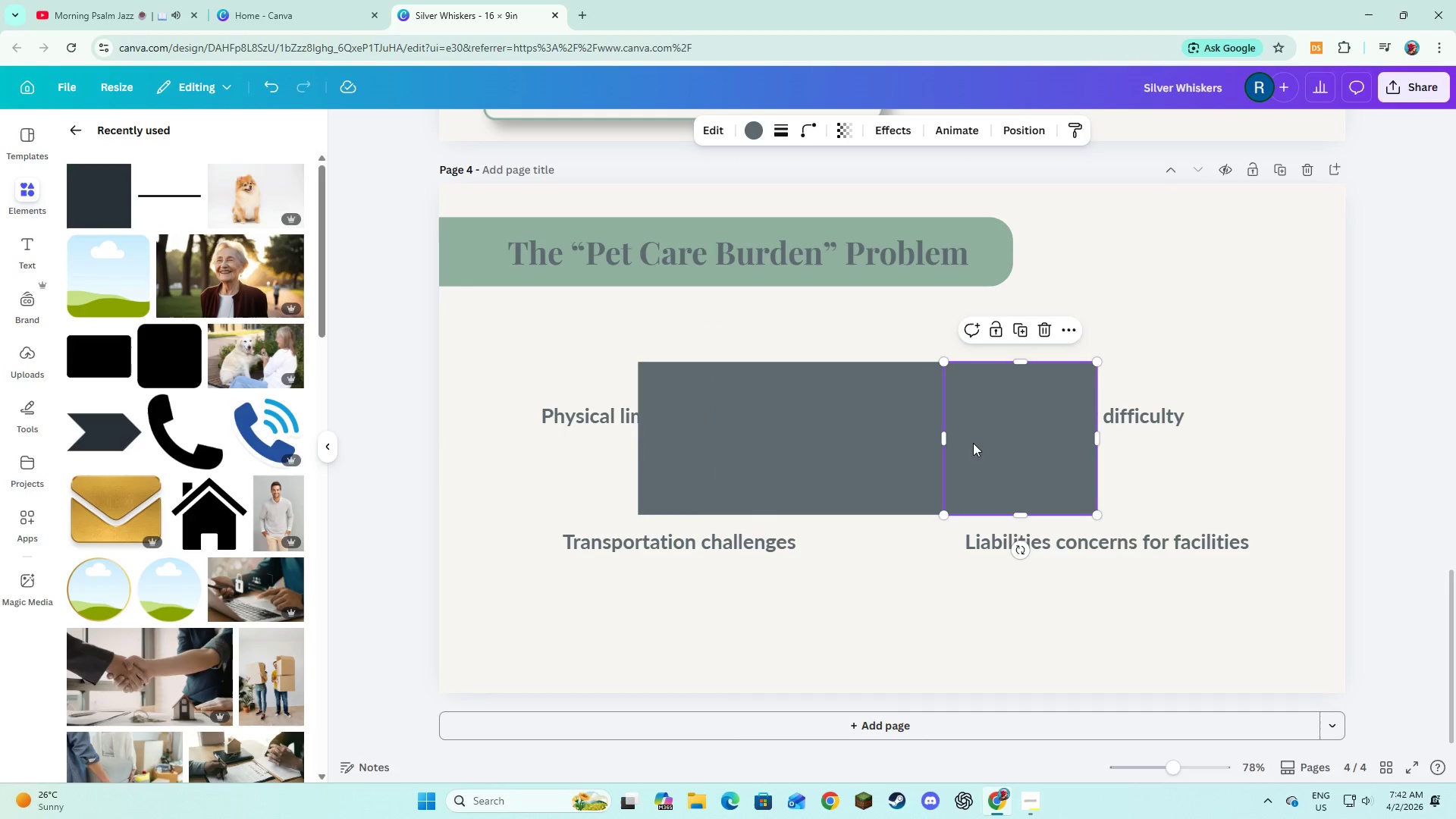 
left_click_drag(start_coordinate=[988, 436], to_coordinate=[682, 592])
 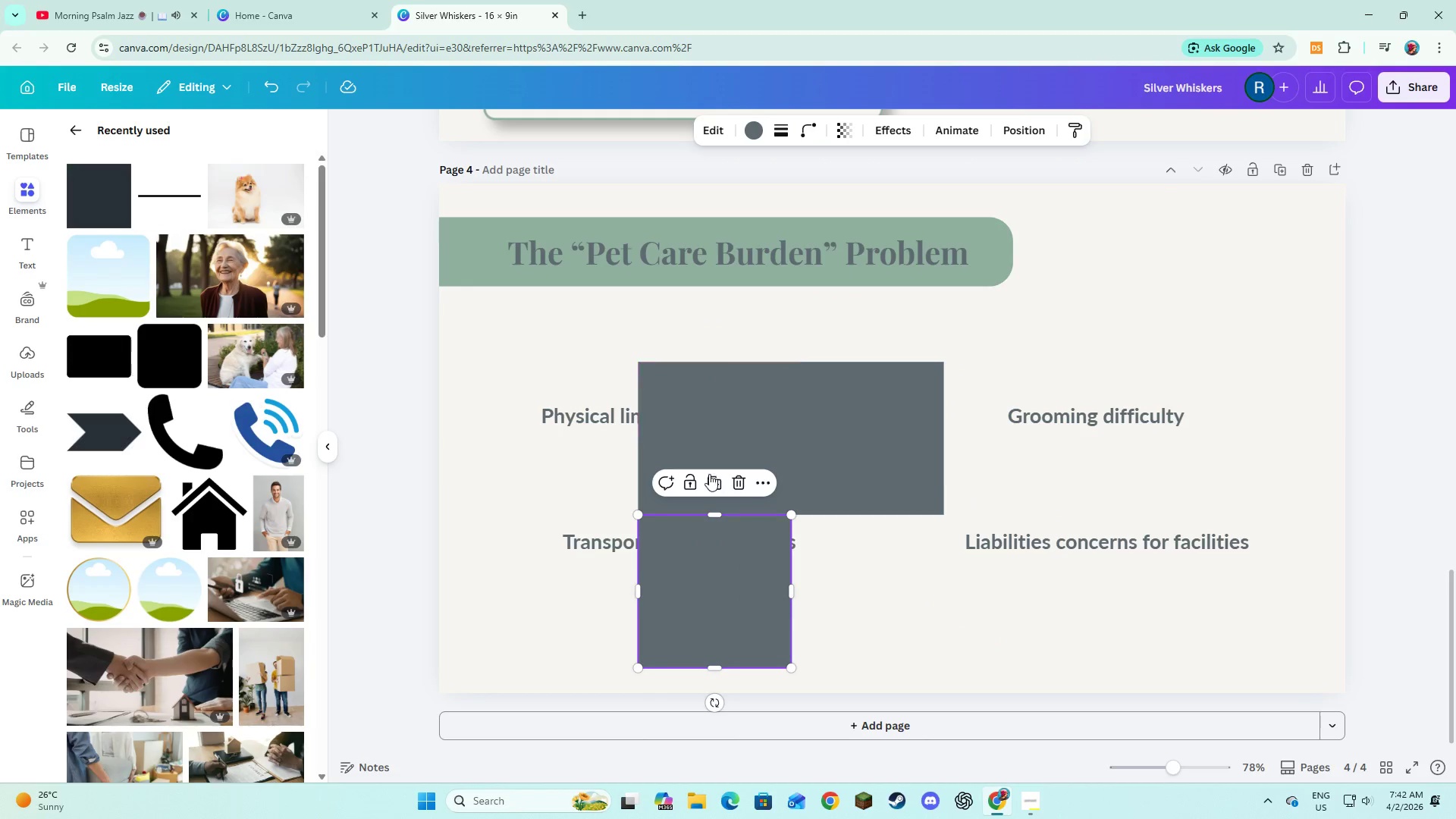 
left_click([709, 474])
 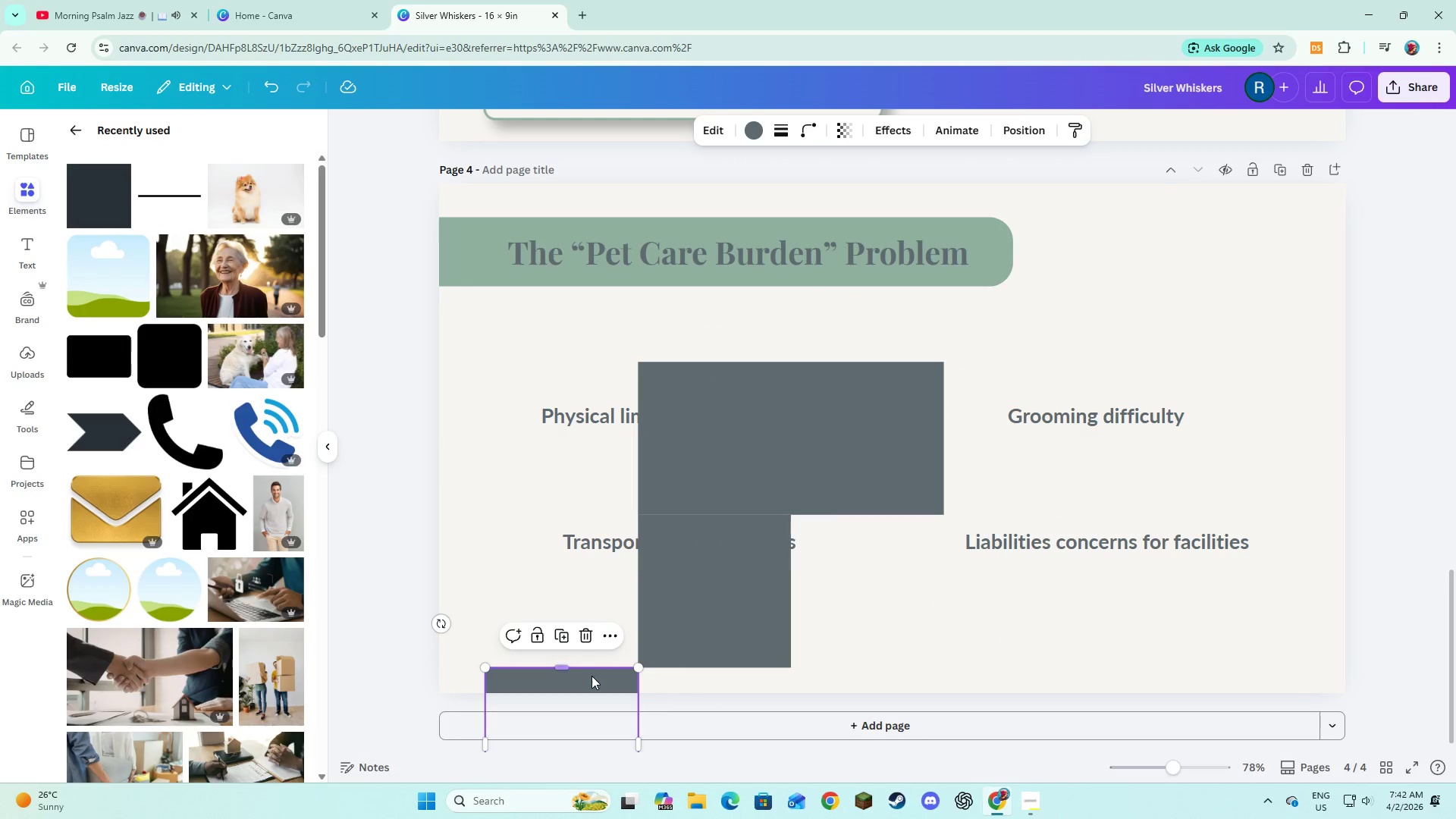 
left_click_drag(start_coordinate=[591, 680], to_coordinate=[898, 528])
 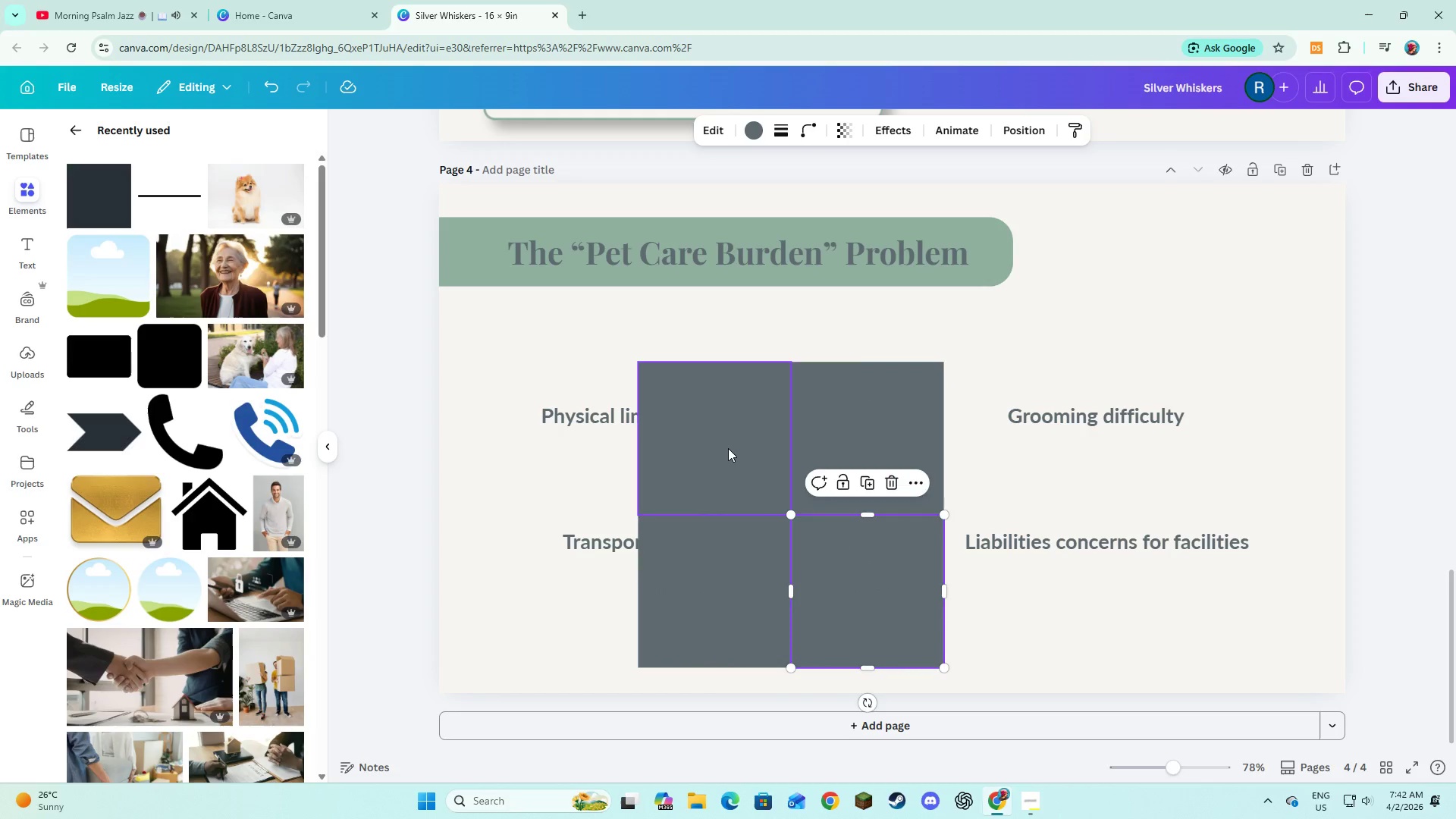 
left_click([728, 448])
 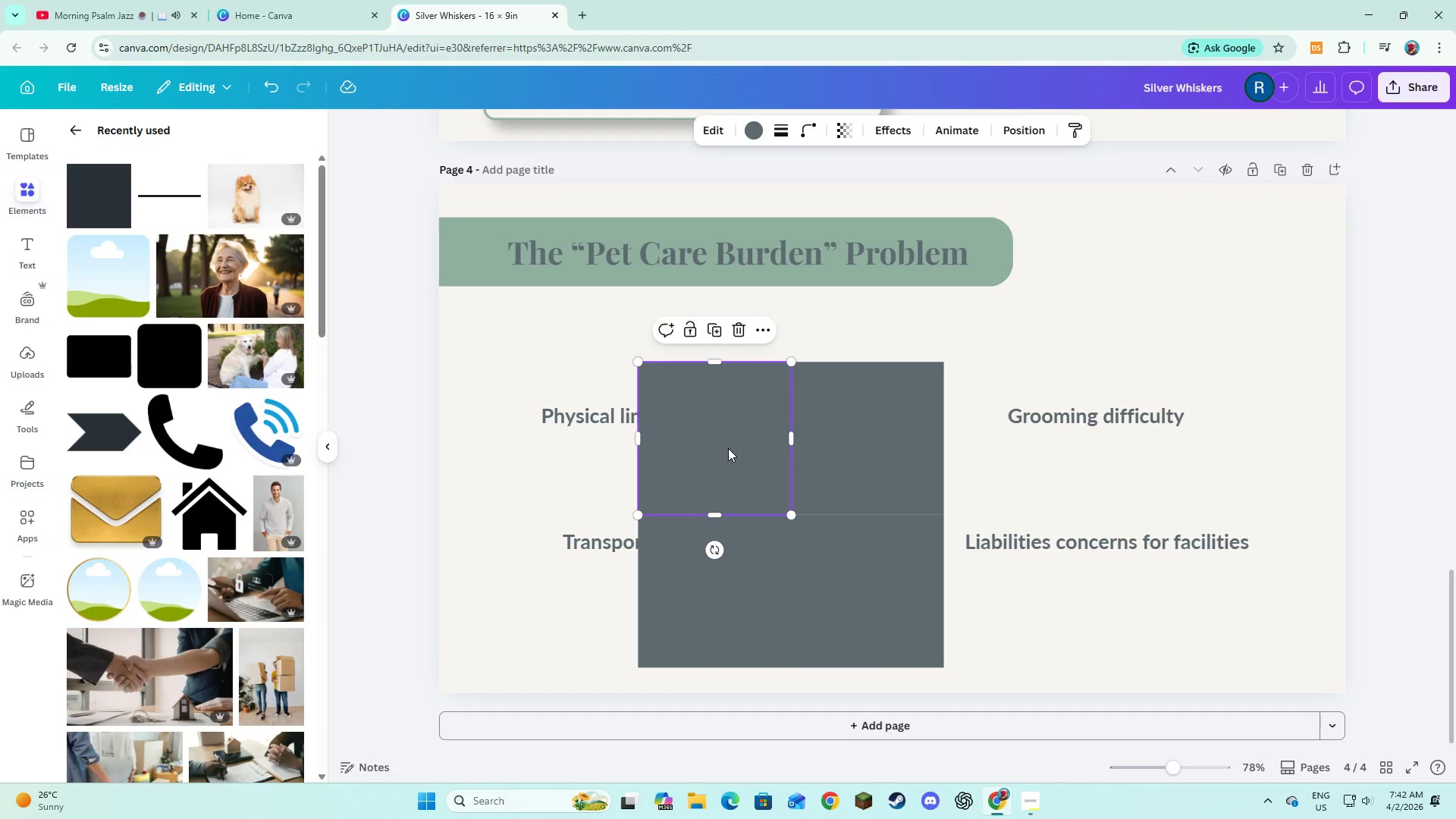 
hold_key(key=ShiftLeft, duration=1.5)
double_click([826, 435])
 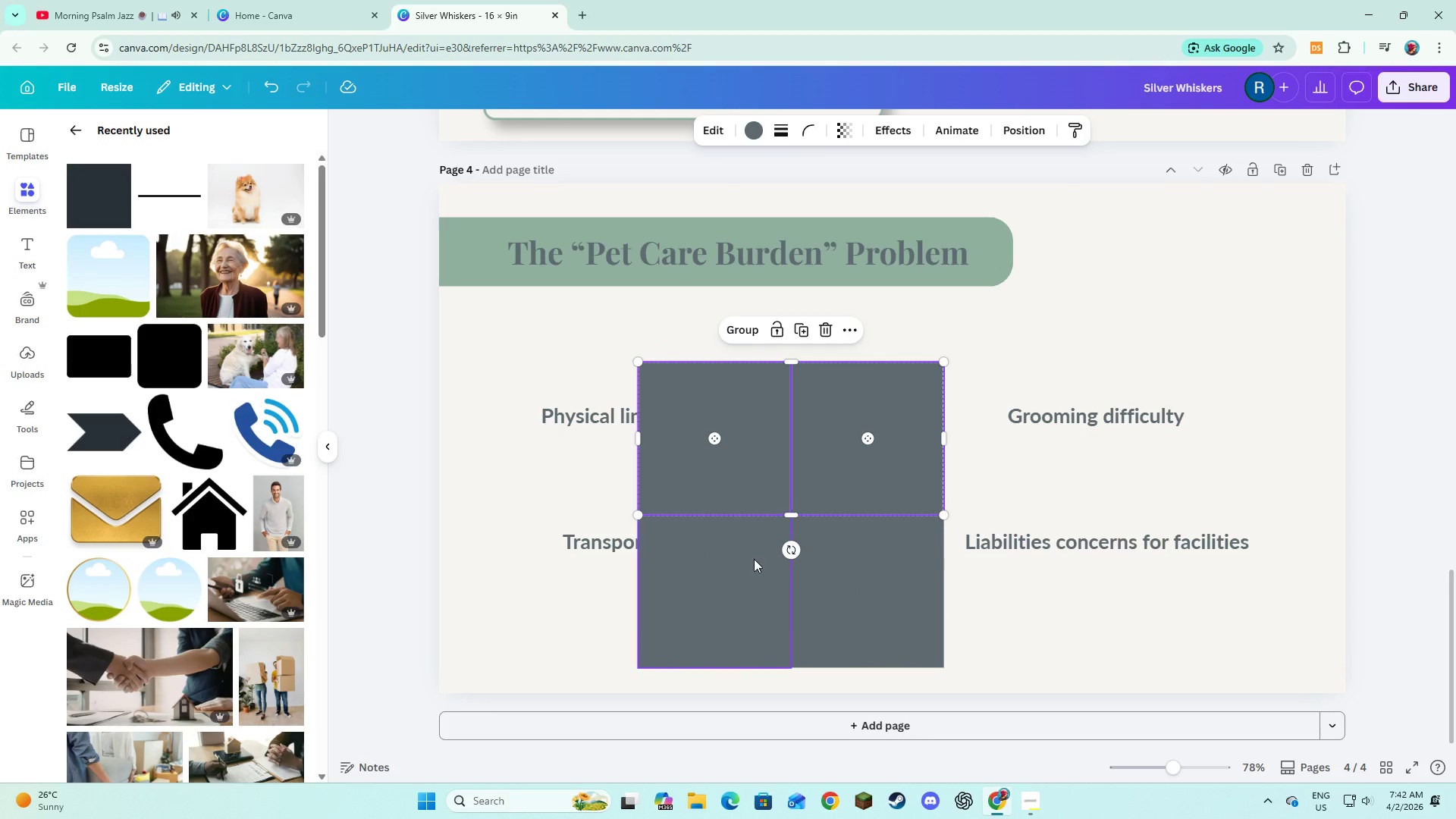 
triple_click([754, 559])
 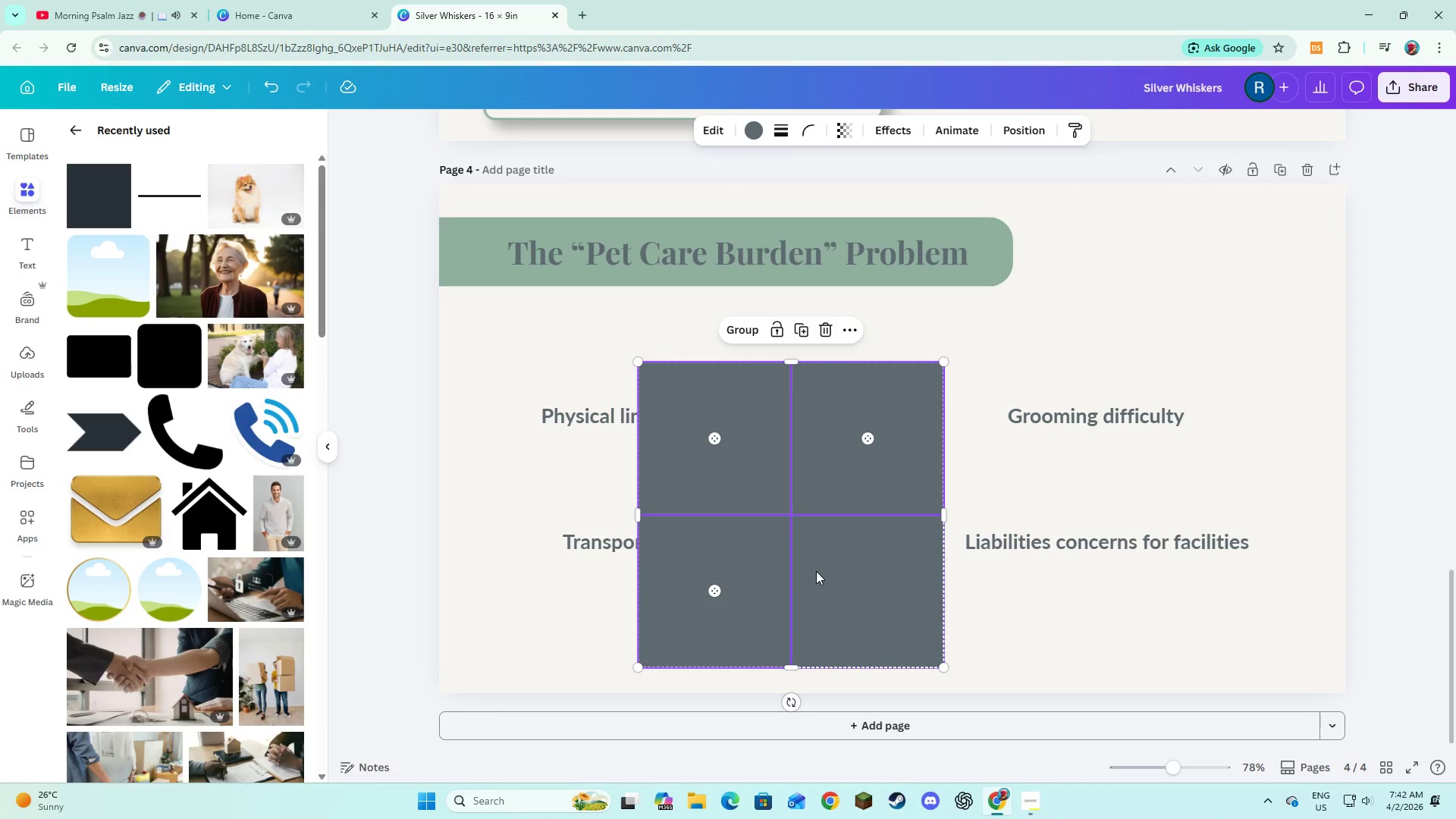 
triple_click([816, 571])
 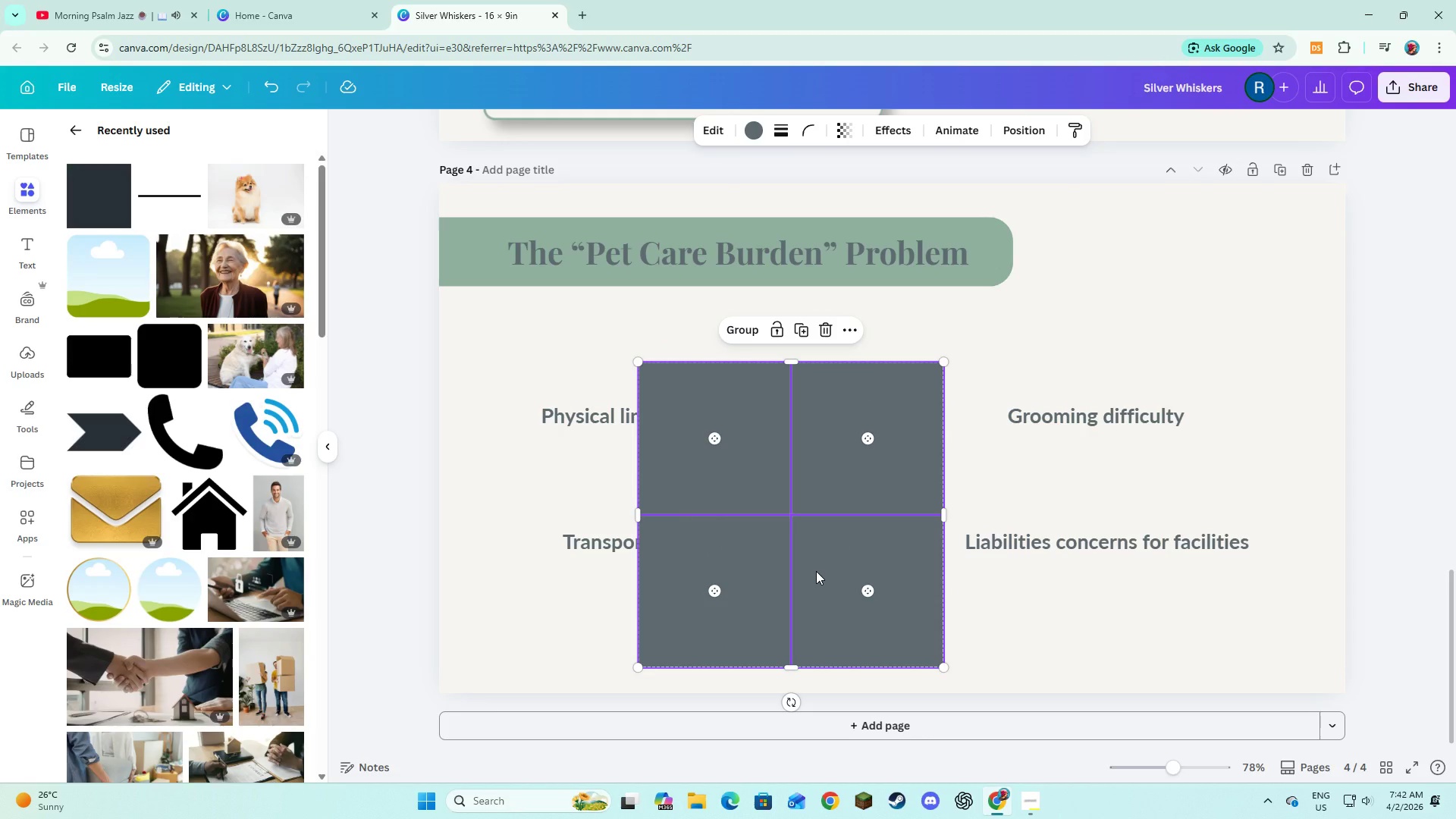 
hold_key(key=ShiftLeft, duration=0.44)
 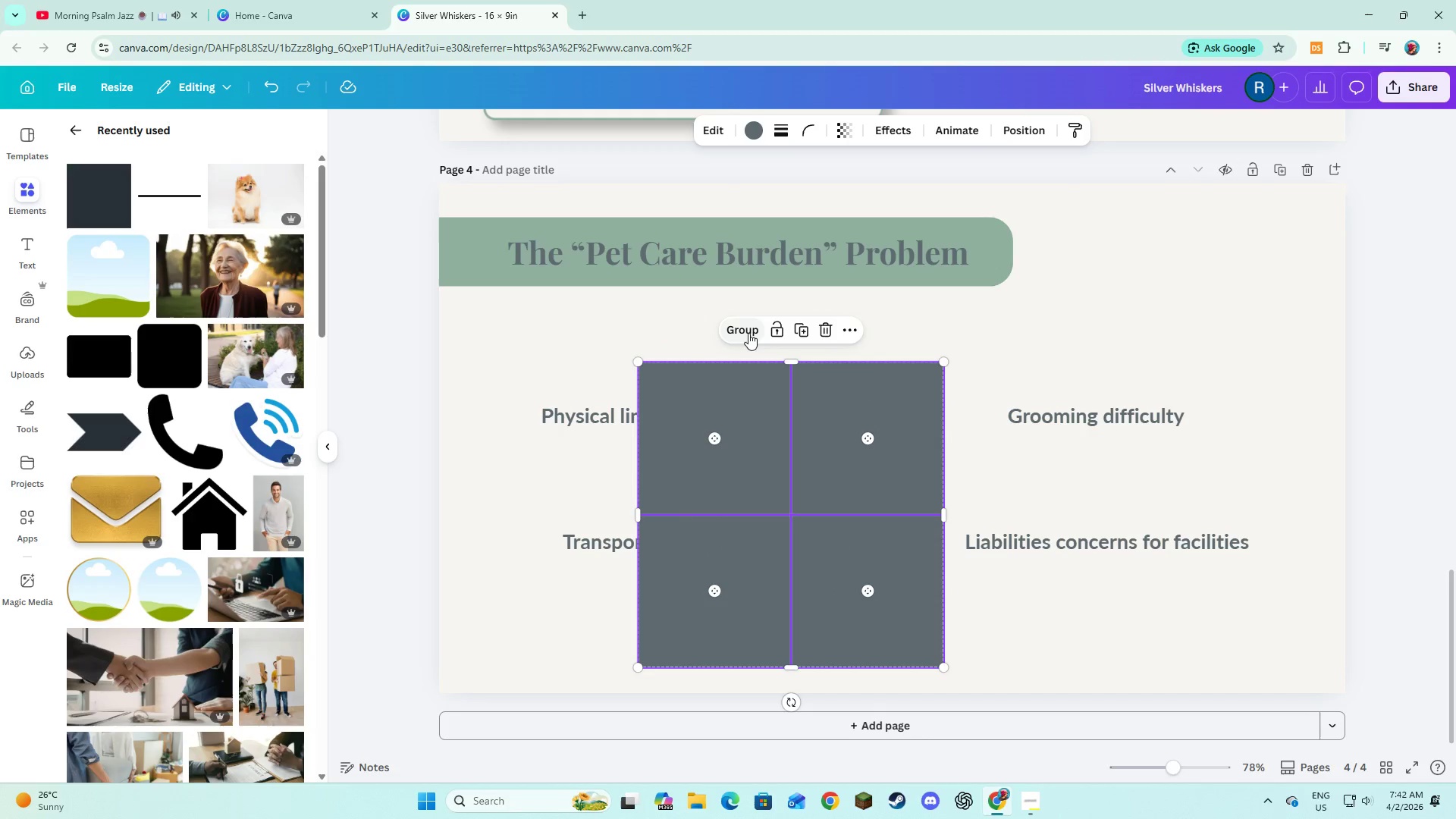 
left_click([748, 333])
 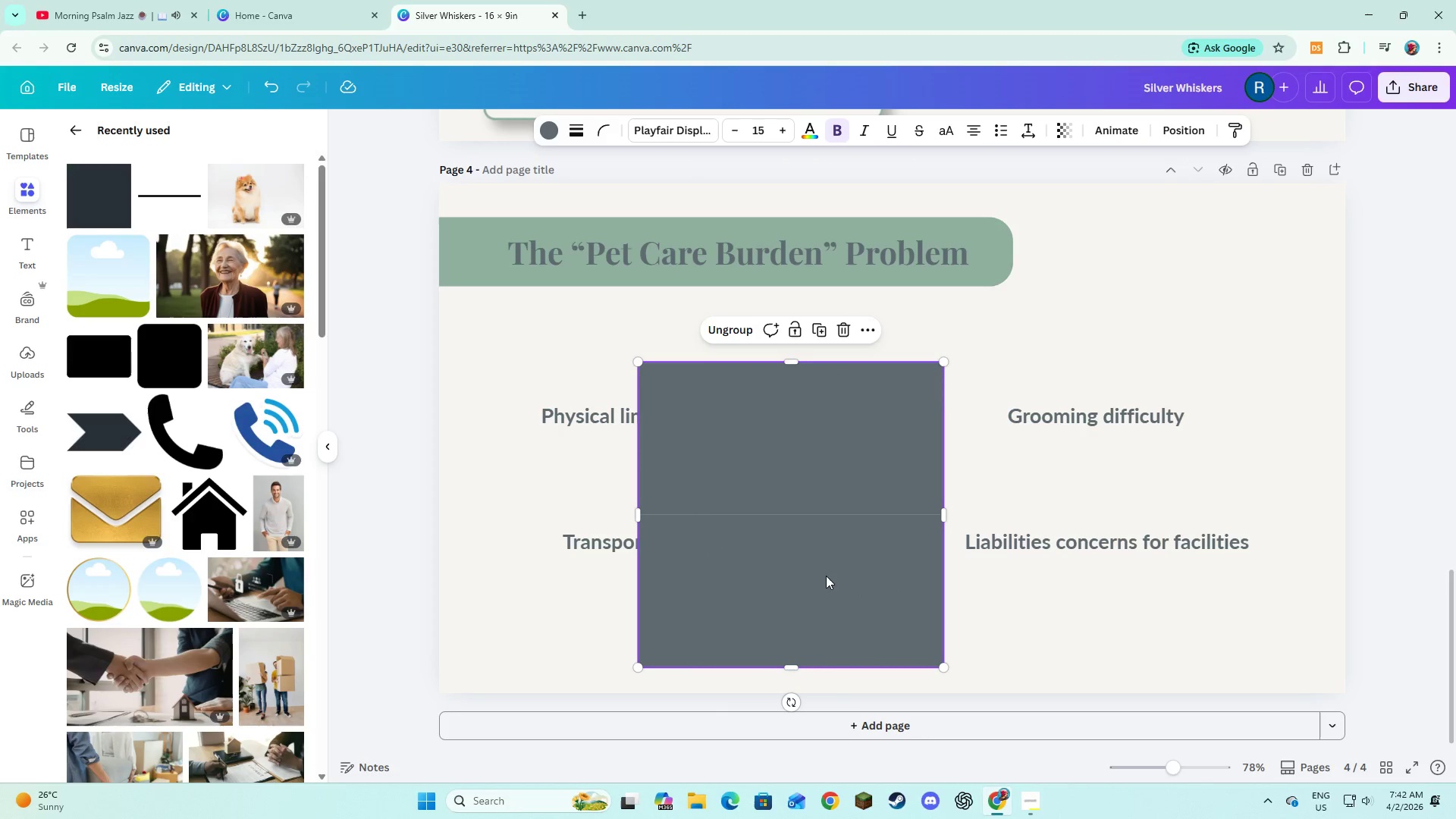 
left_click_drag(start_coordinate=[826, 576], to_coordinate=[818, 545])
 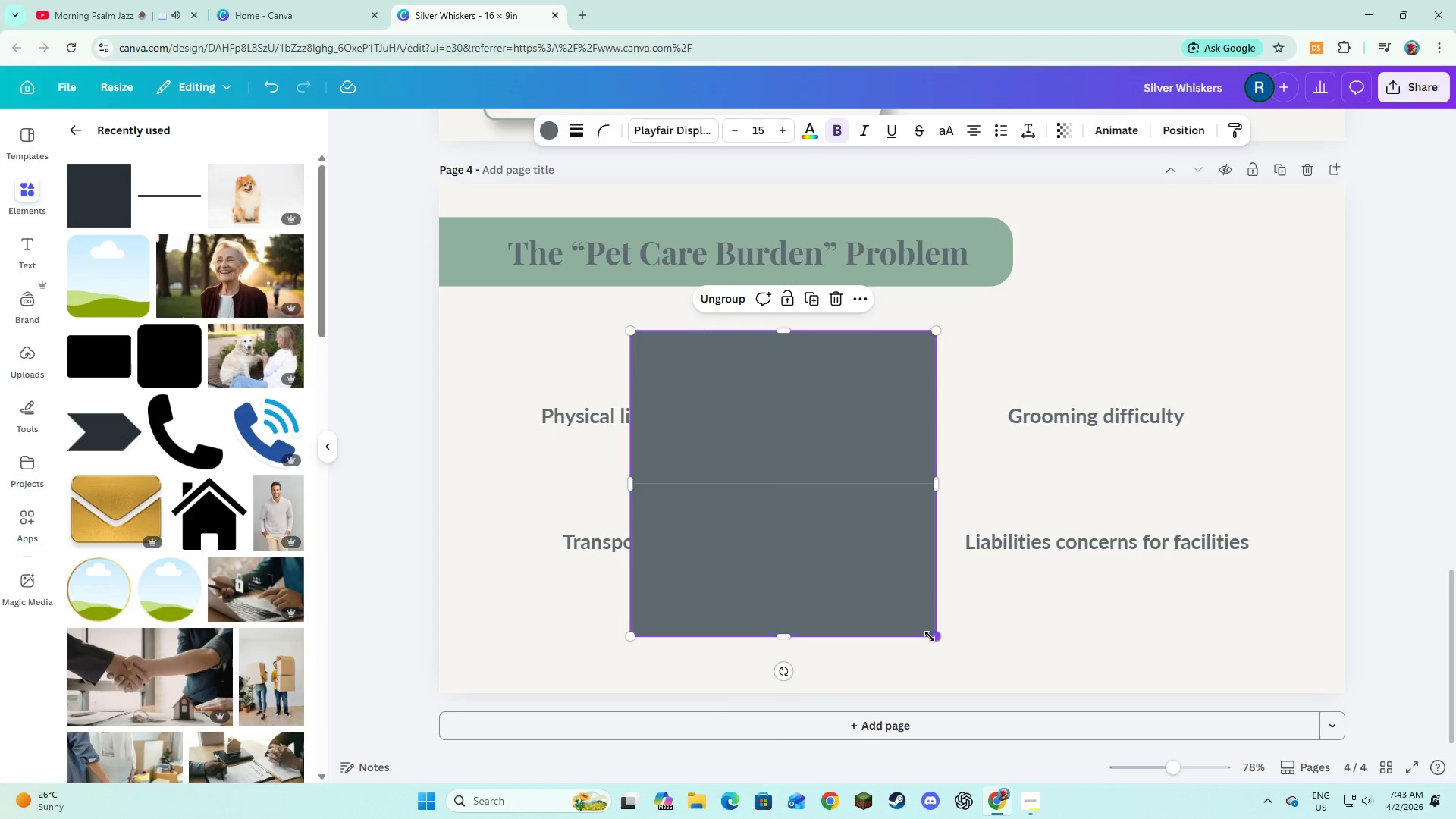 
left_click_drag(start_coordinate=[930, 636], to_coordinate=[1017, 679])
 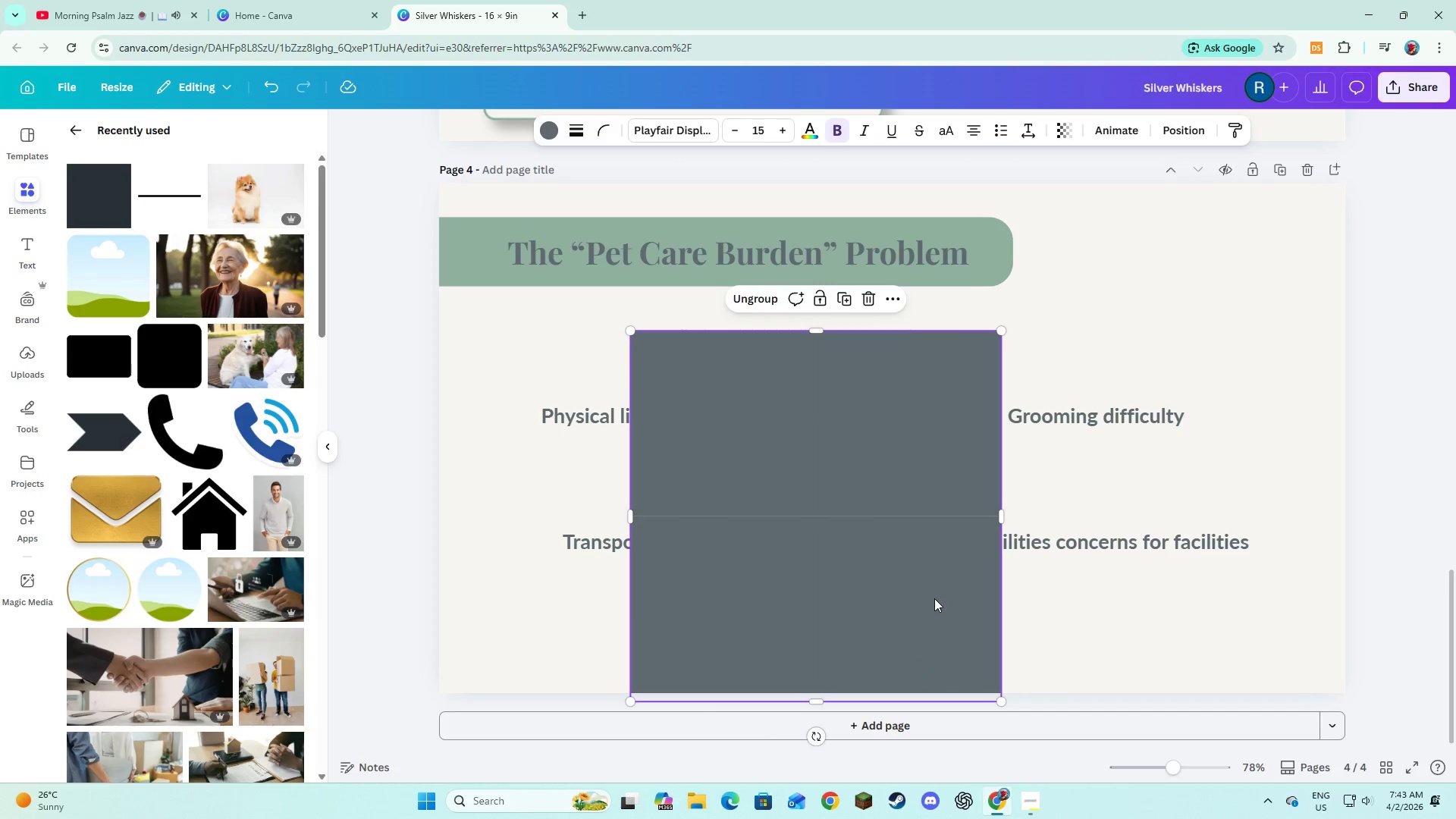 
left_click_drag(start_coordinate=[934, 598], to_coordinate=[968, 575])
 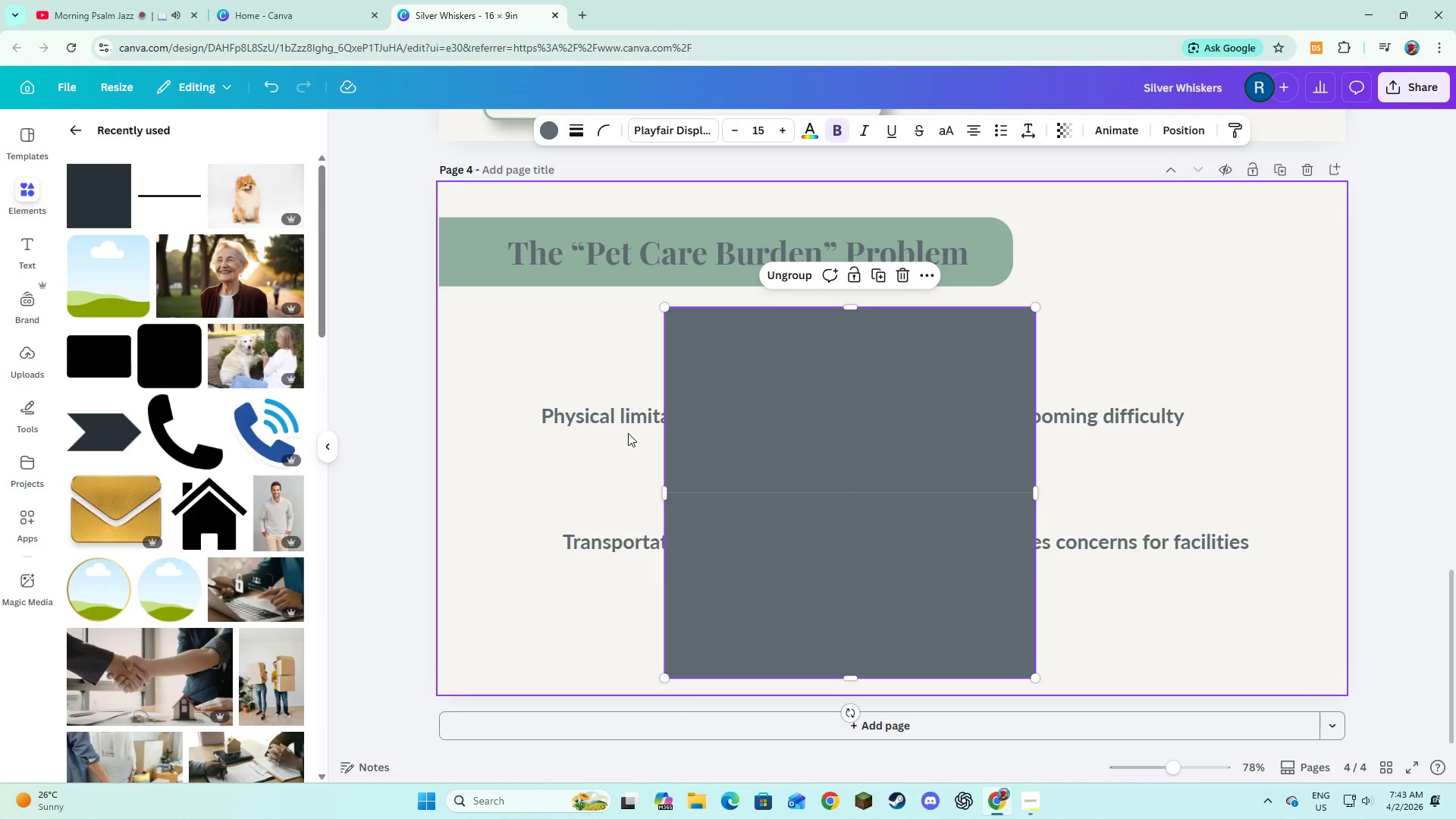 
left_click([626, 425])
 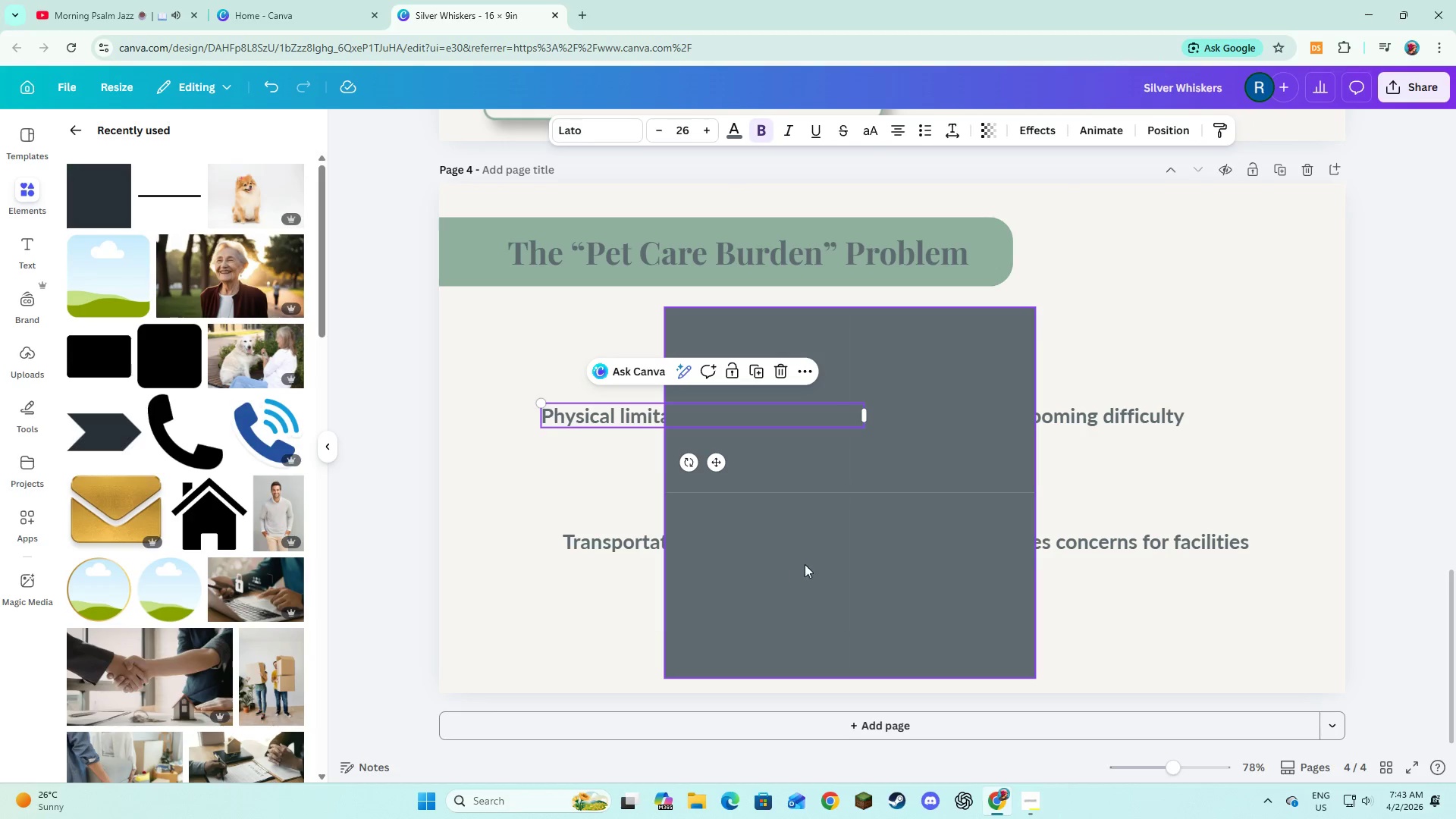 
left_click([821, 571])
 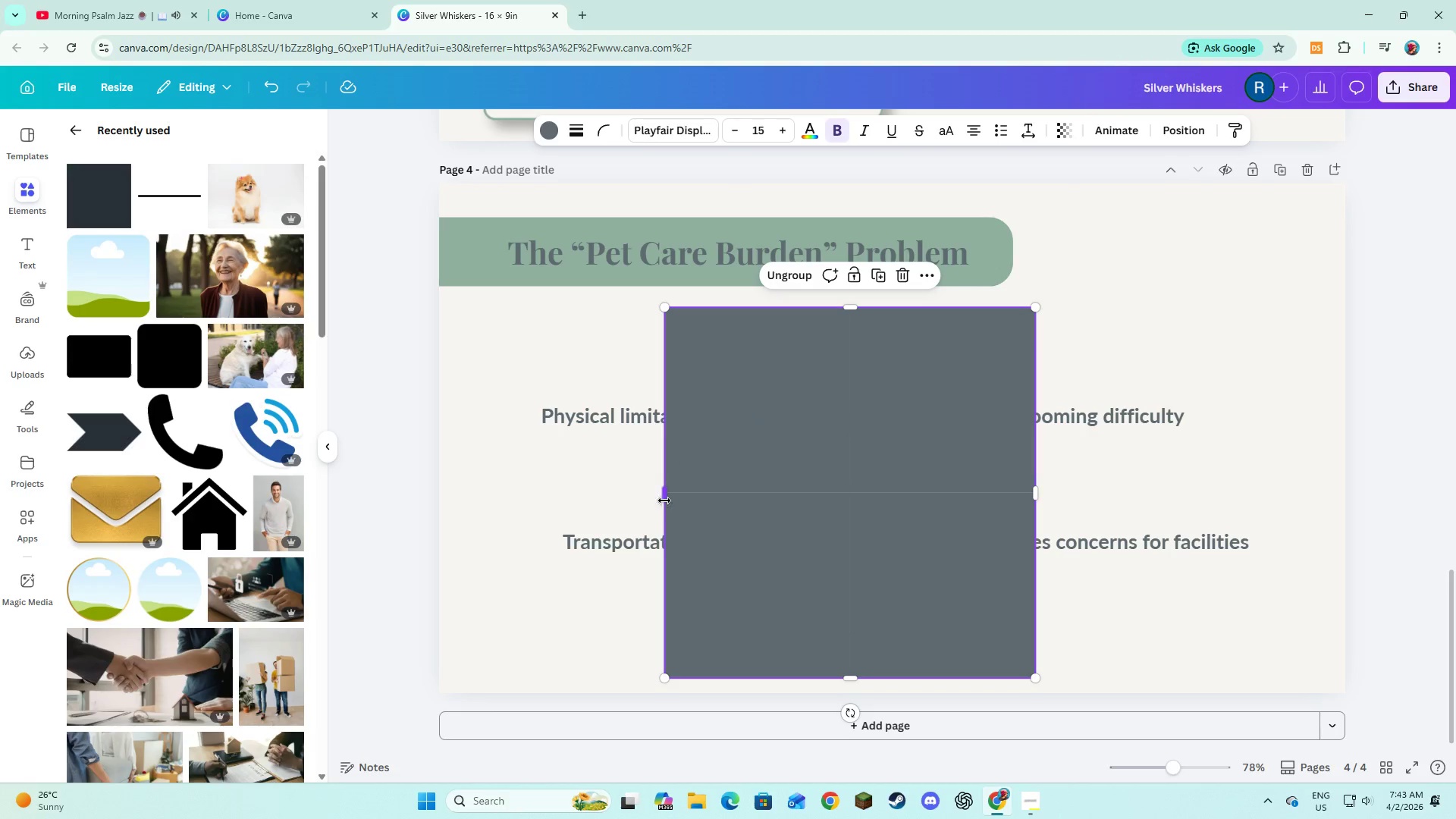 
left_click_drag(start_coordinate=[667, 490], to_coordinate=[564, 488])
 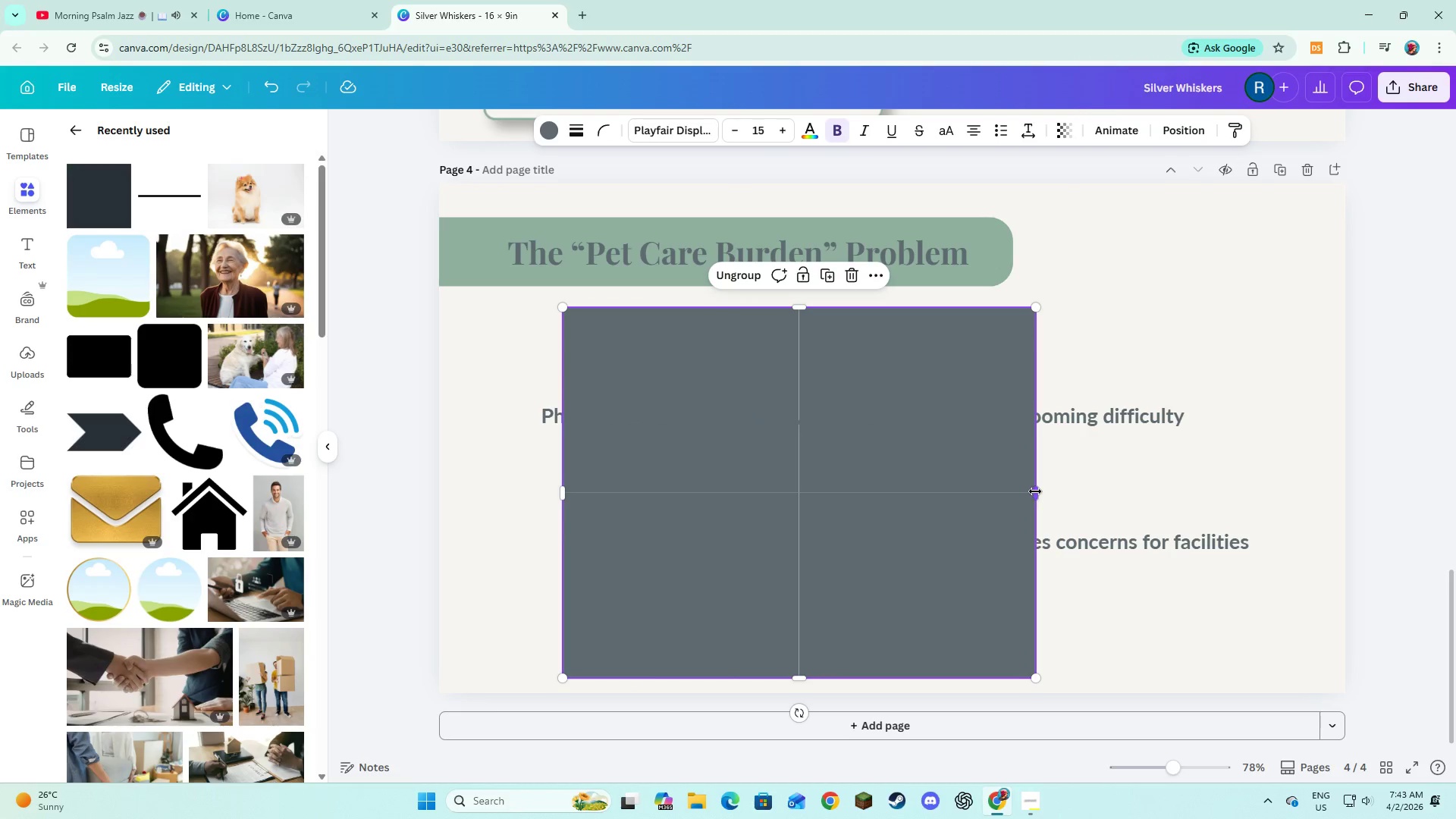 
left_click_drag(start_coordinate=[1035, 491], to_coordinate=[1146, 497])
 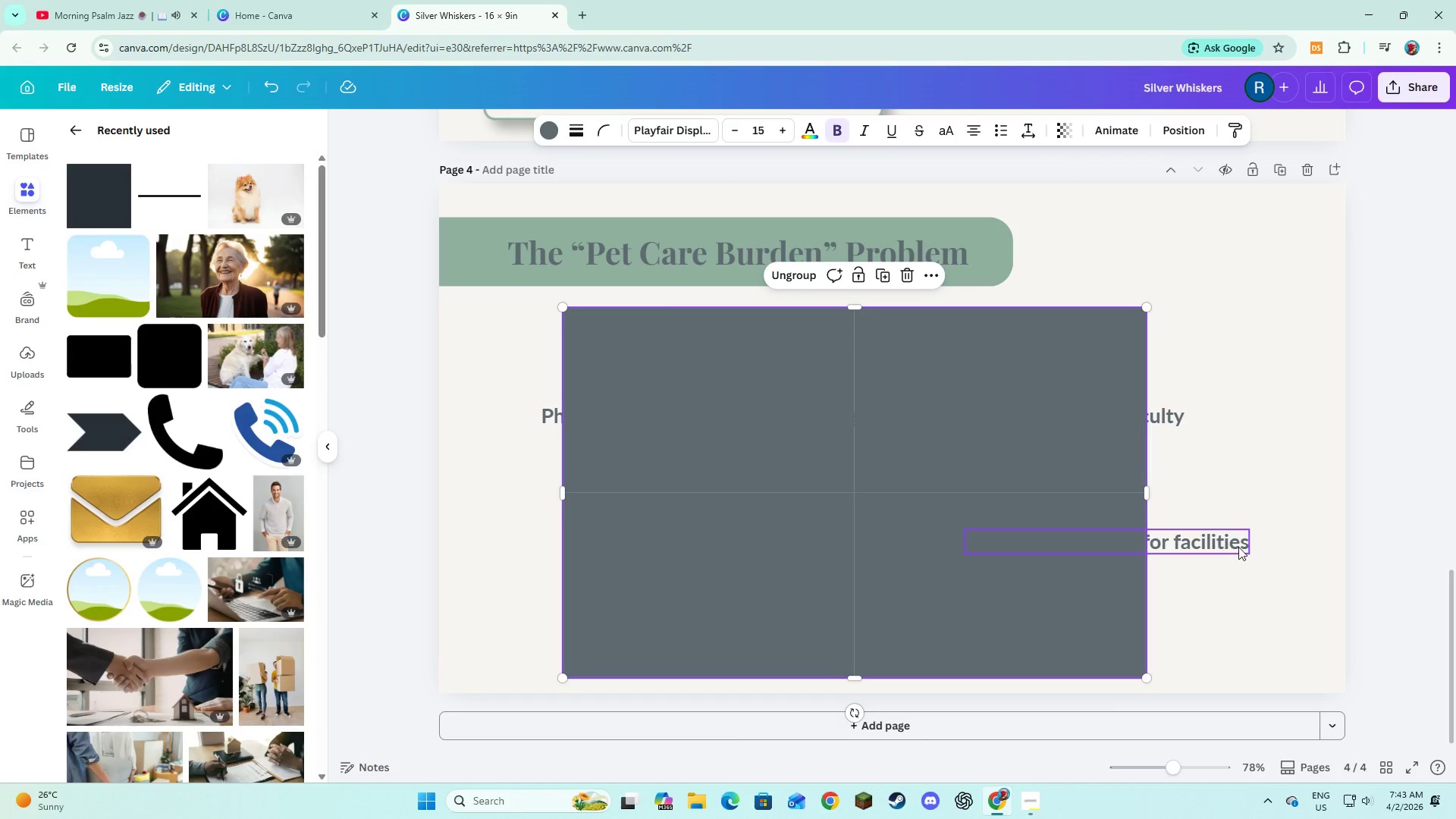 
left_click([1248, 604])
 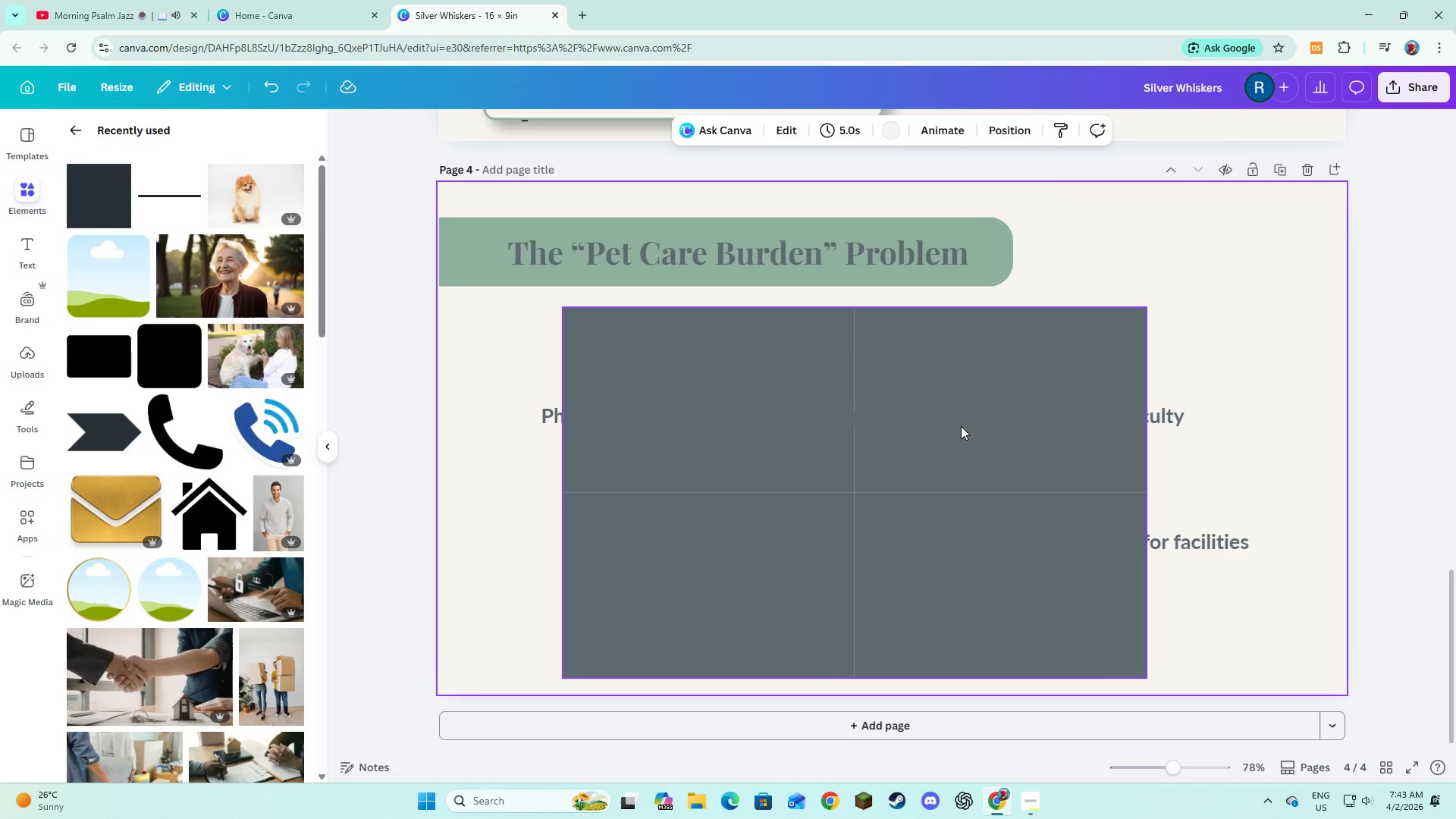 
left_click([961, 426])
 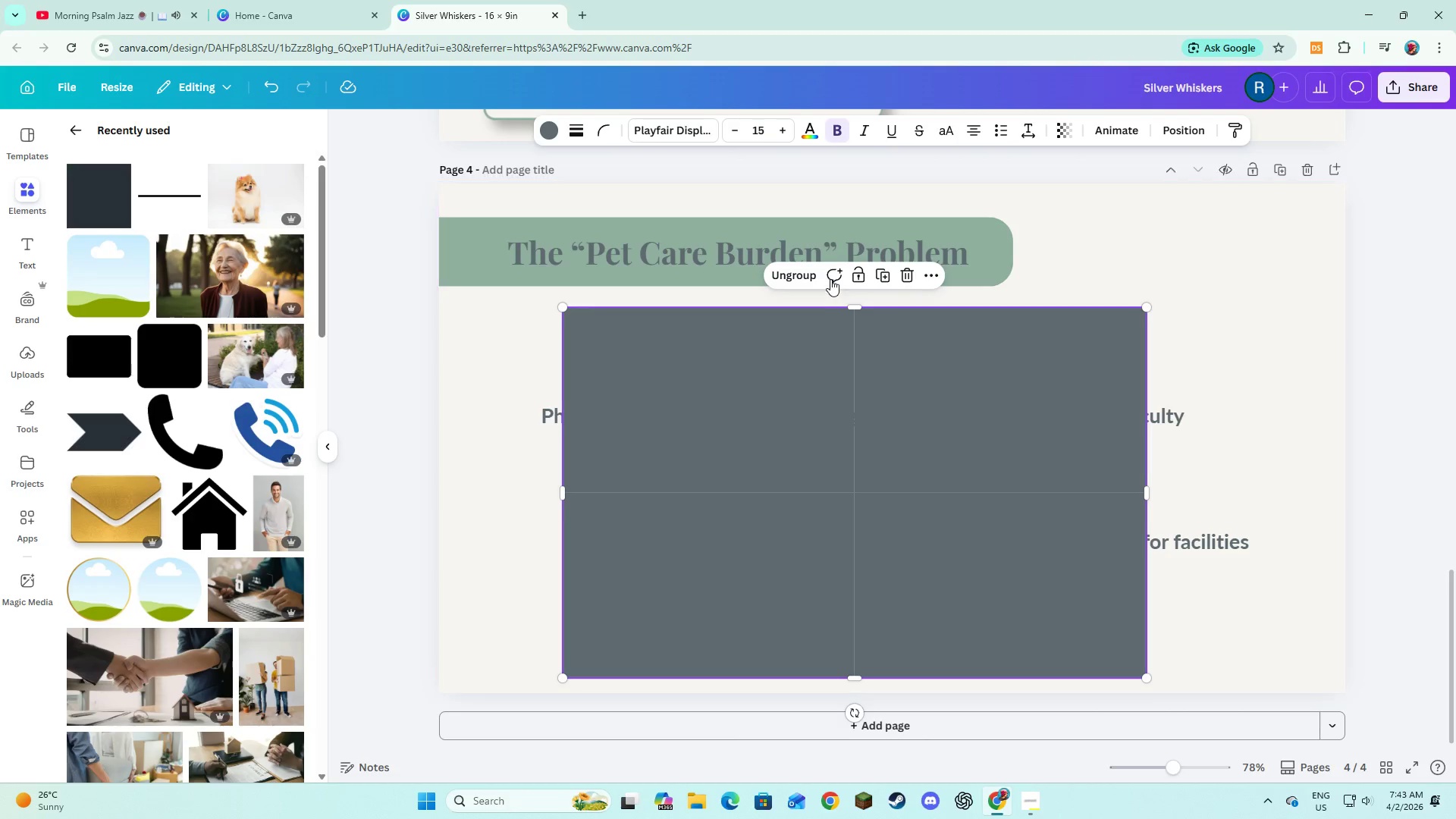 
left_click([807, 275])
 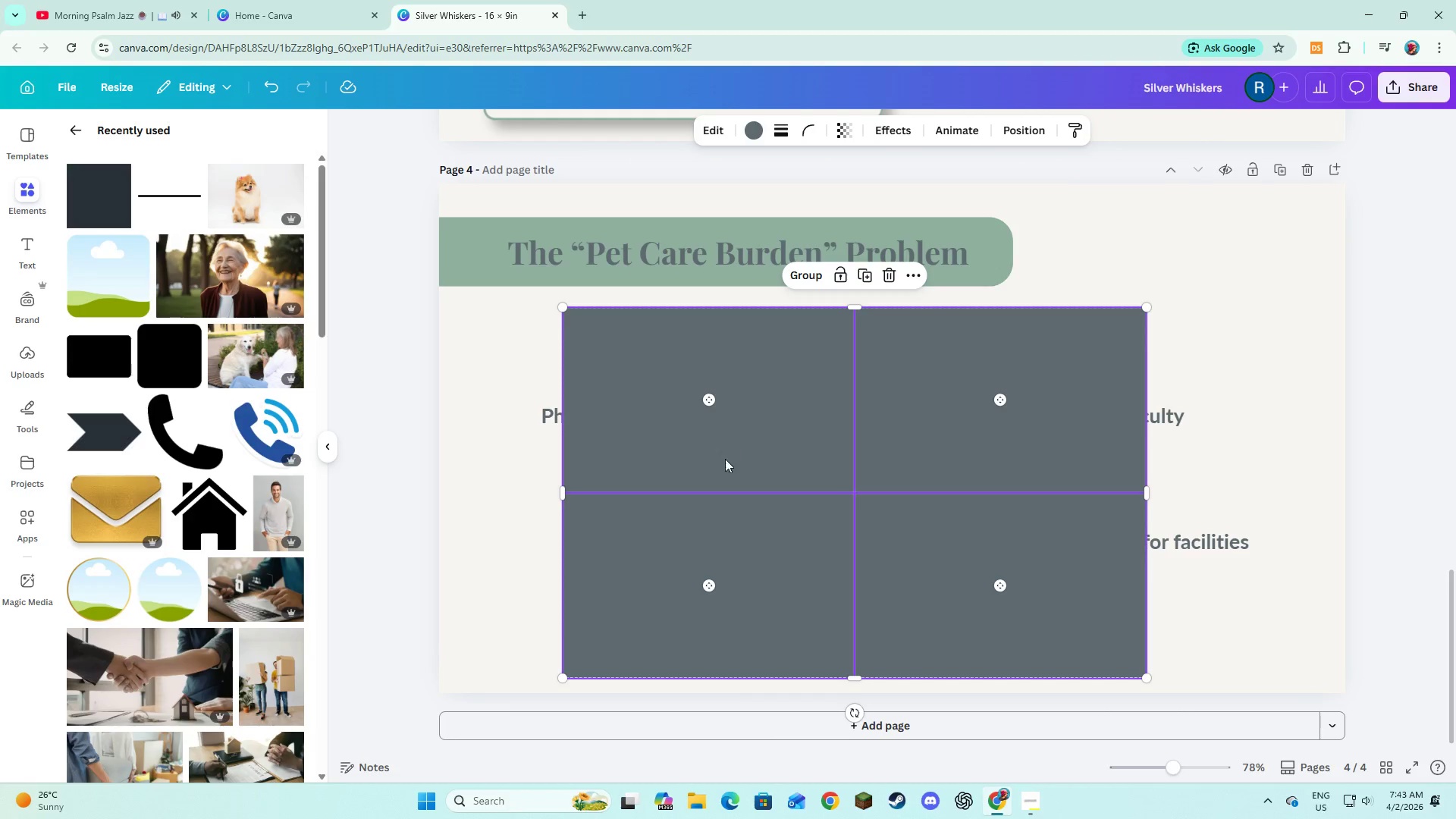 
left_click([725, 459])
 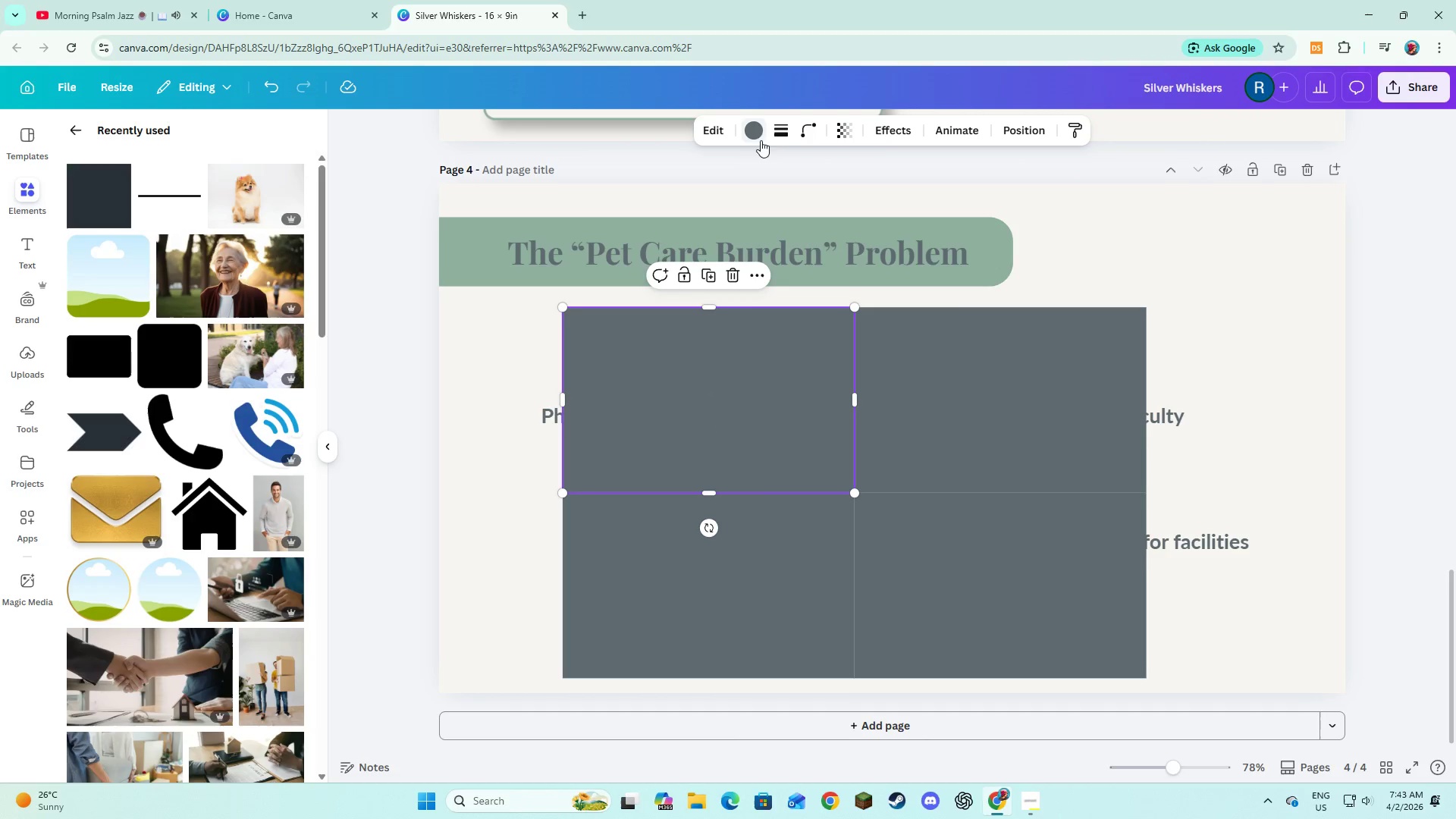 
left_click([776, 139])
 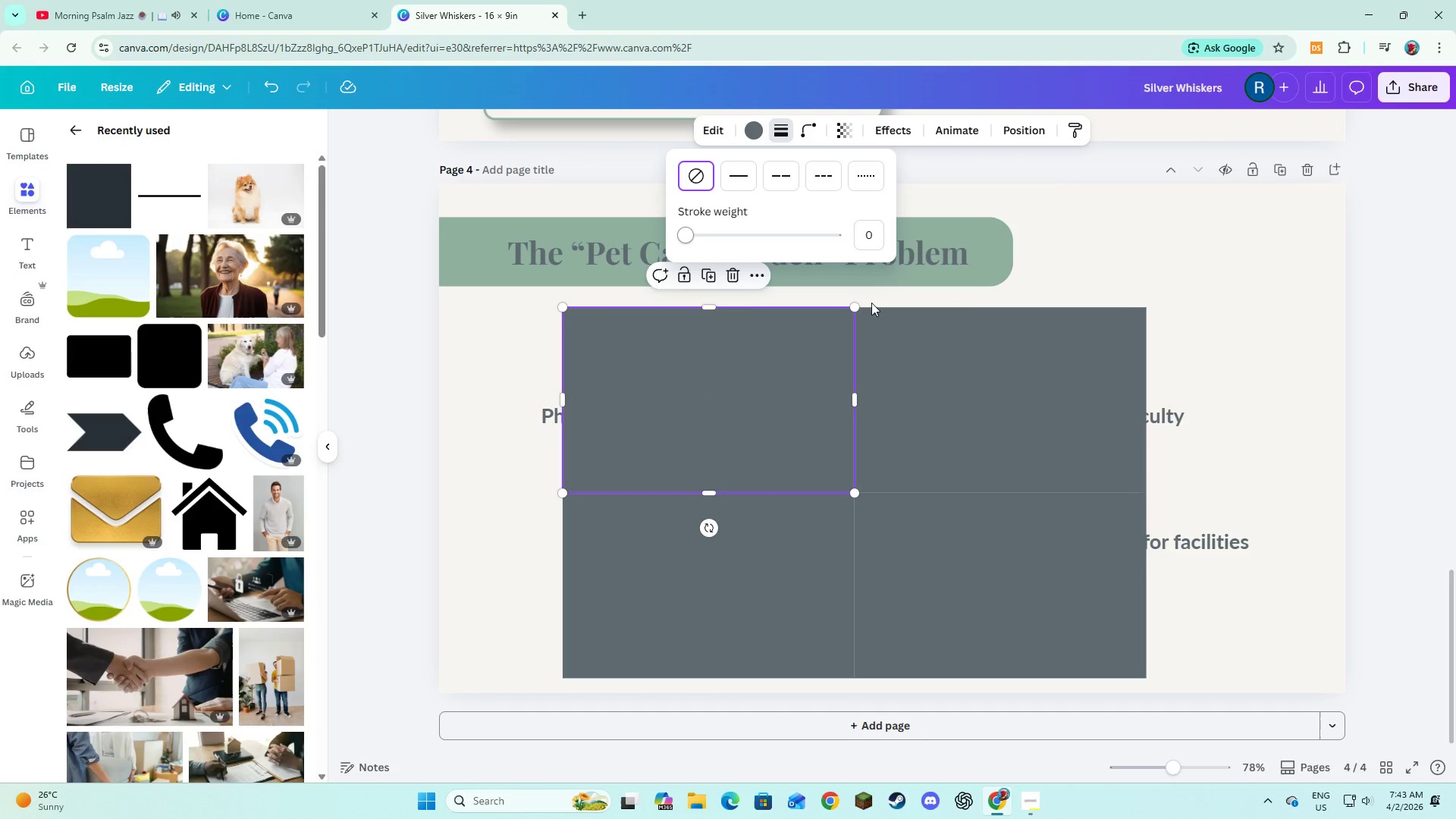 
left_click([918, 341])
 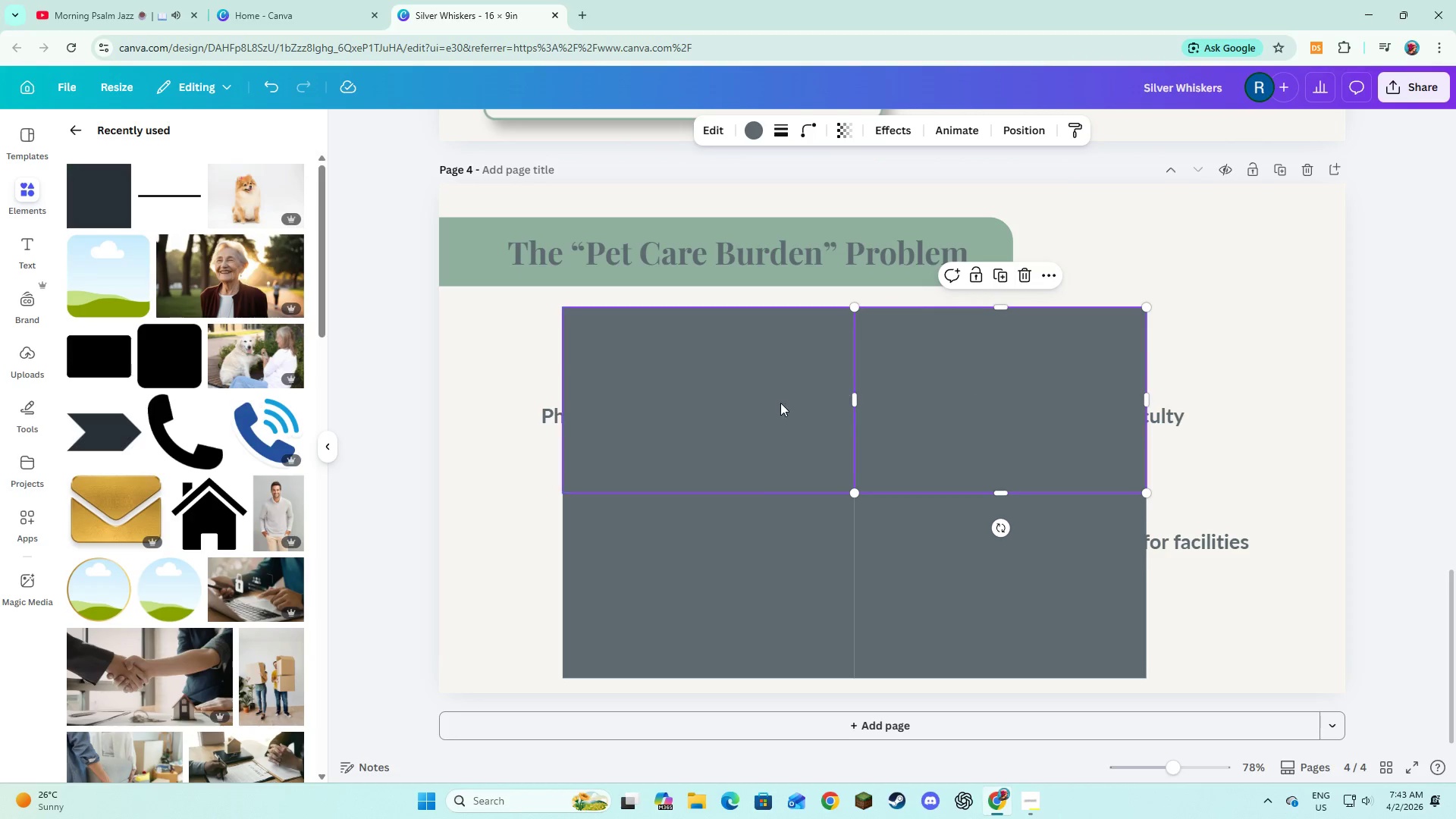 
hold_key(key=ShiftLeft, duration=1.51)
left_click([779, 403])
 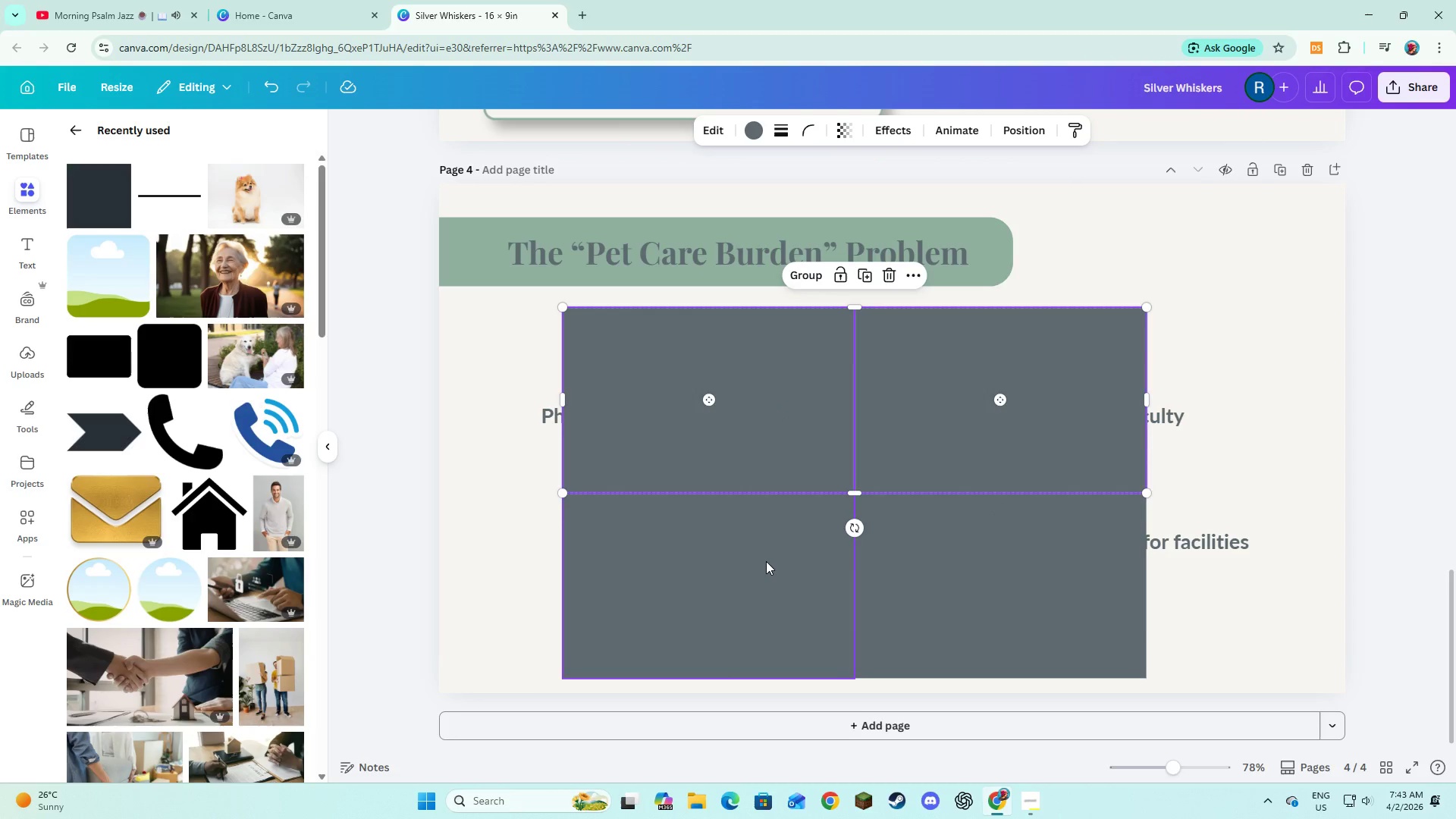 
double_click([766, 561])
 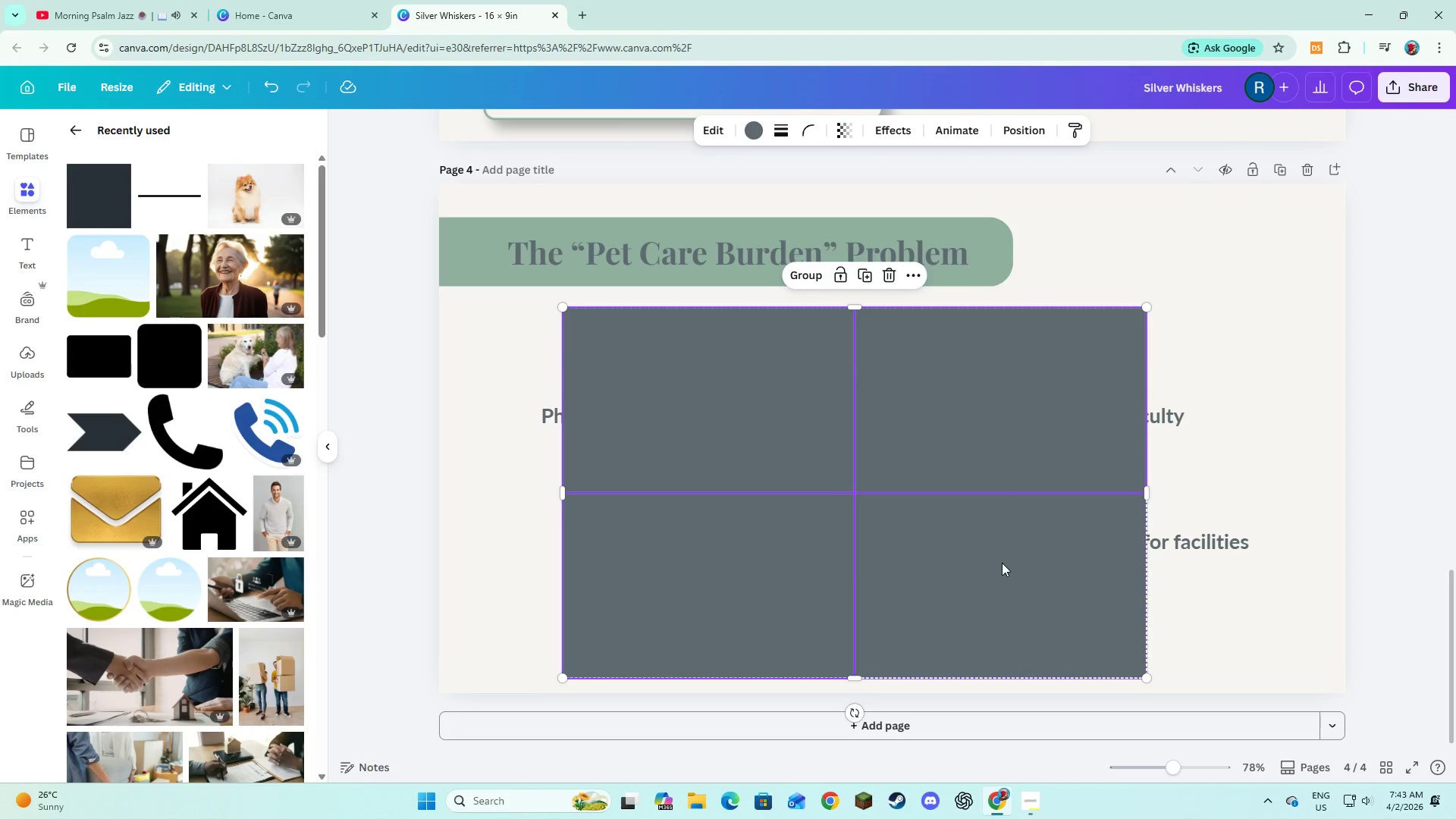 
triple_click([1002, 563])
 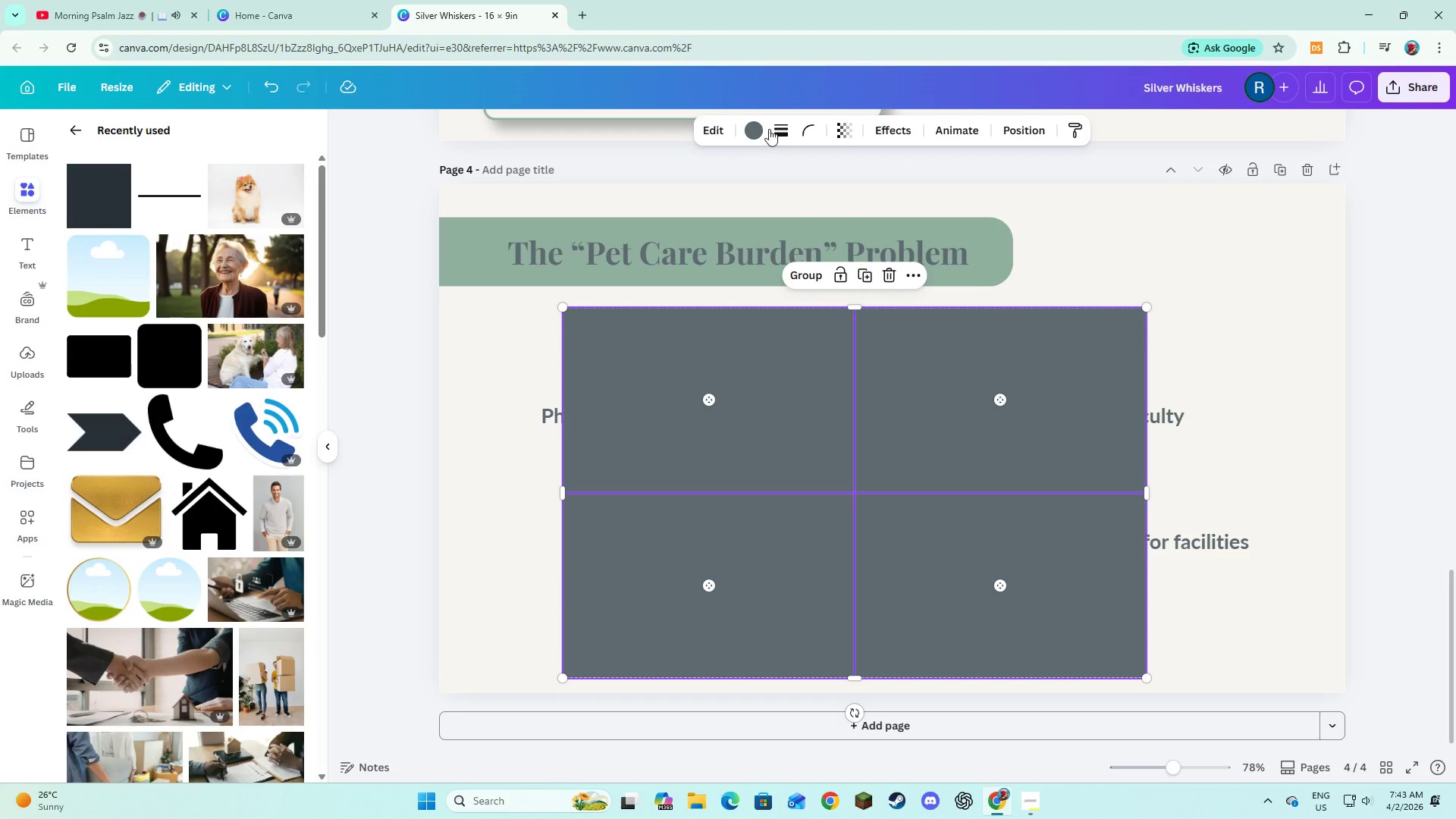 
left_click([780, 130])
 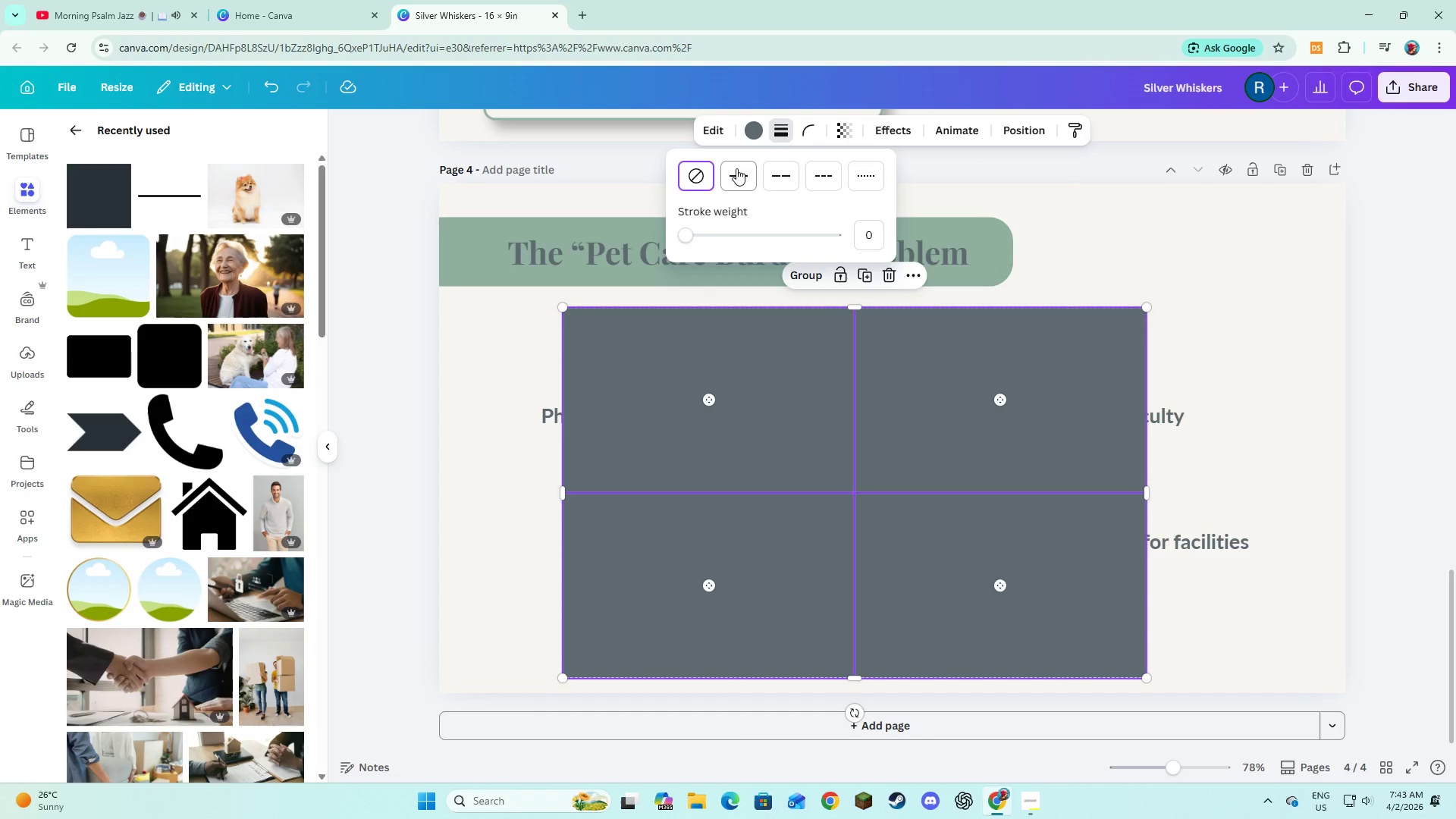 
left_click([736, 168])
 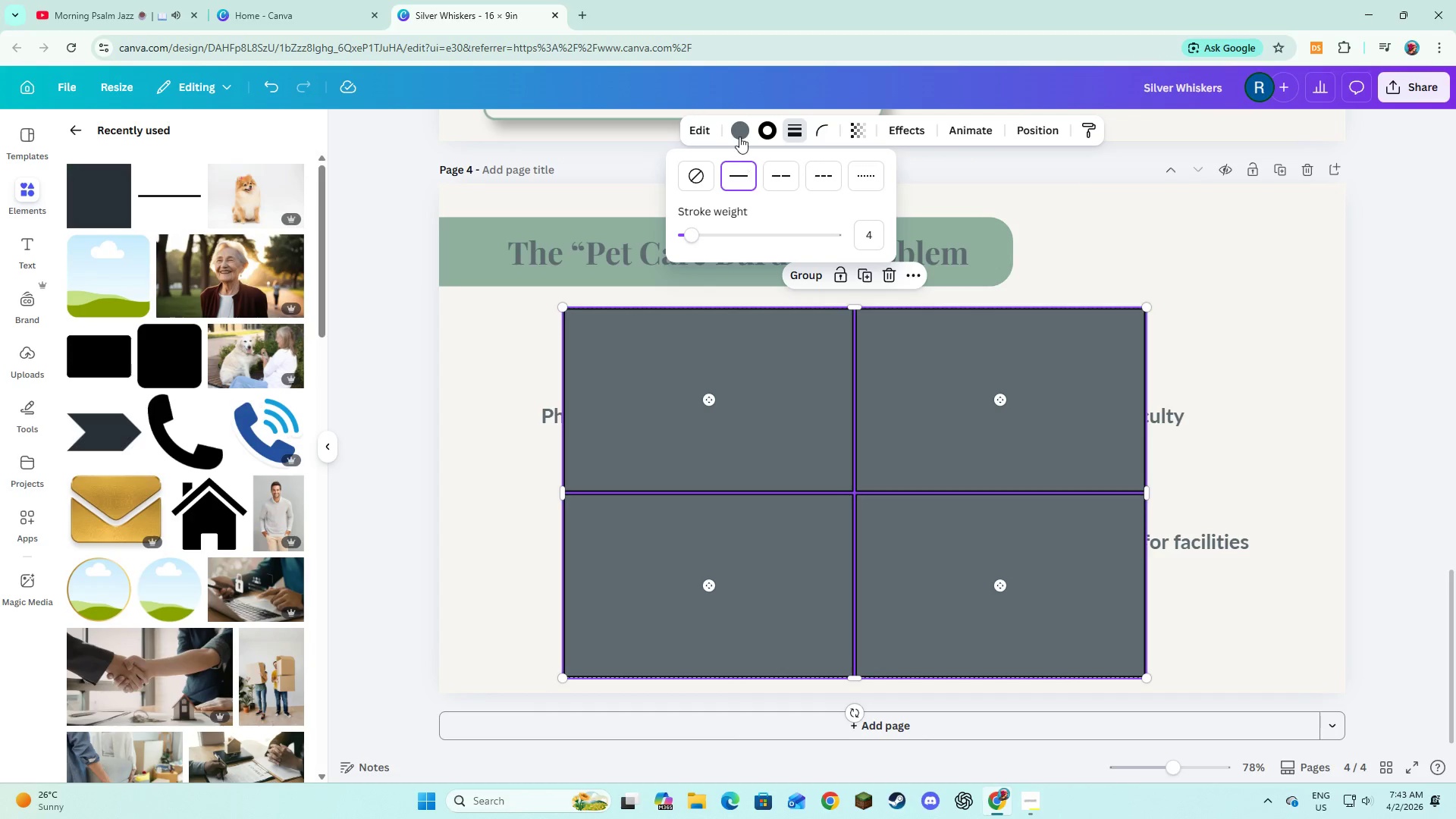 
left_click([738, 131])
 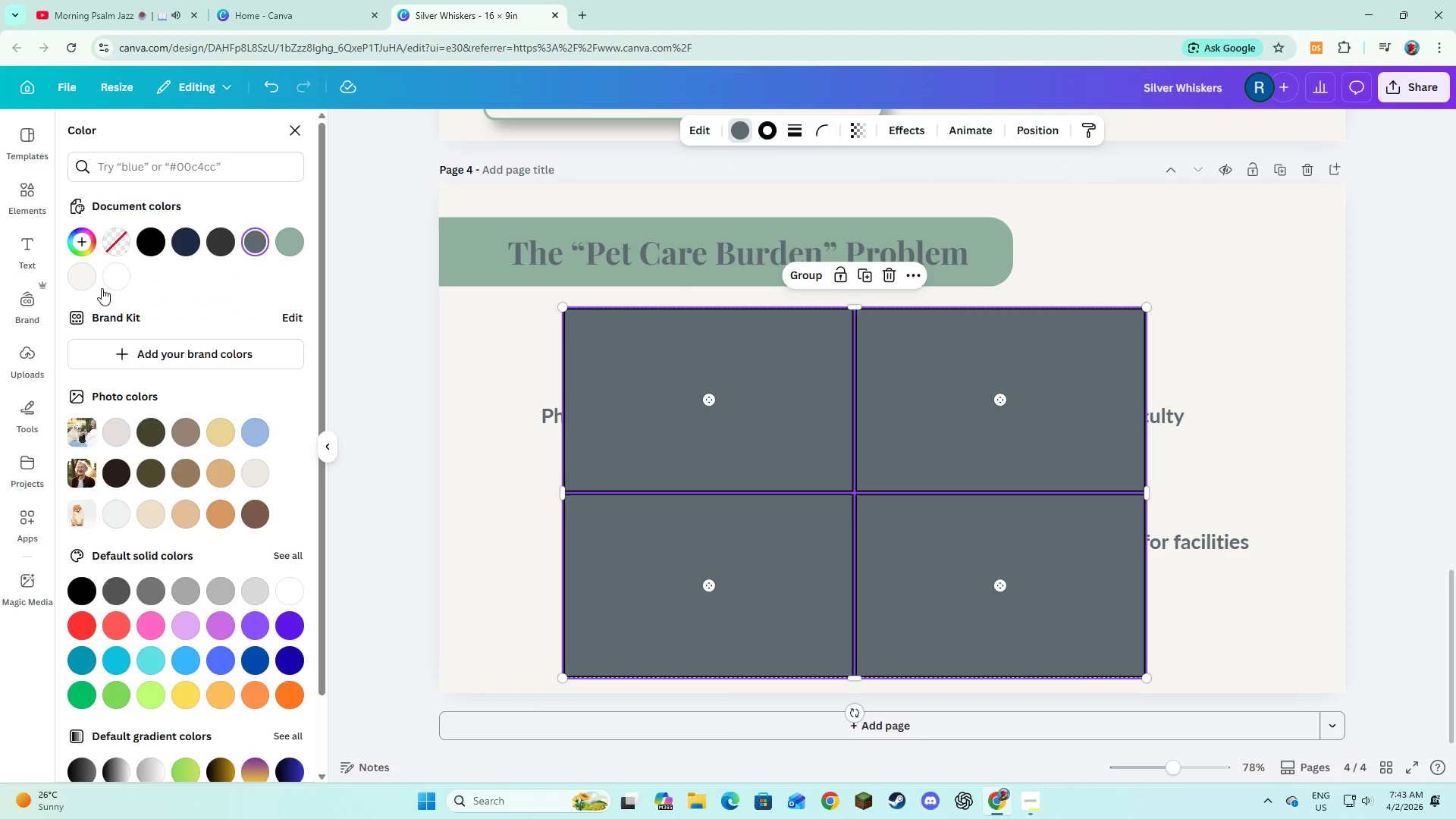 
left_click([74, 278])
 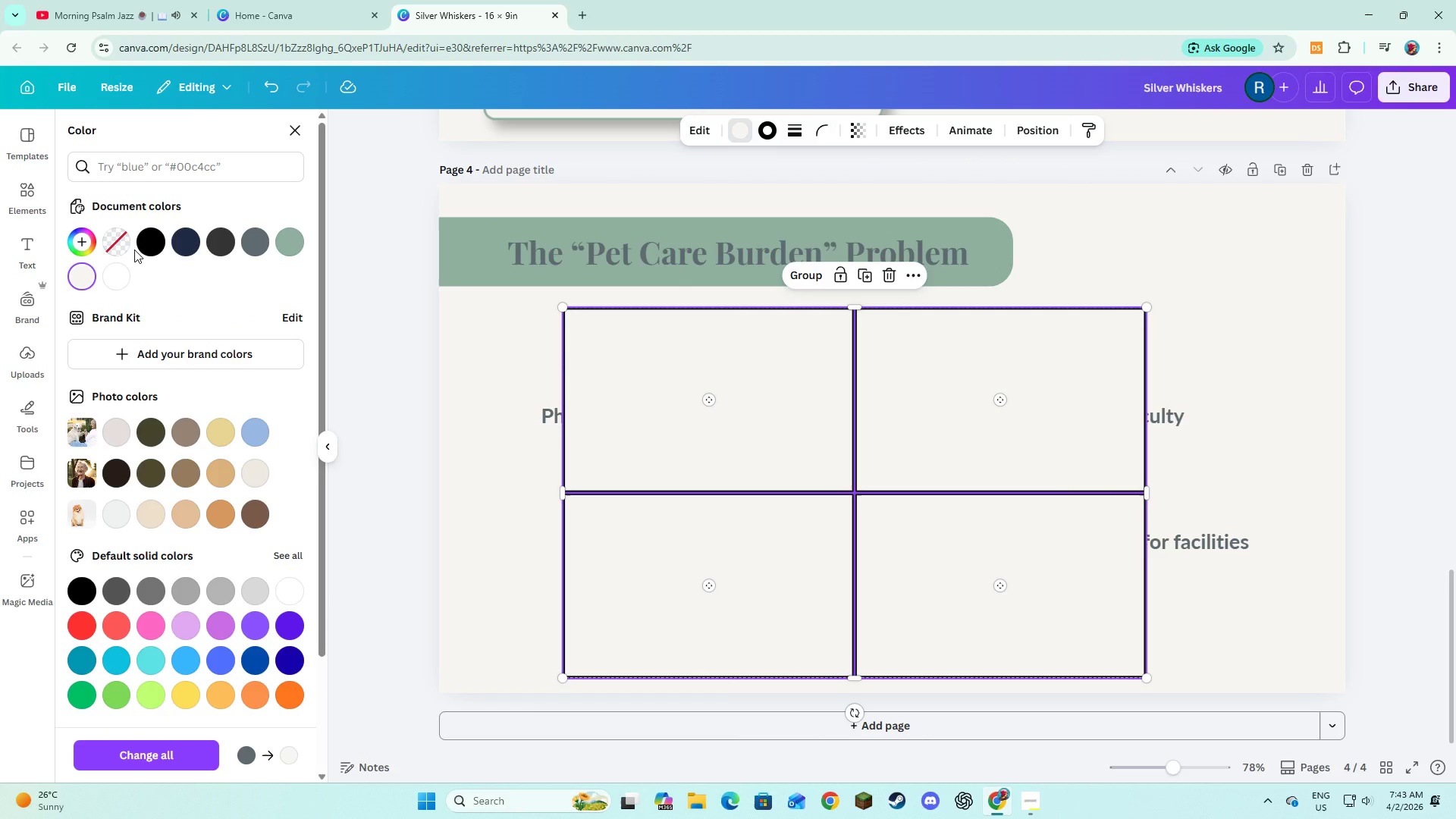 
wait(7.69)
 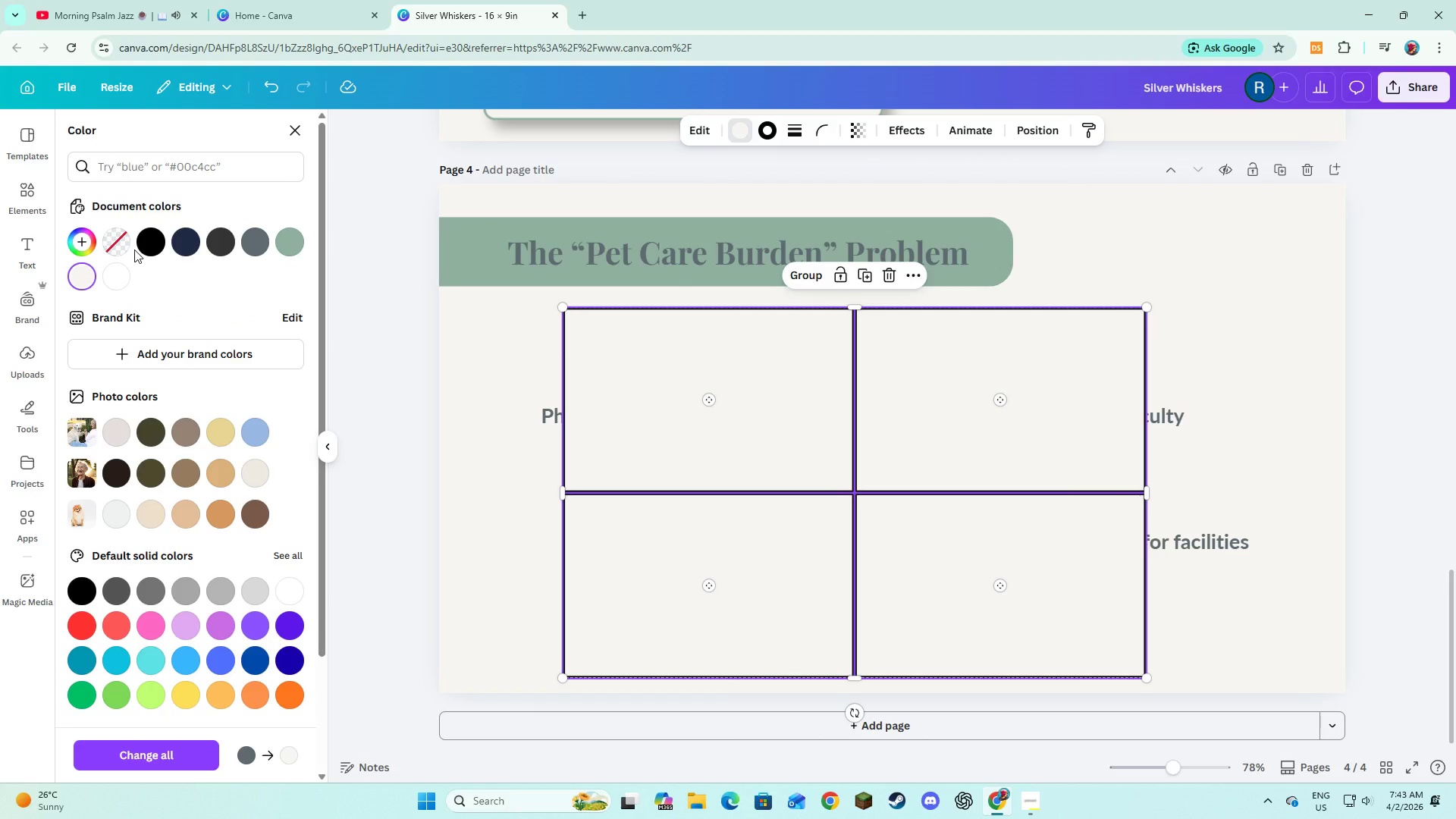 
left_click([778, 129])
 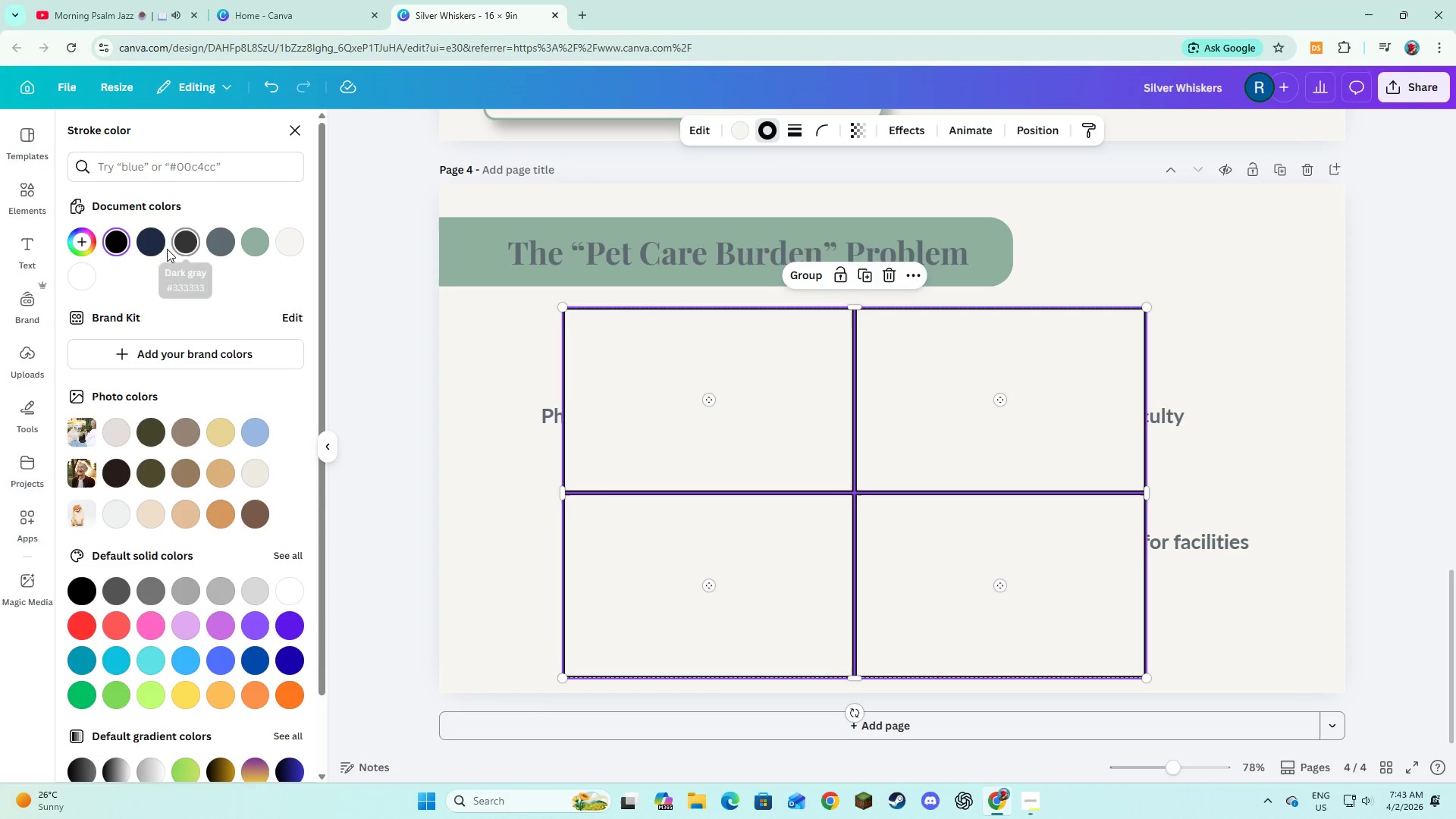 
left_click([158, 248])
 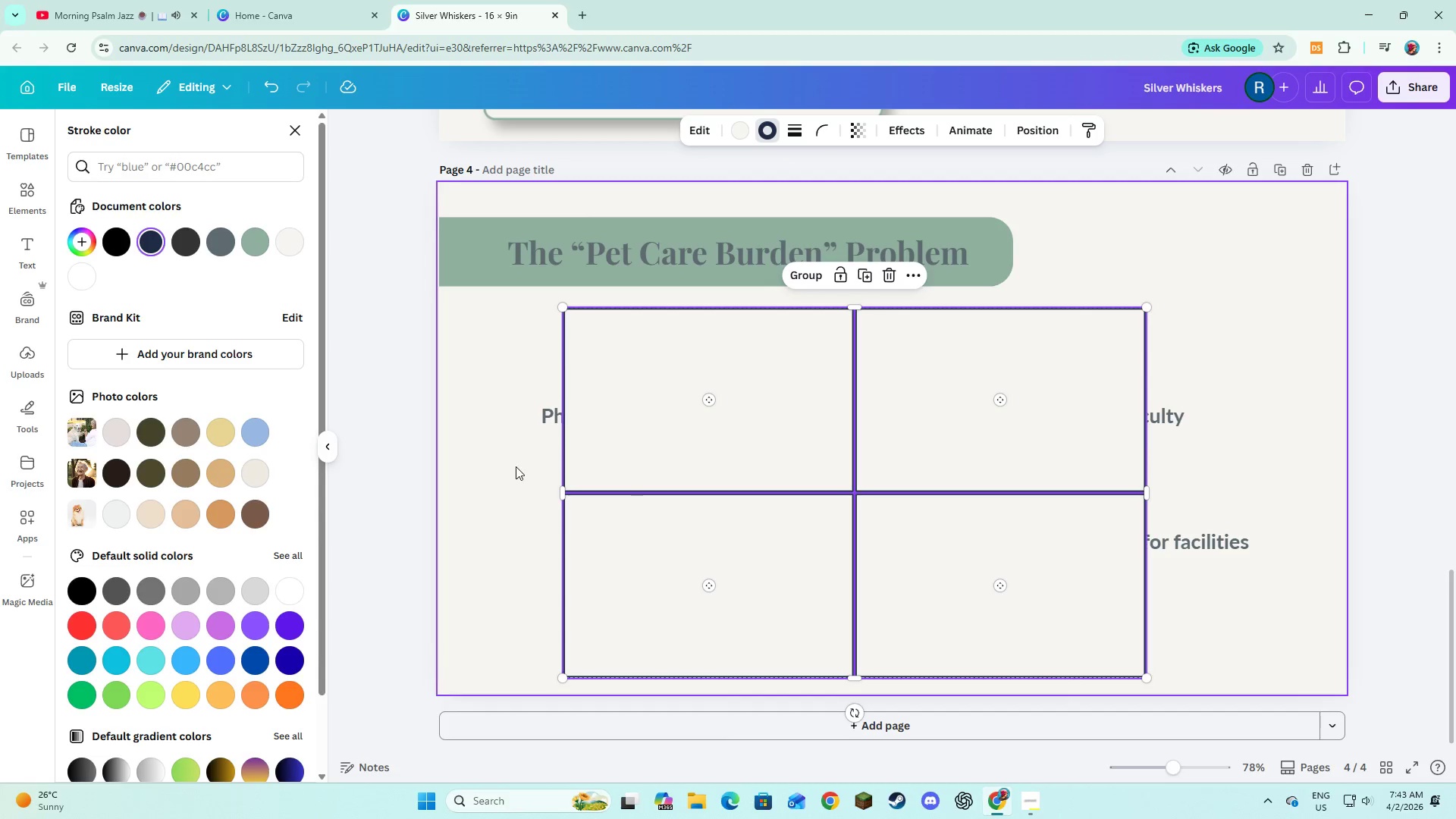 
left_click([497, 497])
 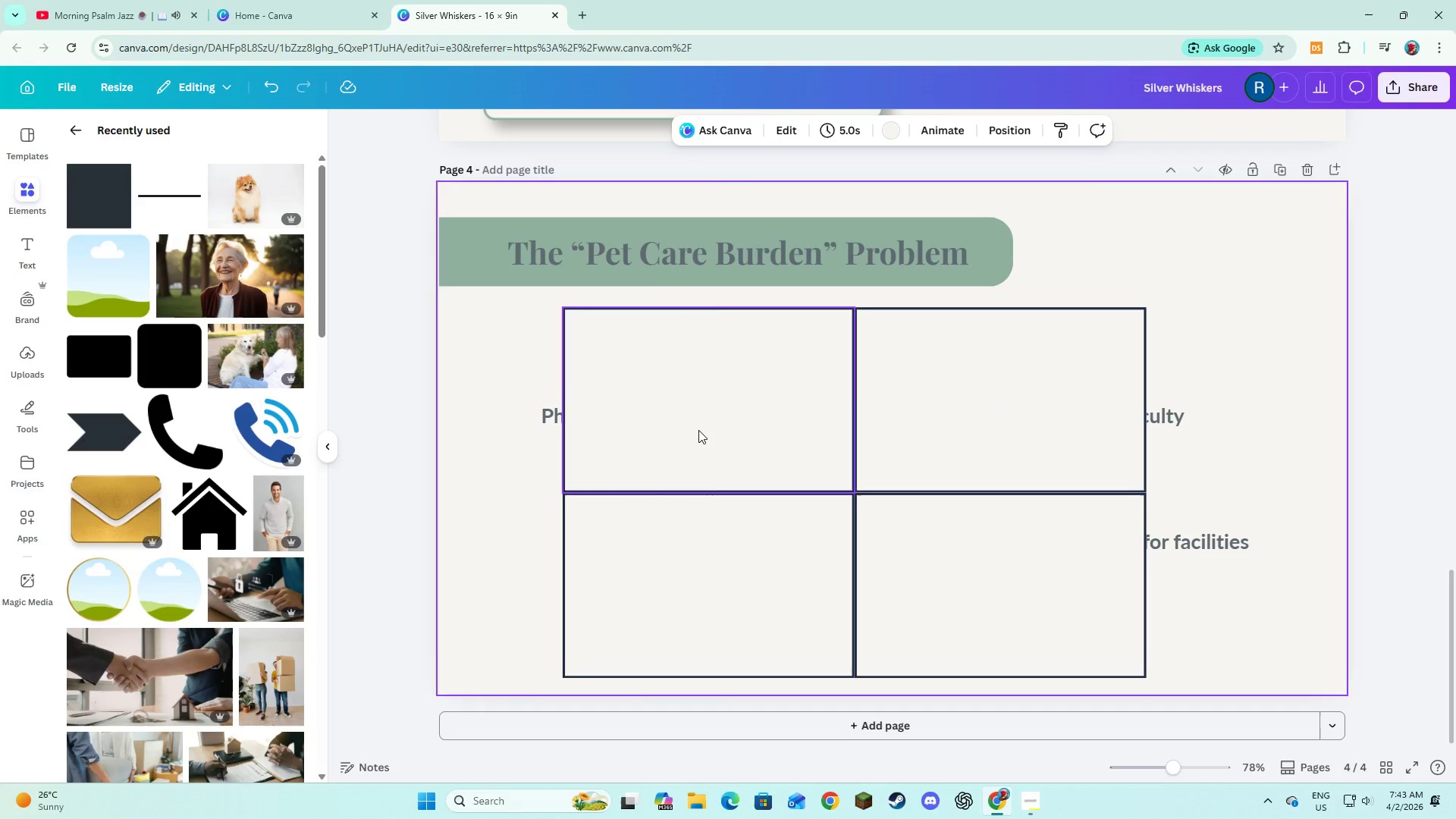 
double_click([927, 430])
 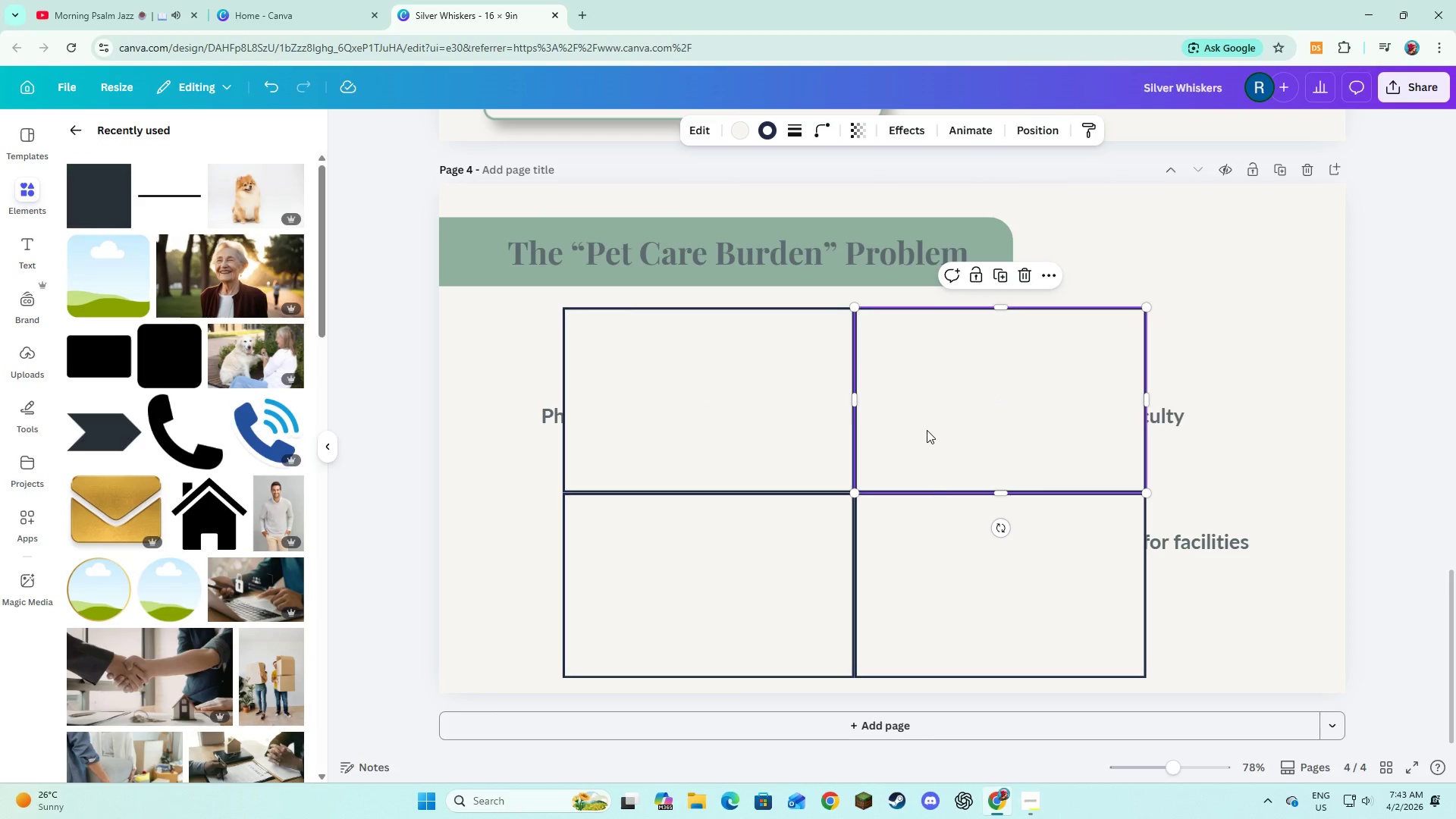 
hold_key(key=ShiftLeft, duration=1.05)
triple_click([947, 588])
 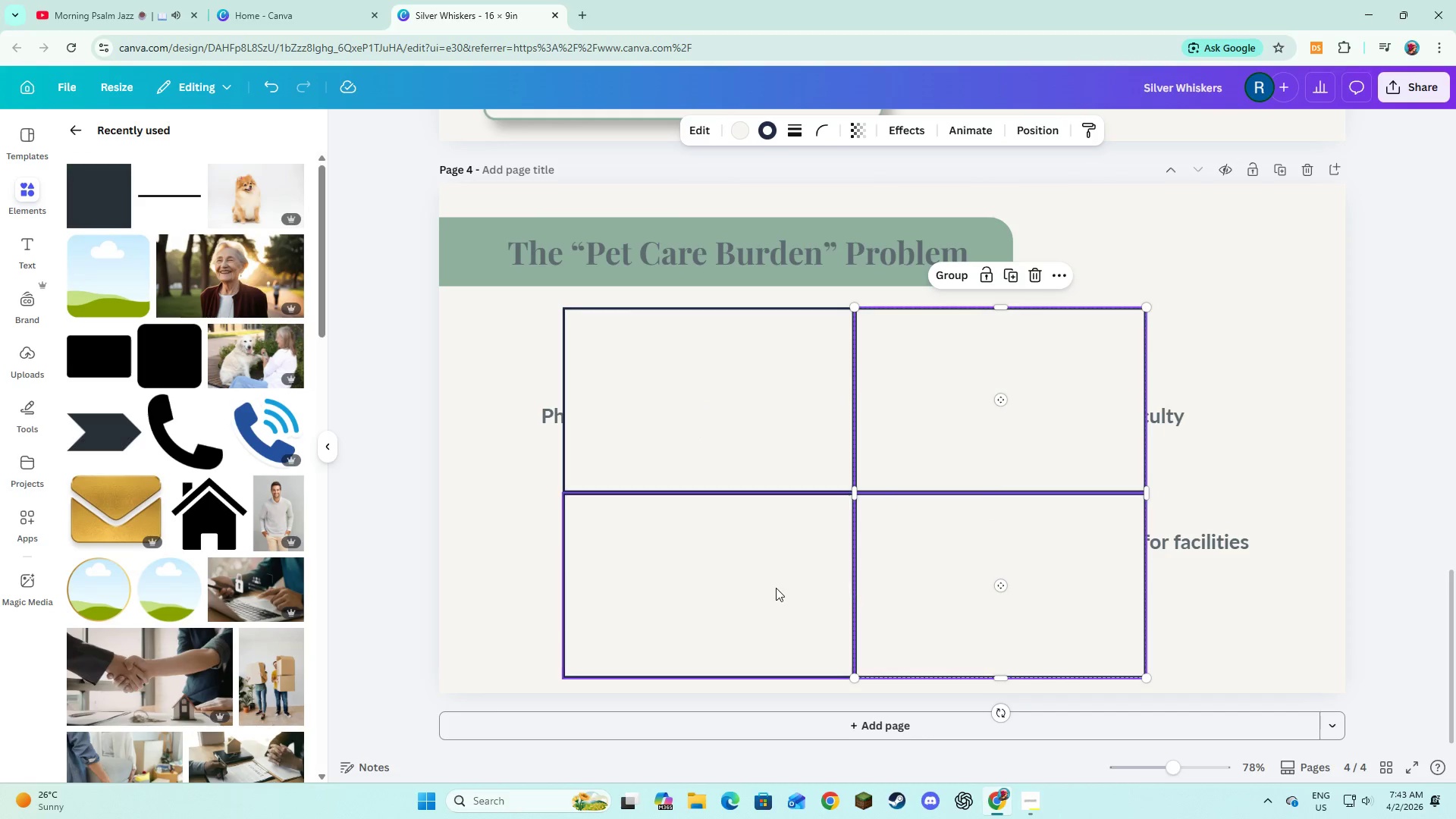 
triple_click([776, 588])
 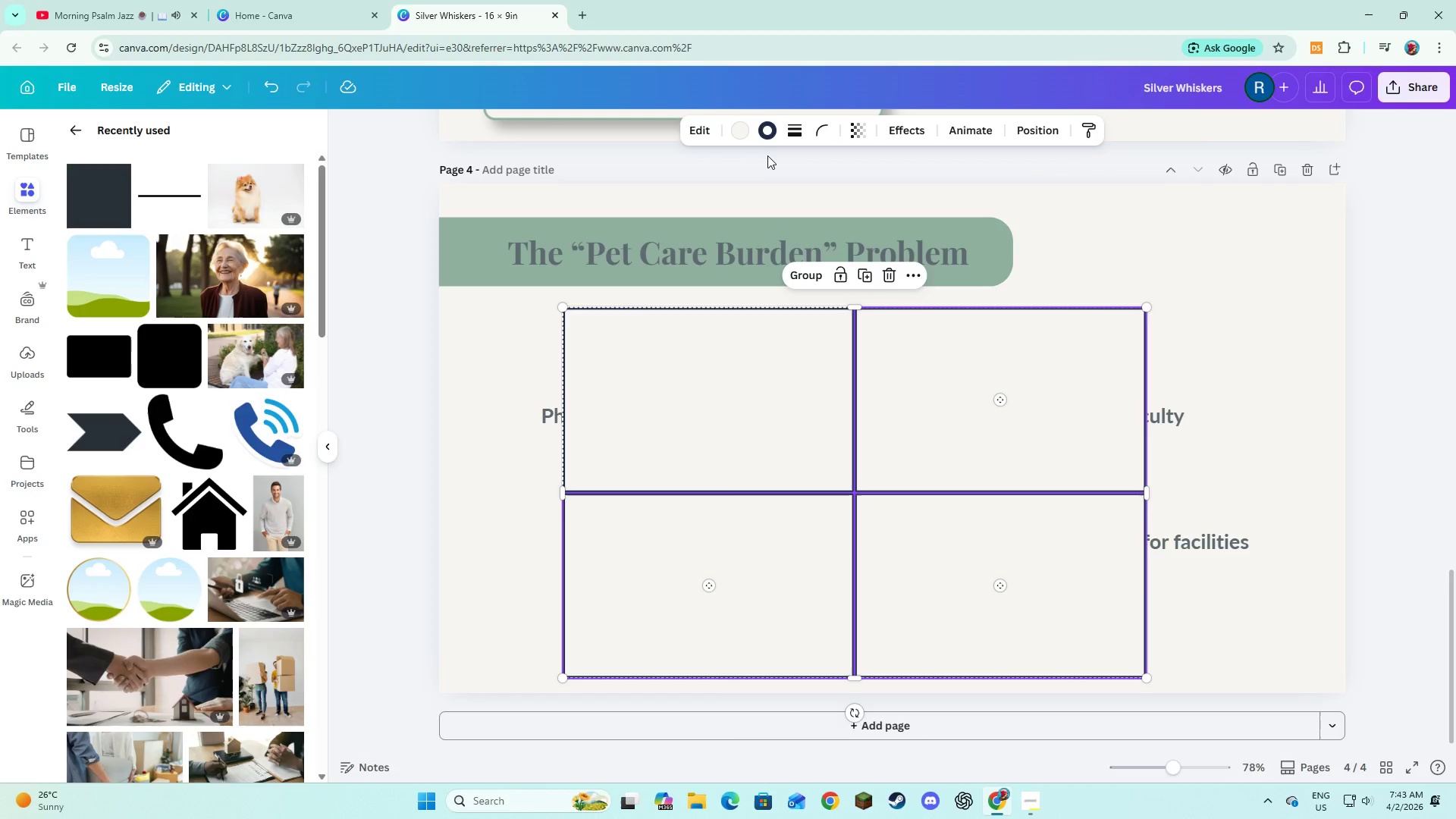 
left_click([767, 132])
 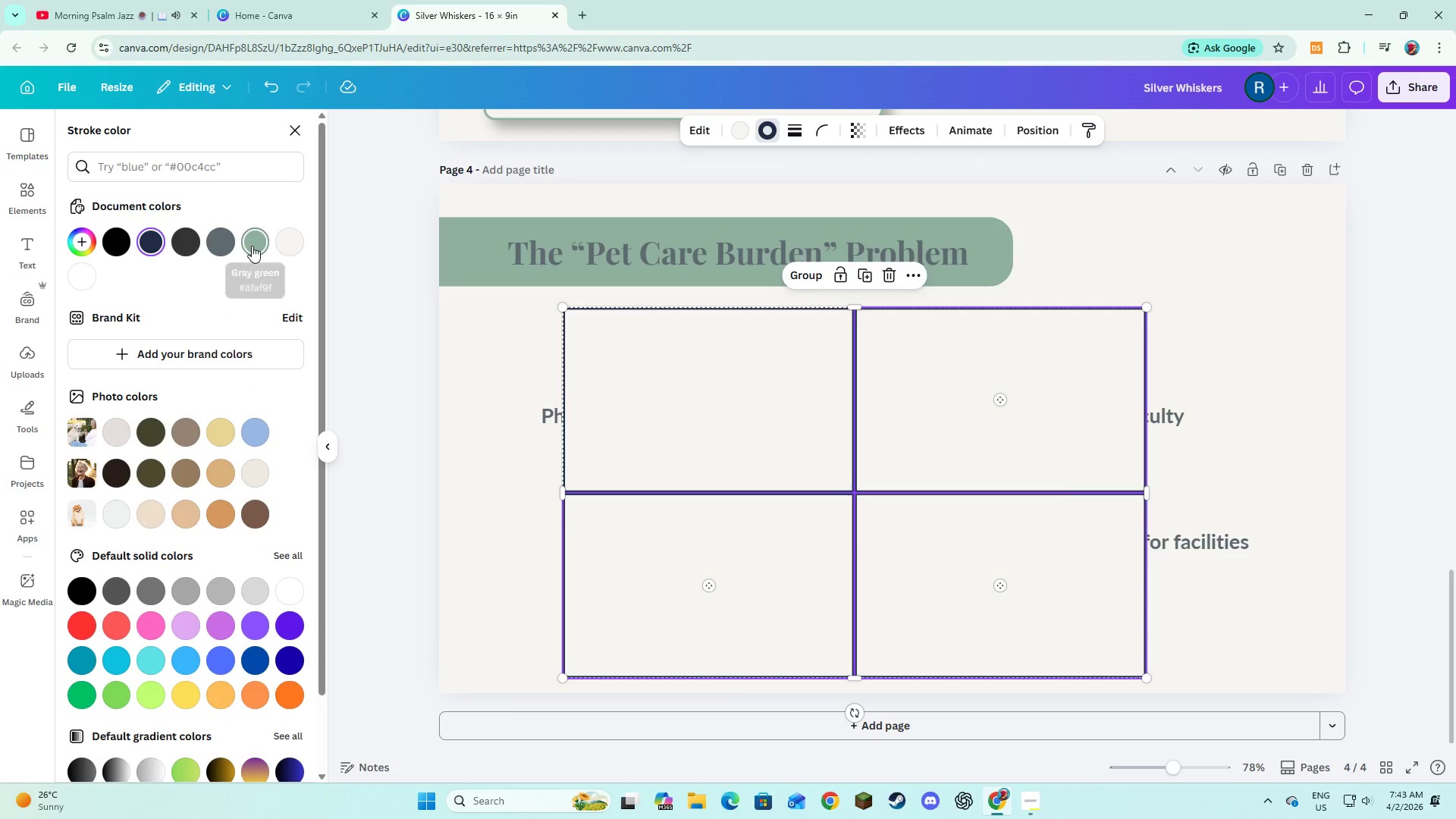 
left_click([252, 246])
 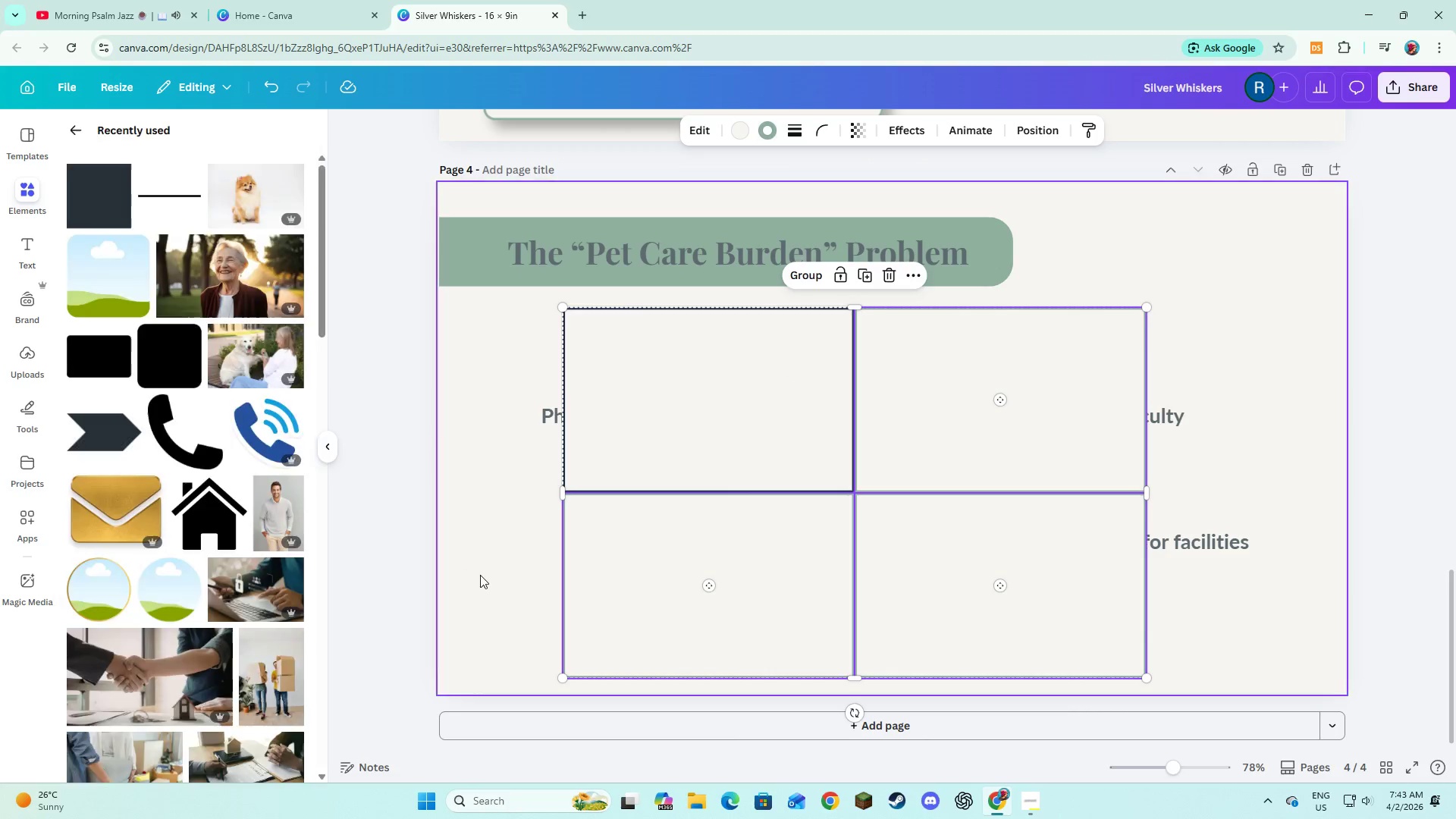 
double_click([480, 575])
 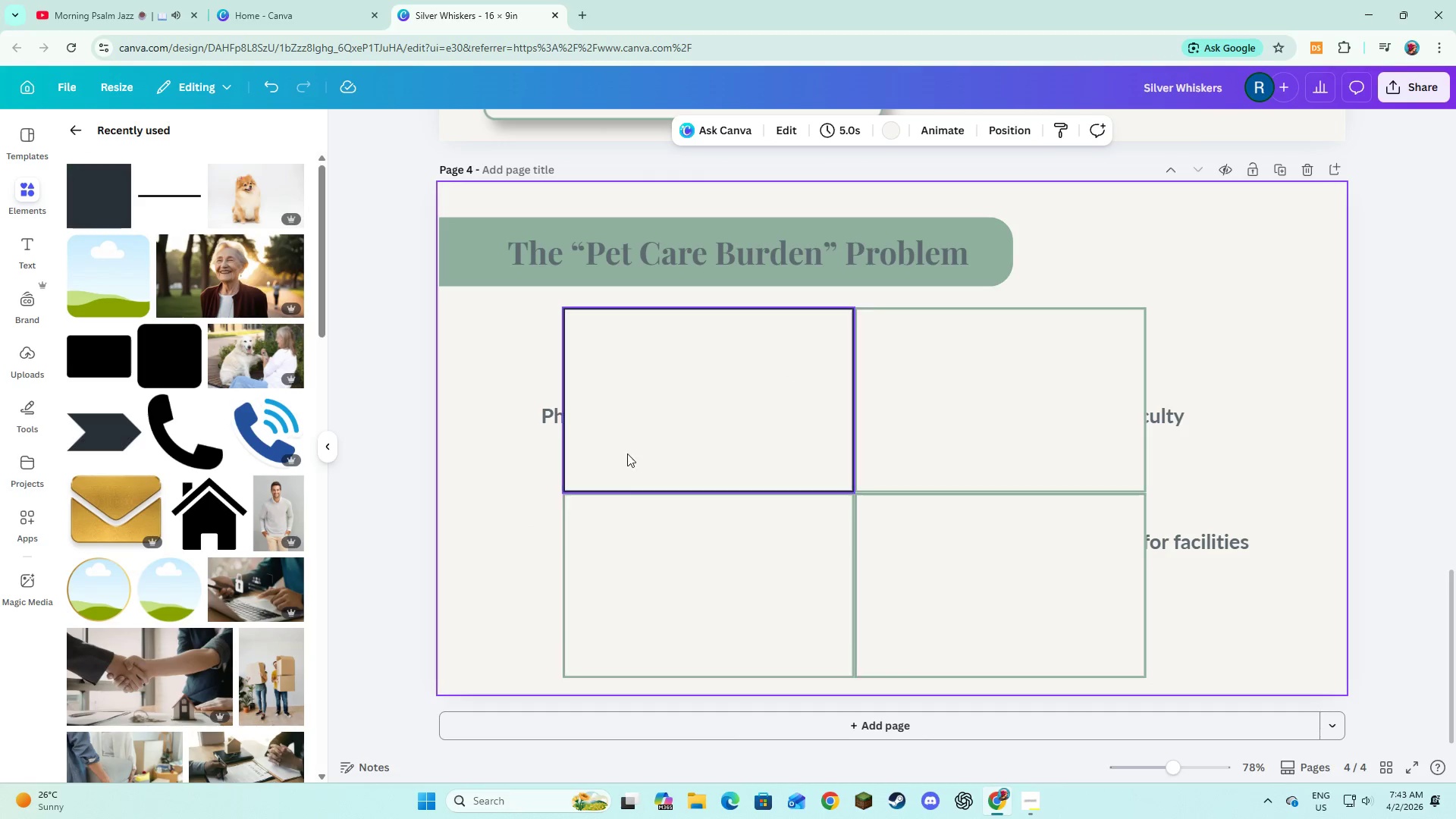 
left_click([632, 445])
 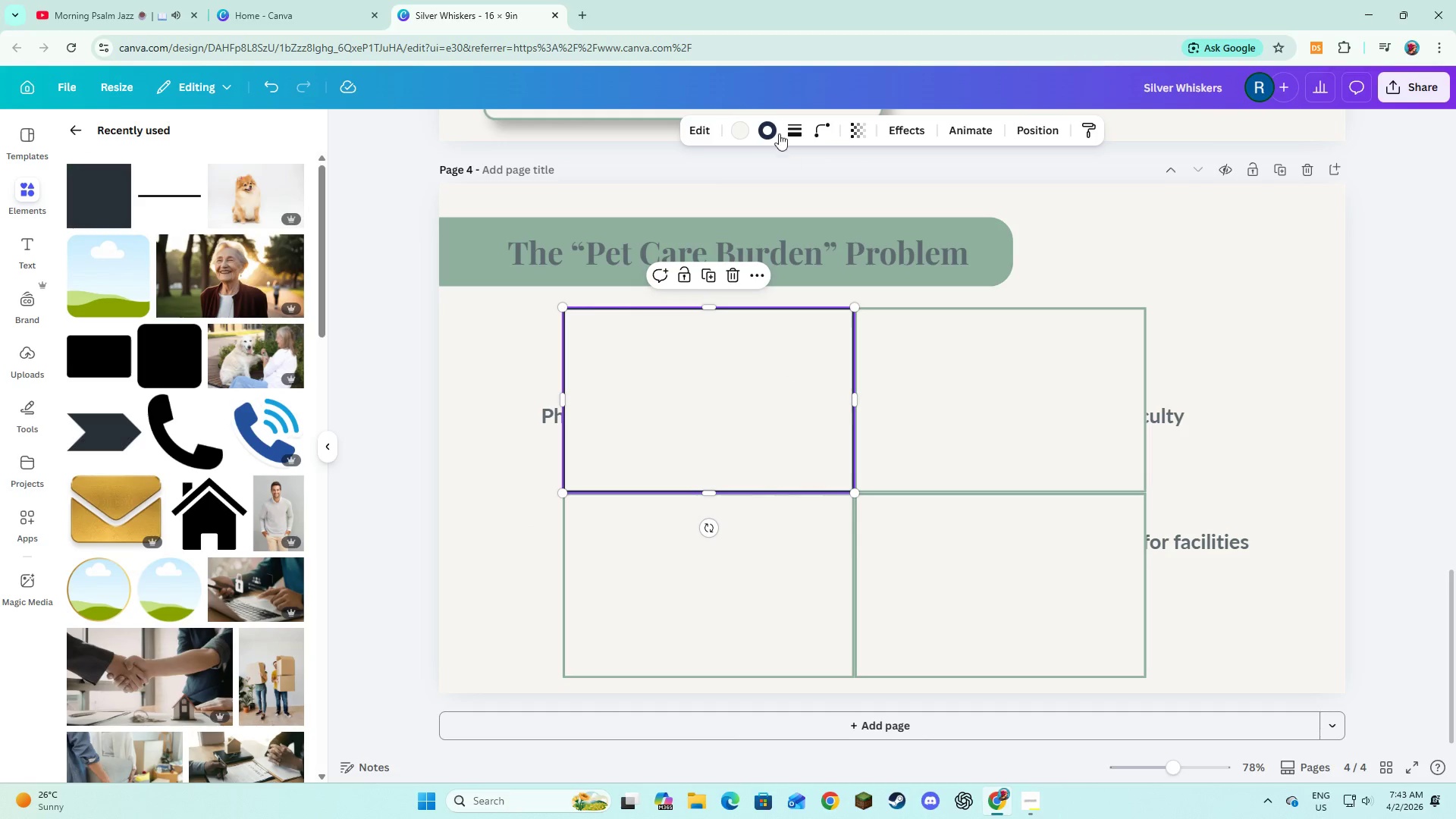 
left_click([775, 130])
 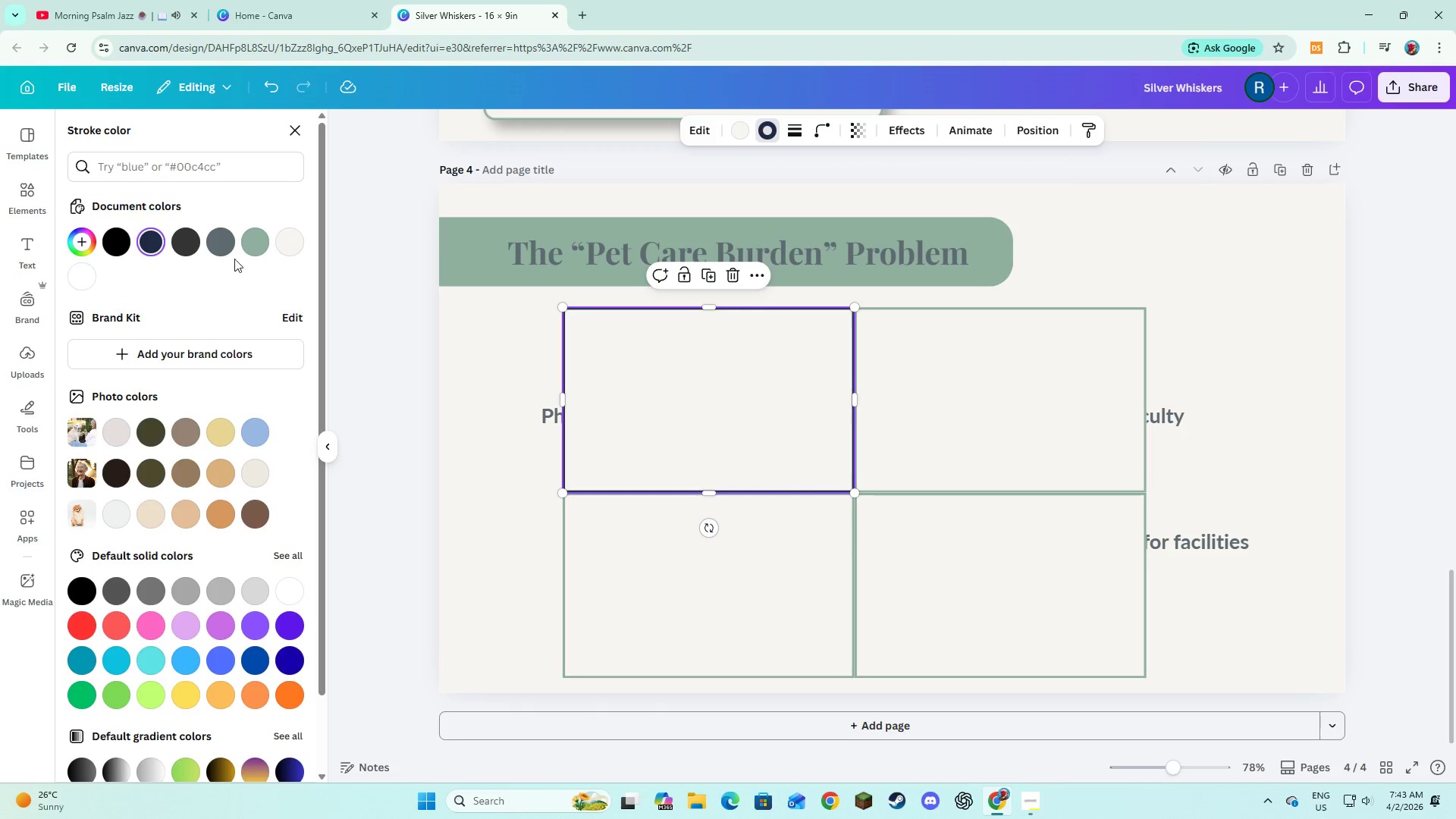 
left_click([252, 246])
 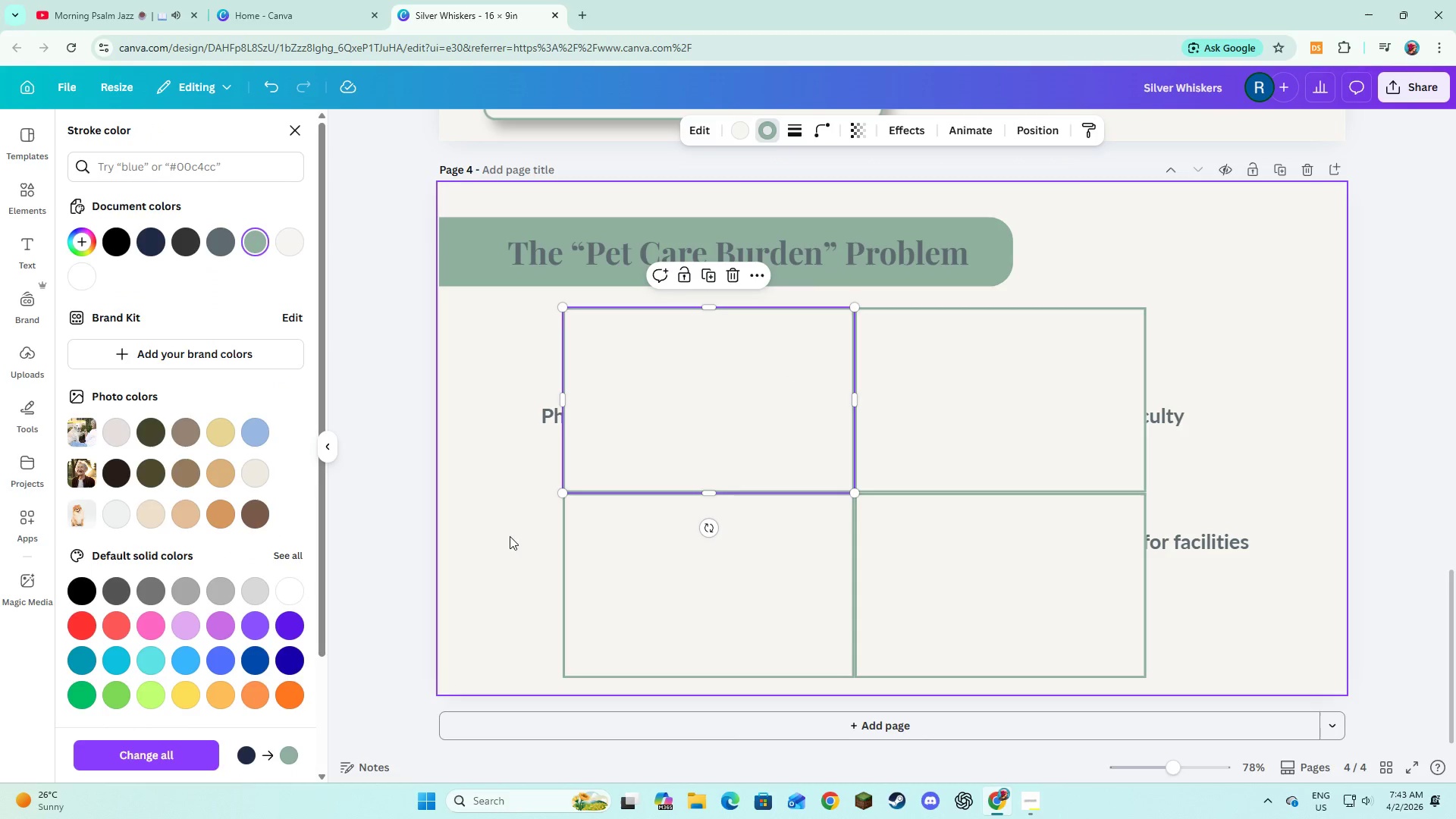 
left_click([507, 539])
 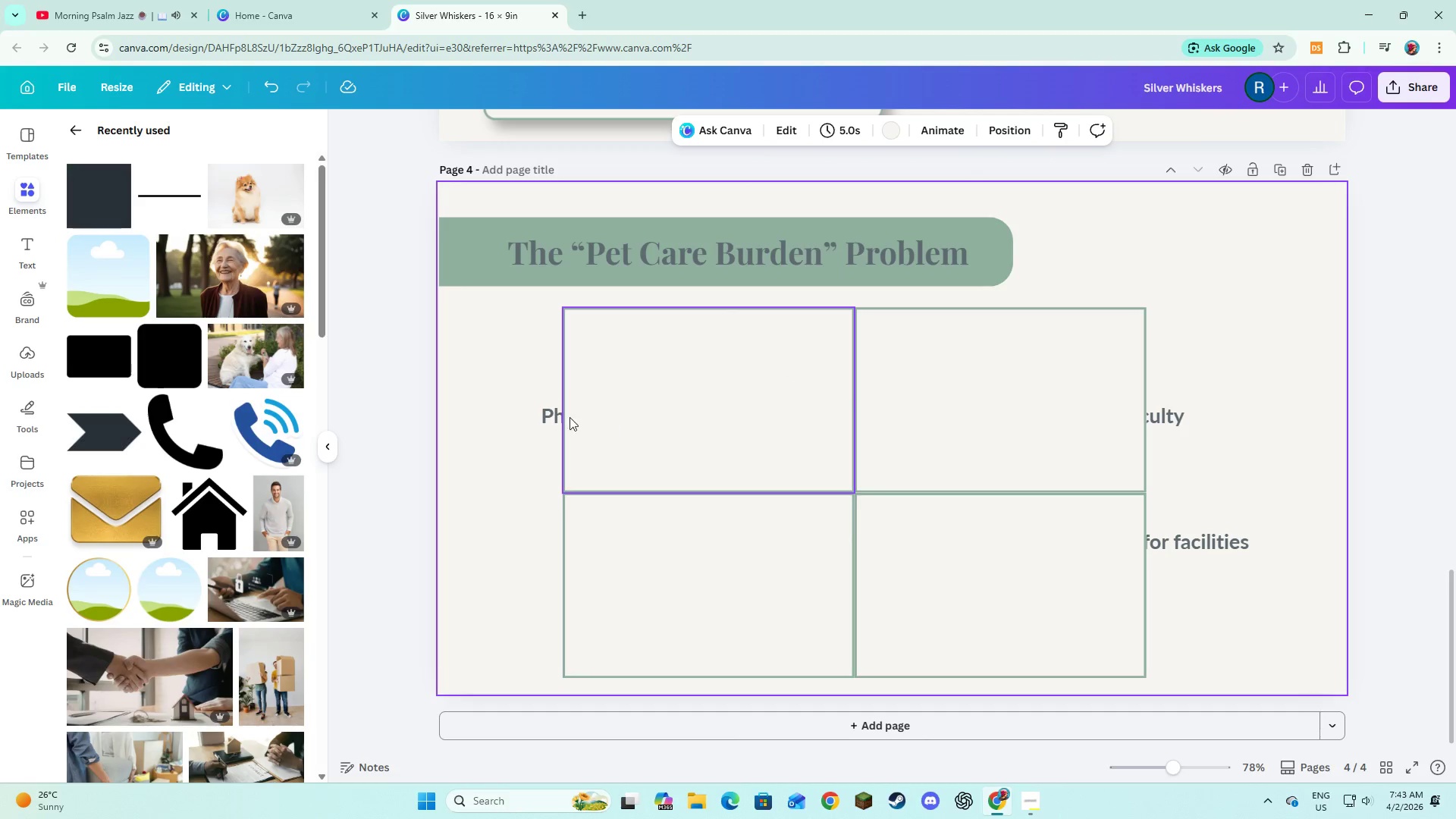 
left_click([554, 416])
 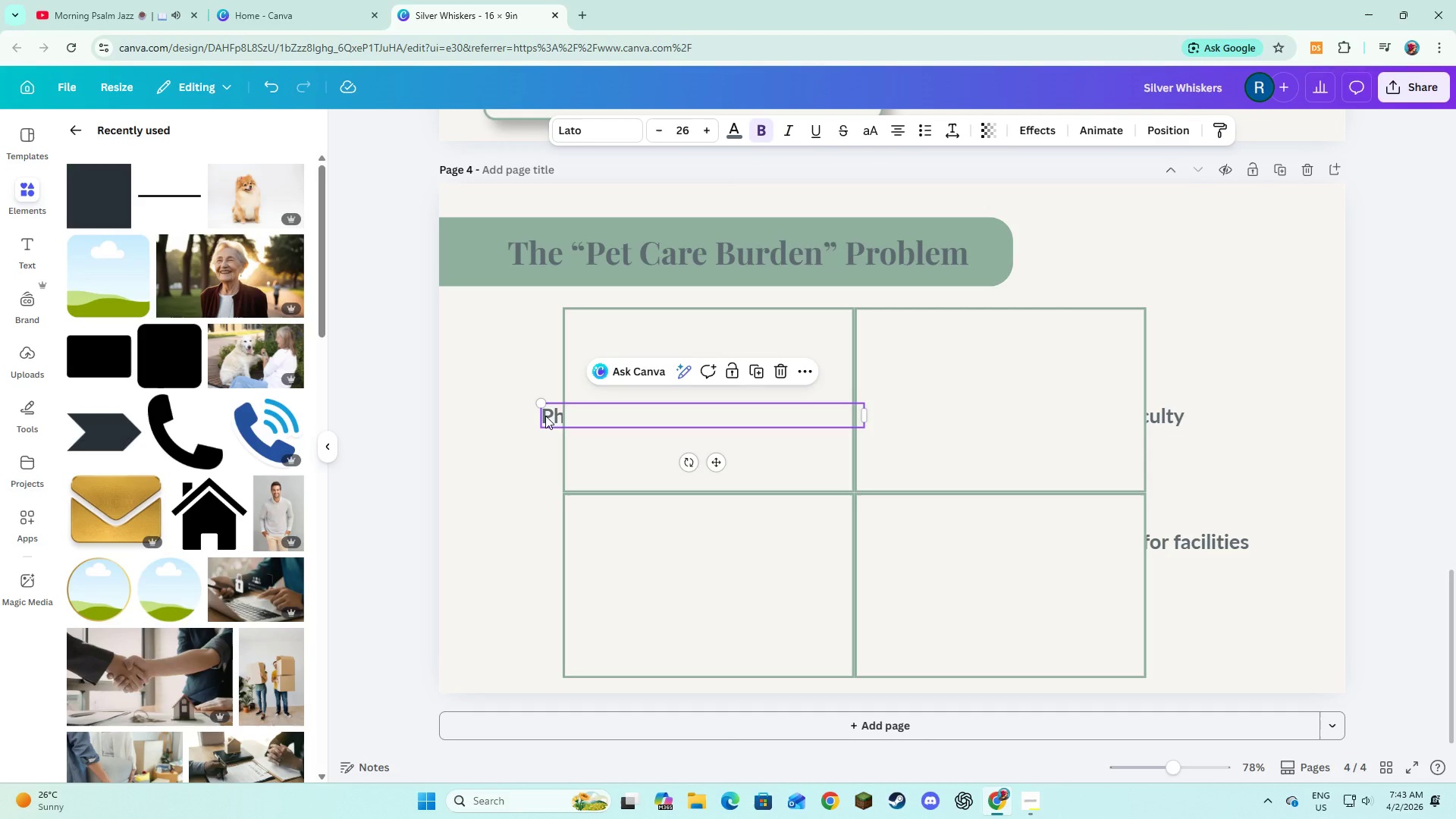 
left_click_drag(start_coordinate=[546, 416], to_coordinate=[504, 381])
 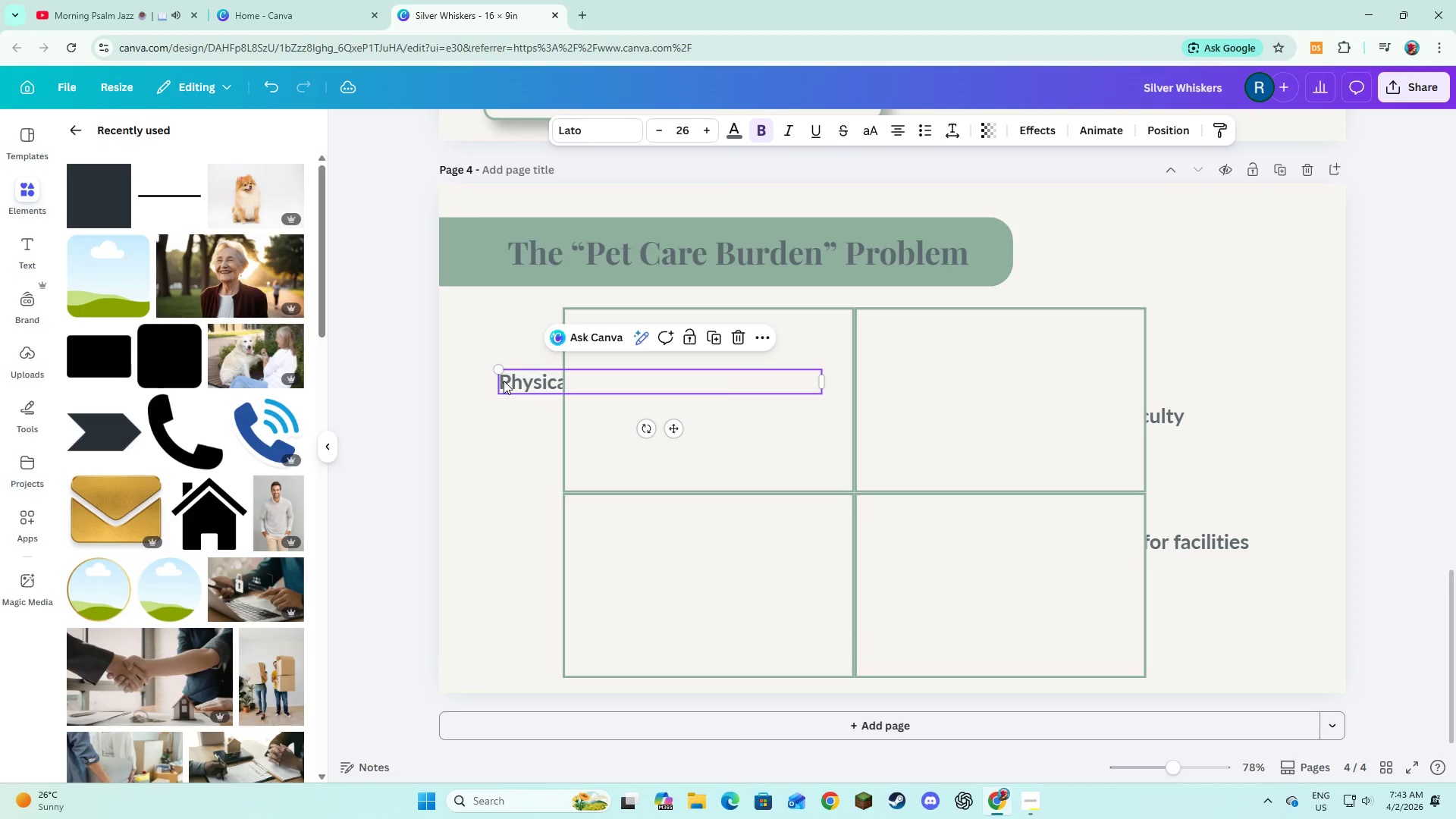 
right_click([504, 381])
 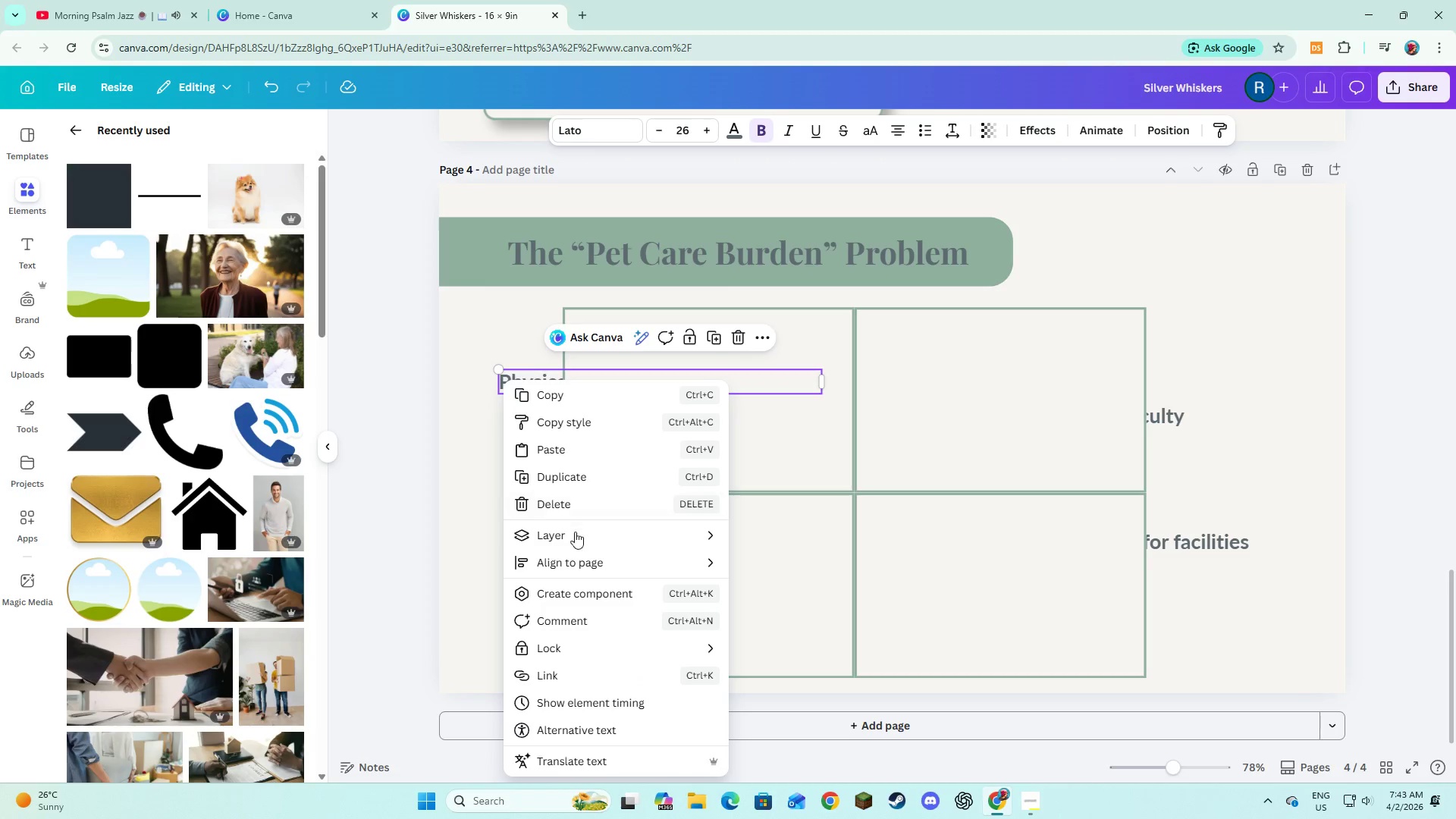 
left_click([576, 544])
 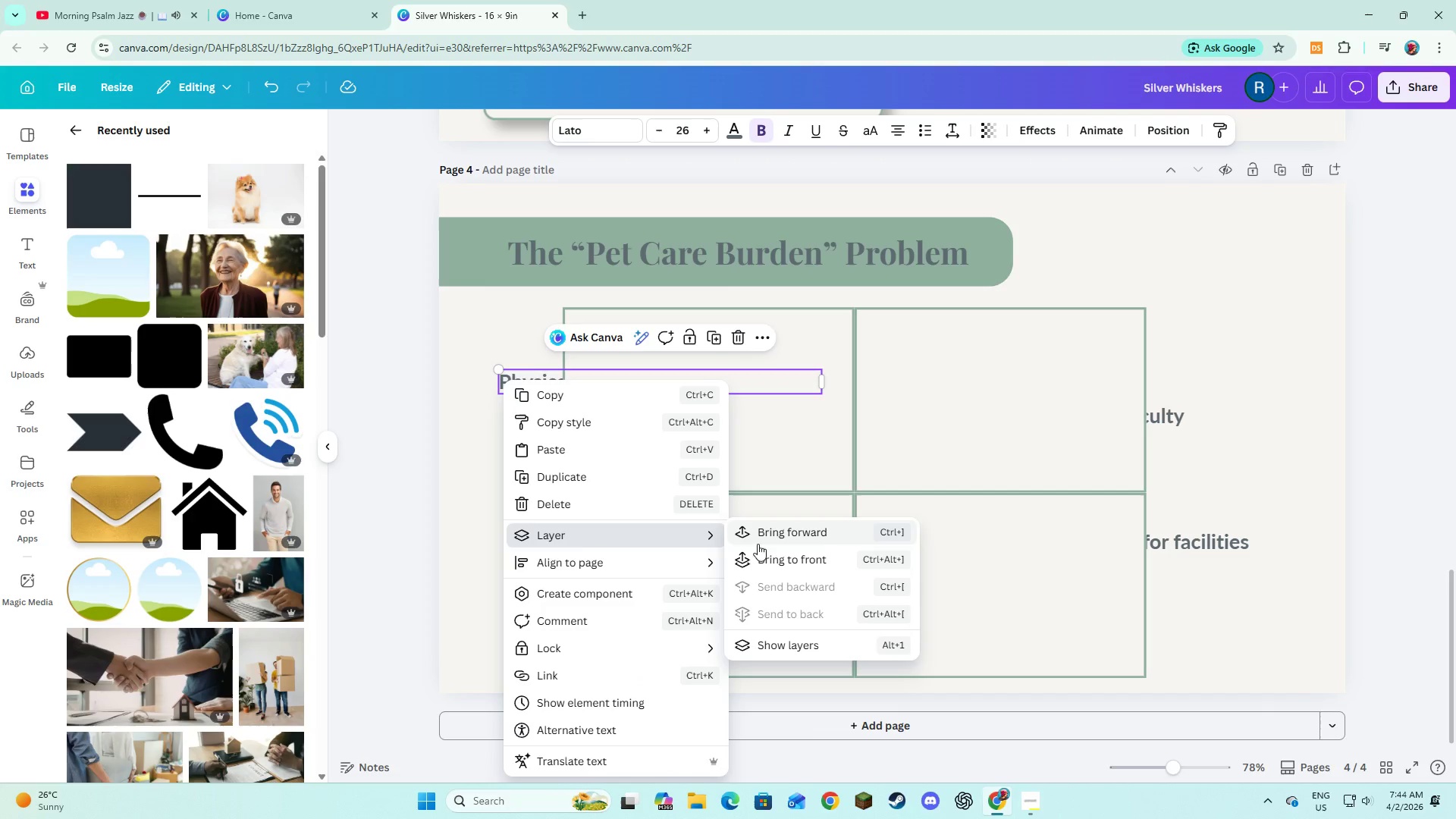 
left_click([770, 541])
 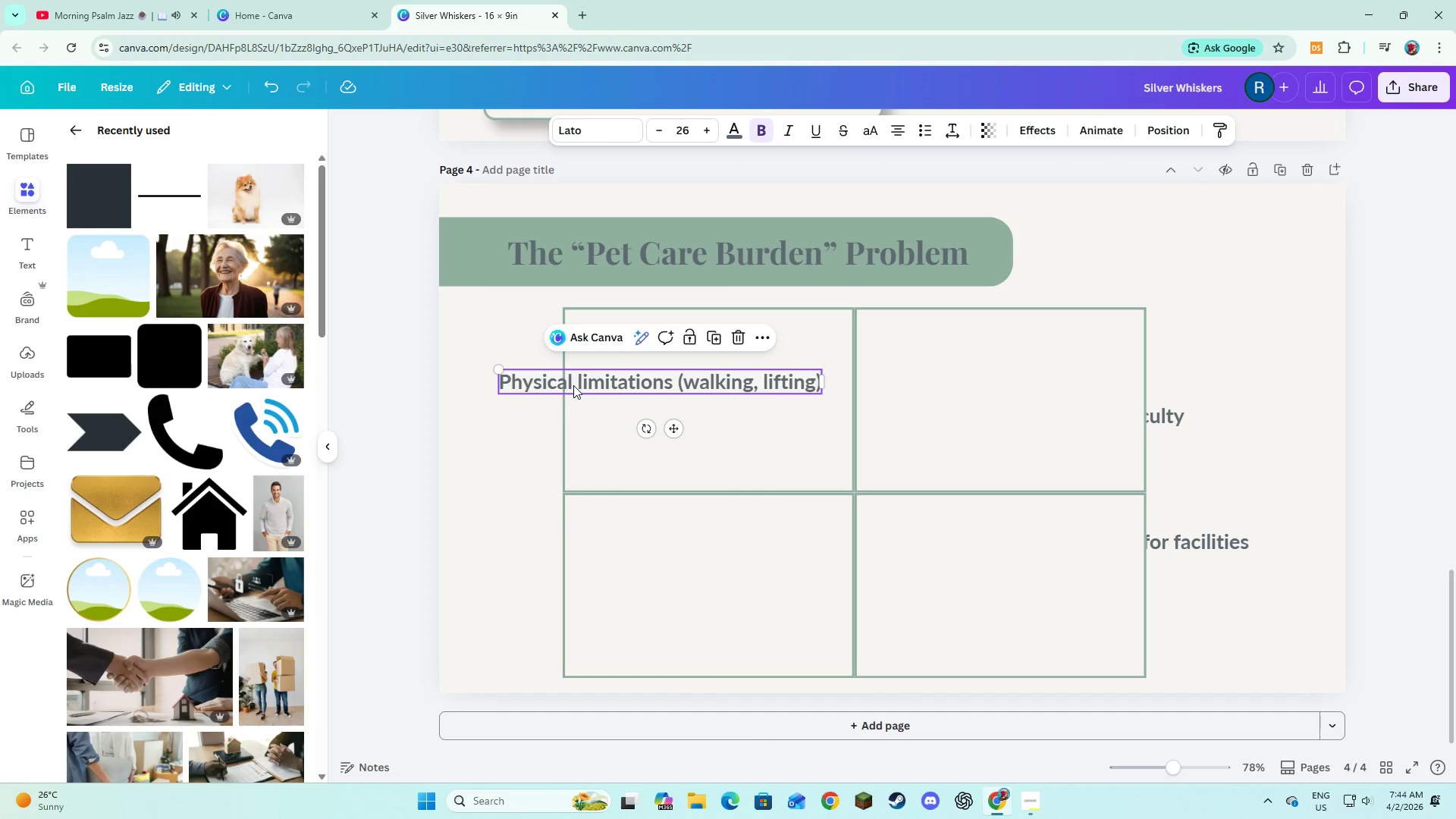 
left_click_drag(start_coordinate=[573, 385], to_coordinate=[628, 370])
 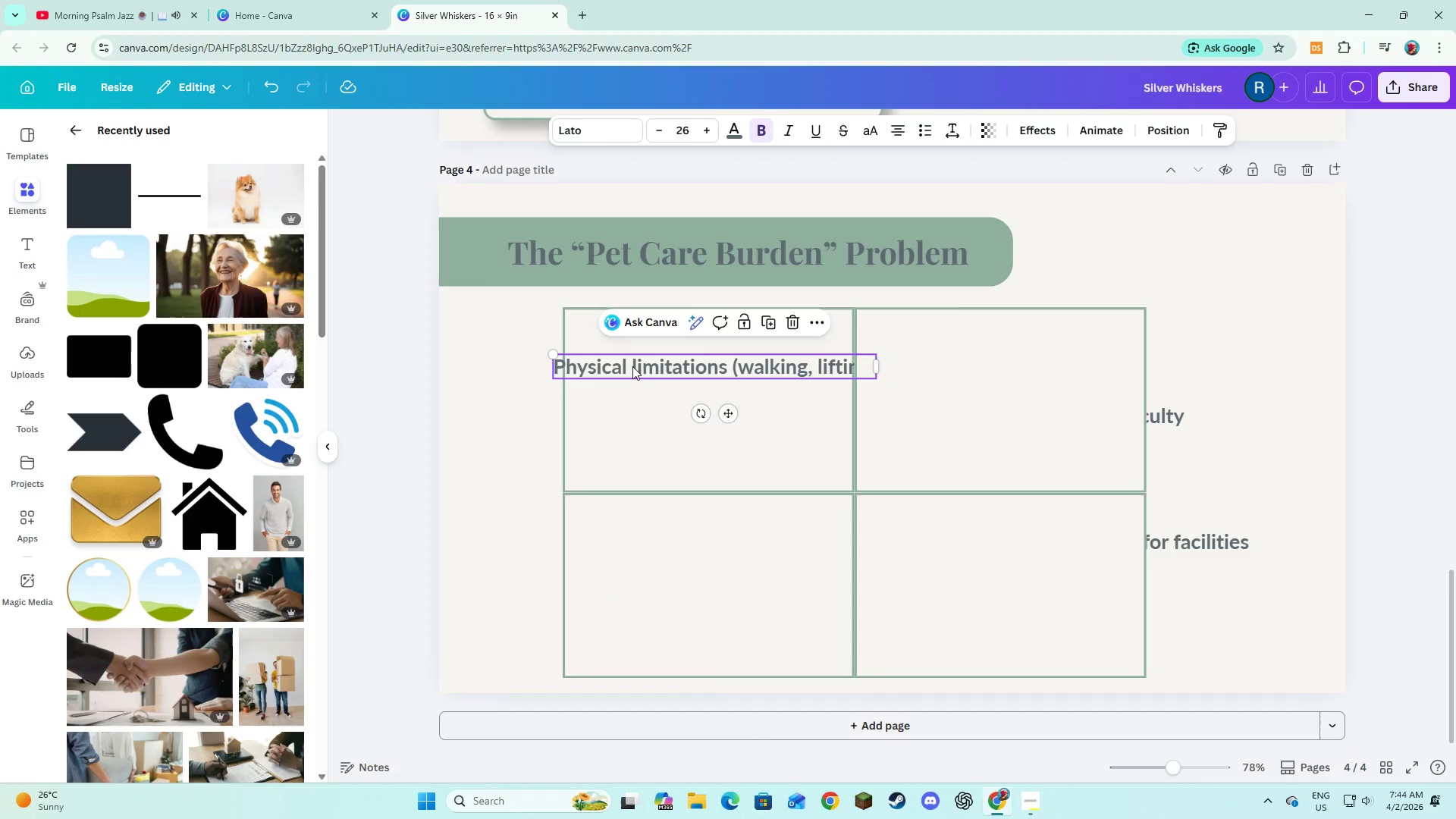 
left_click_drag(start_coordinate=[632, 366], to_coordinate=[654, 352])
 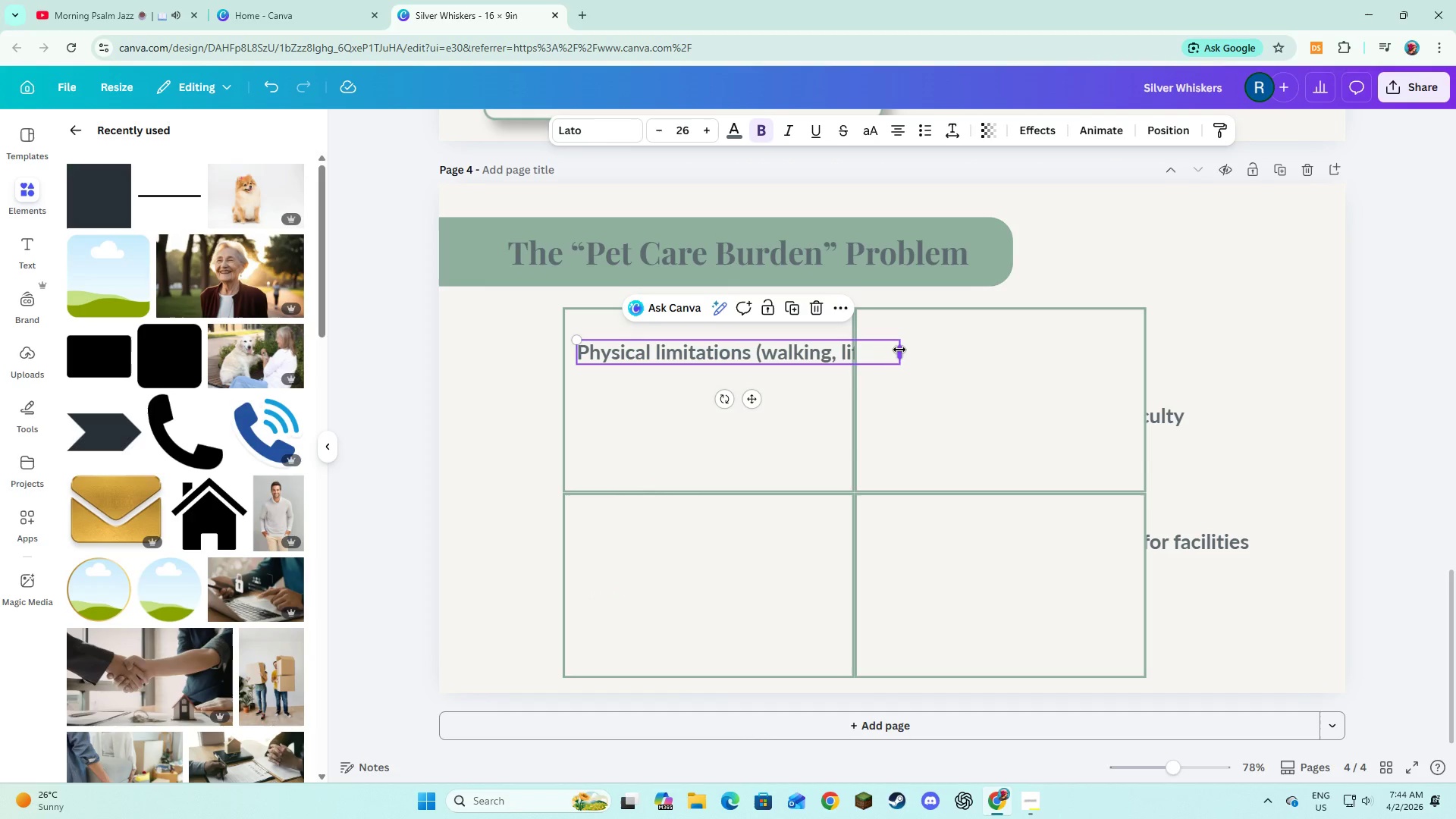 
left_click_drag(start_coordinate=[899, 350], to_coordinate=[844, 362])
 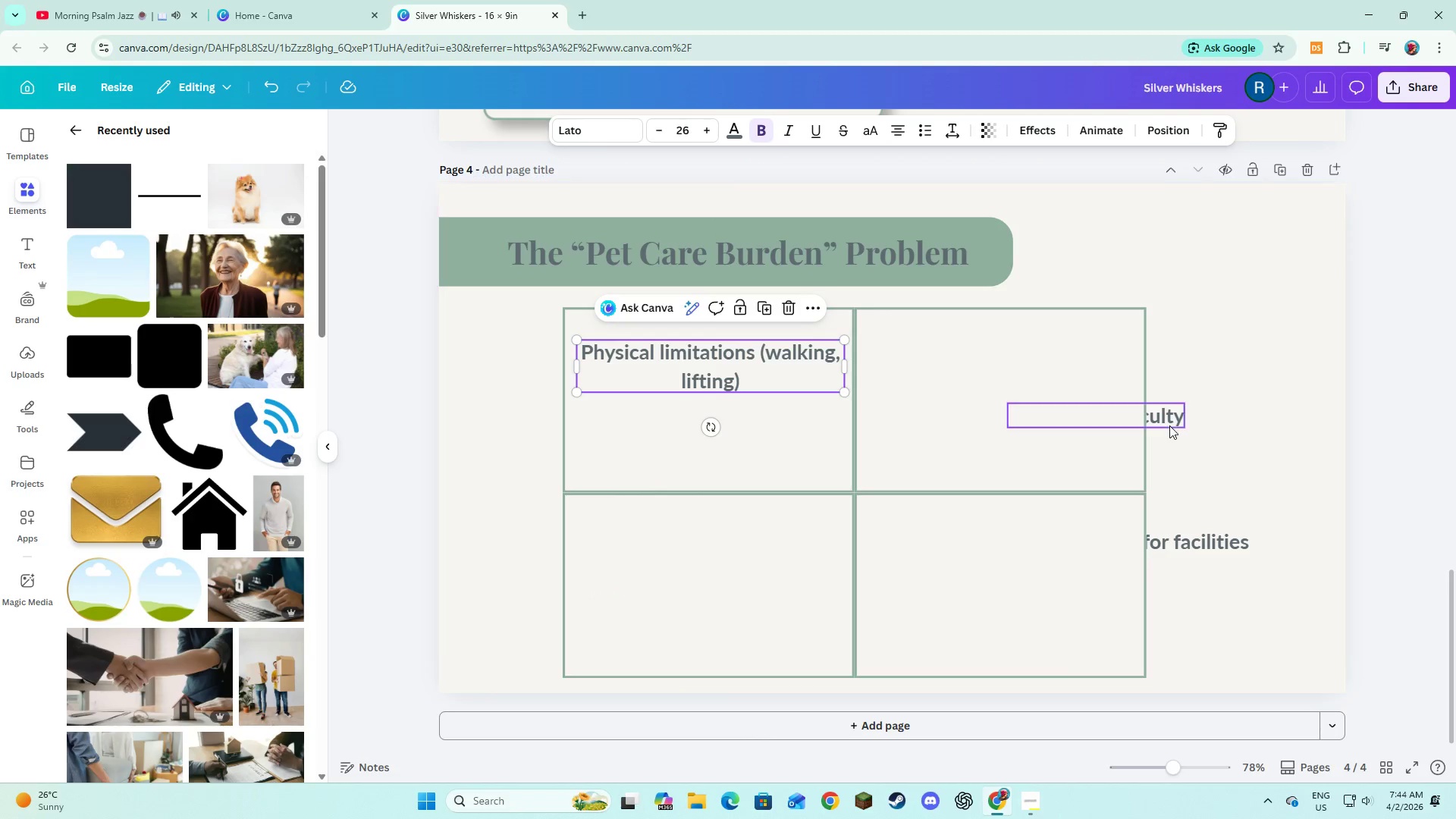 
left_click([1169, 425])
 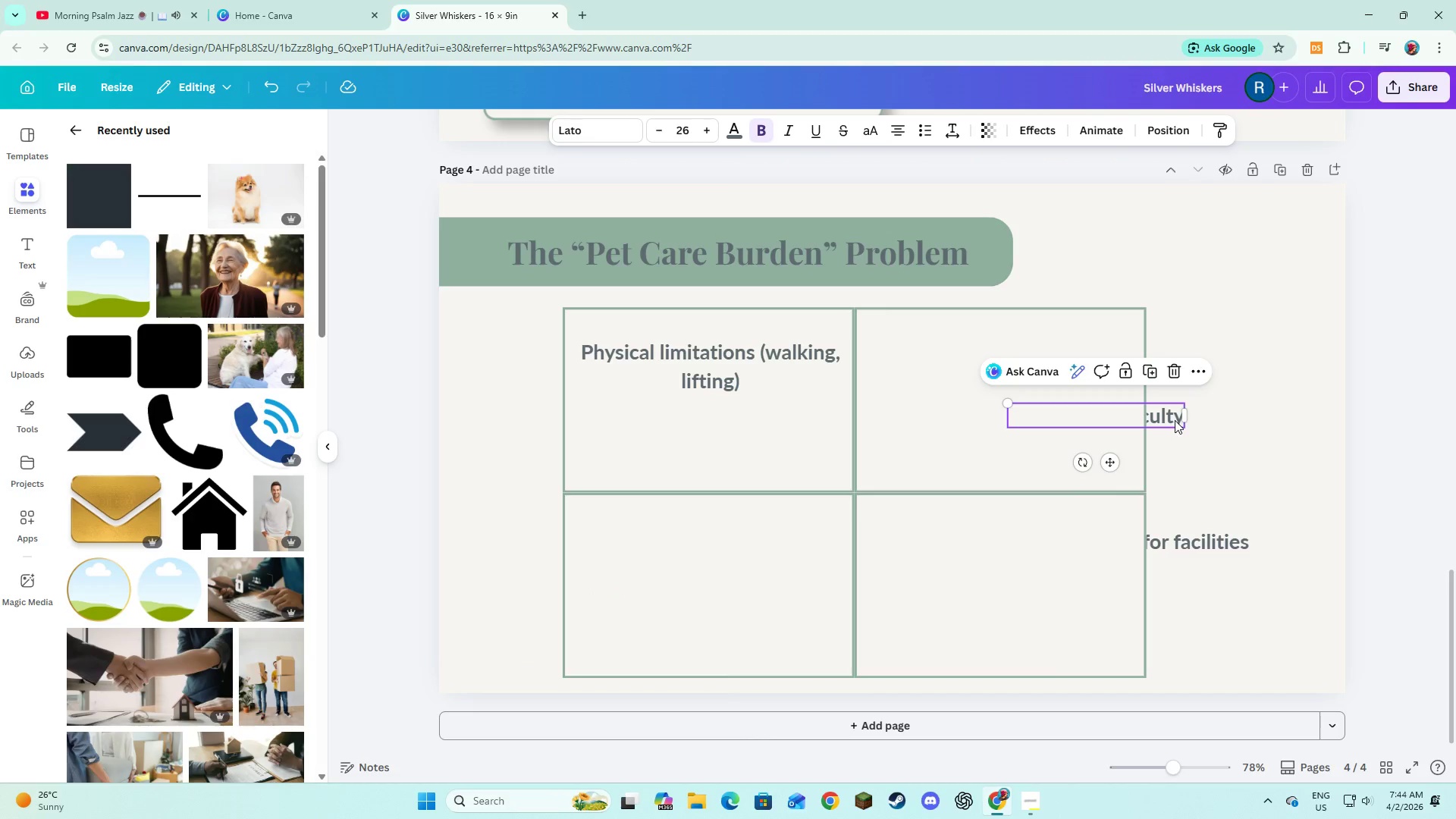 
right_click([1173, 419])
 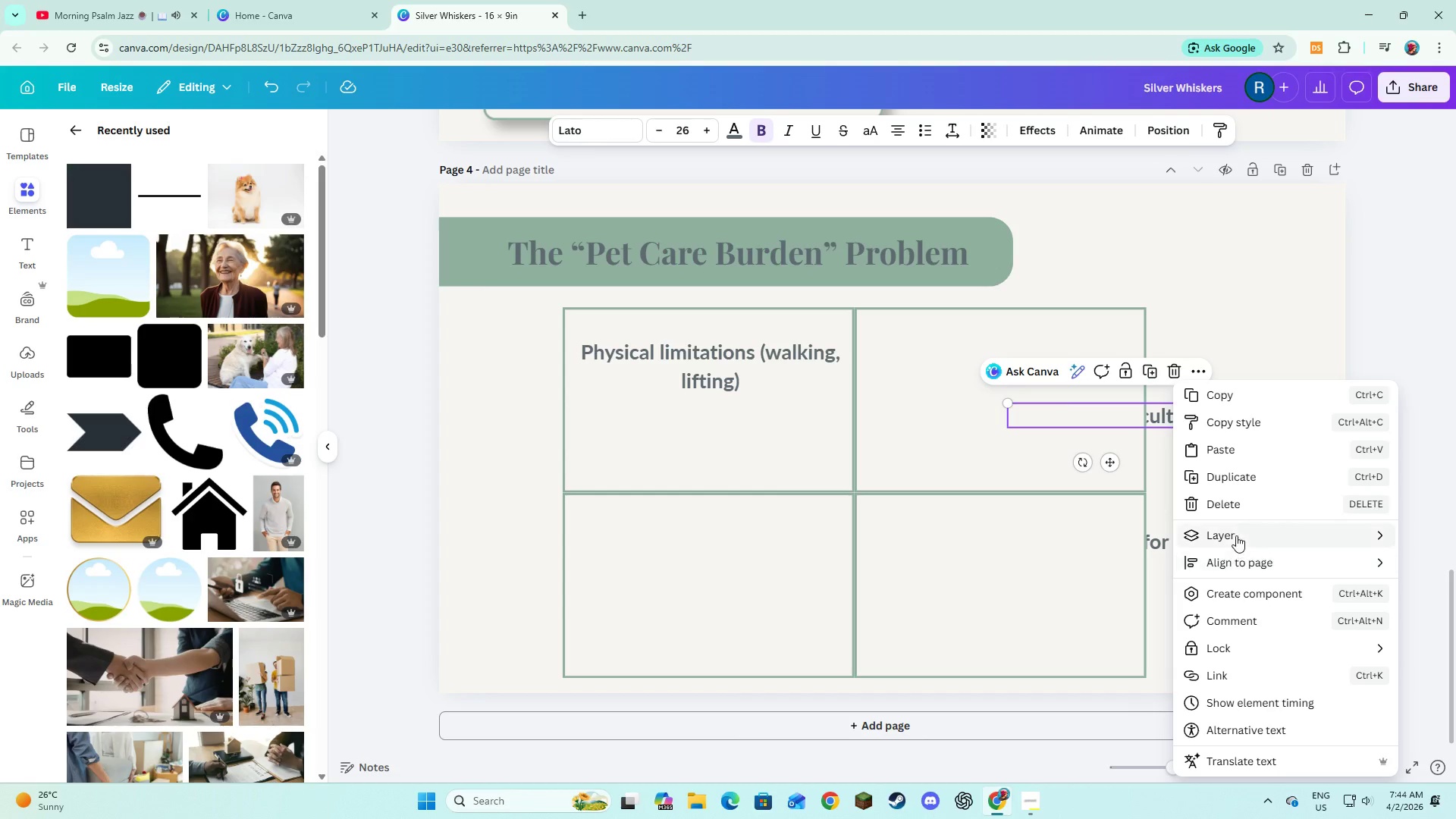 
left_click([1236, 535])
 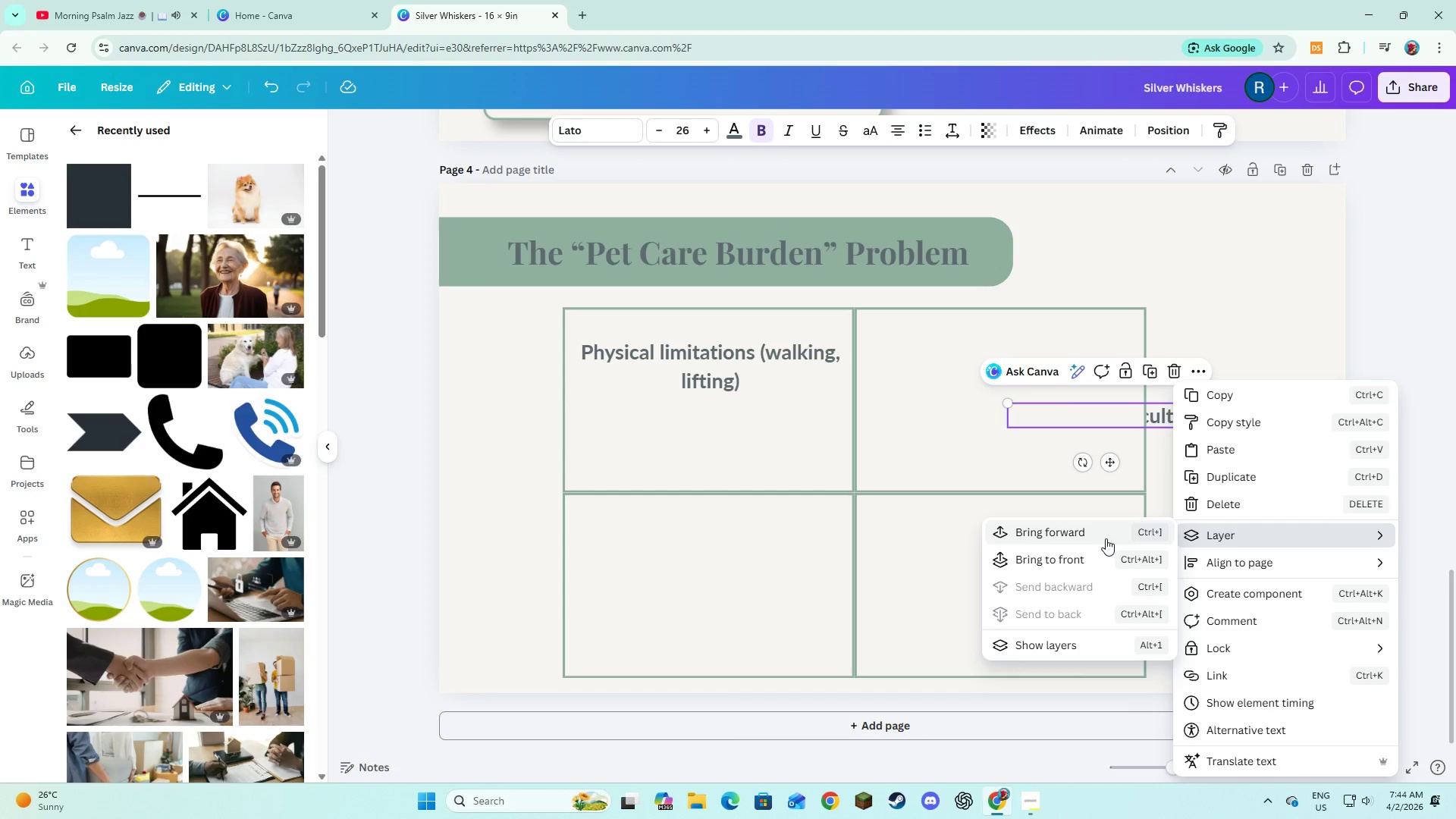 
left_click([1106, 538])
 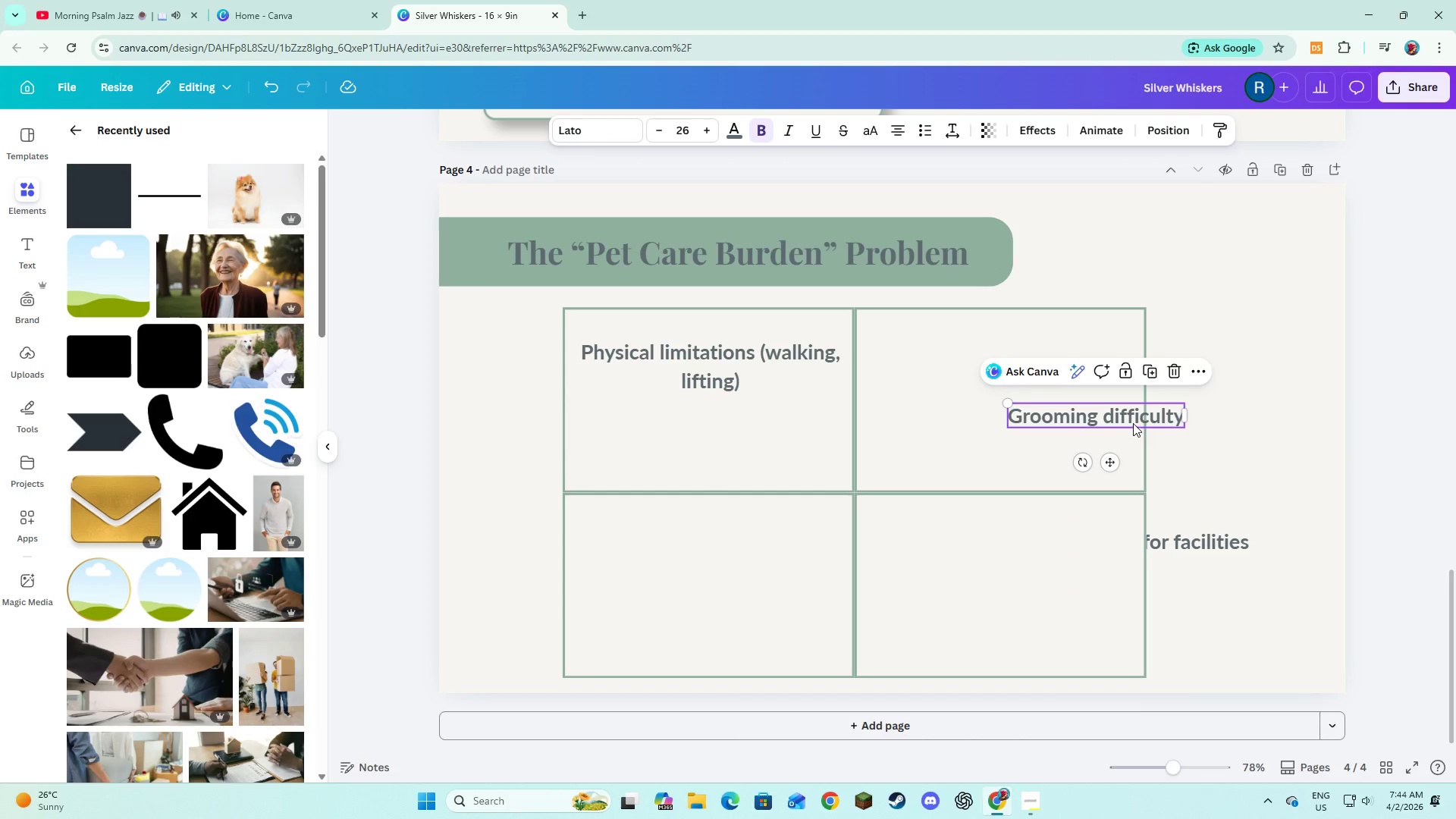 
left_click_drag(start_coordinate=[1102, 416], to_coordinate=[1027, 360])
 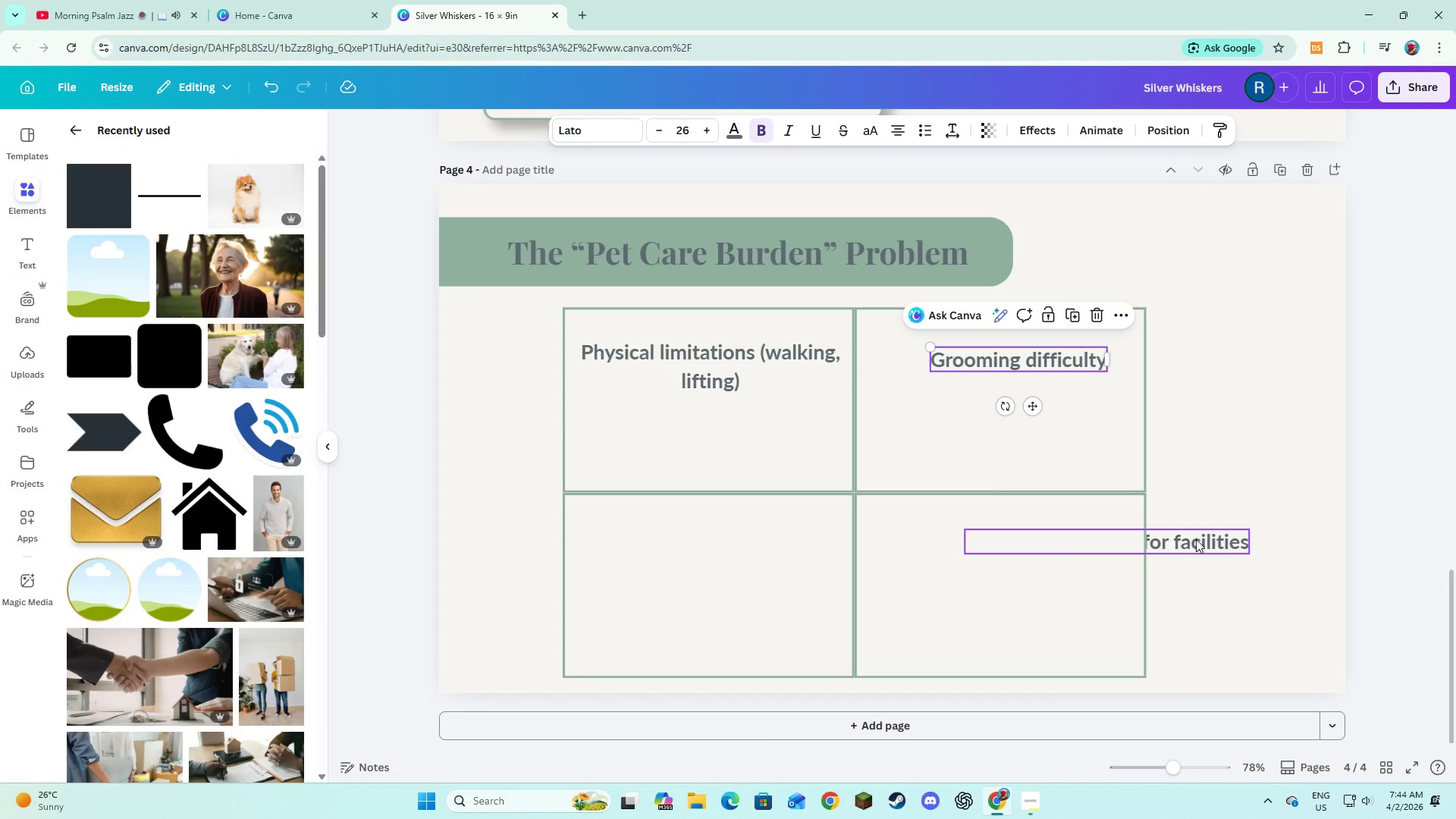 
left_click([1196, 539])
 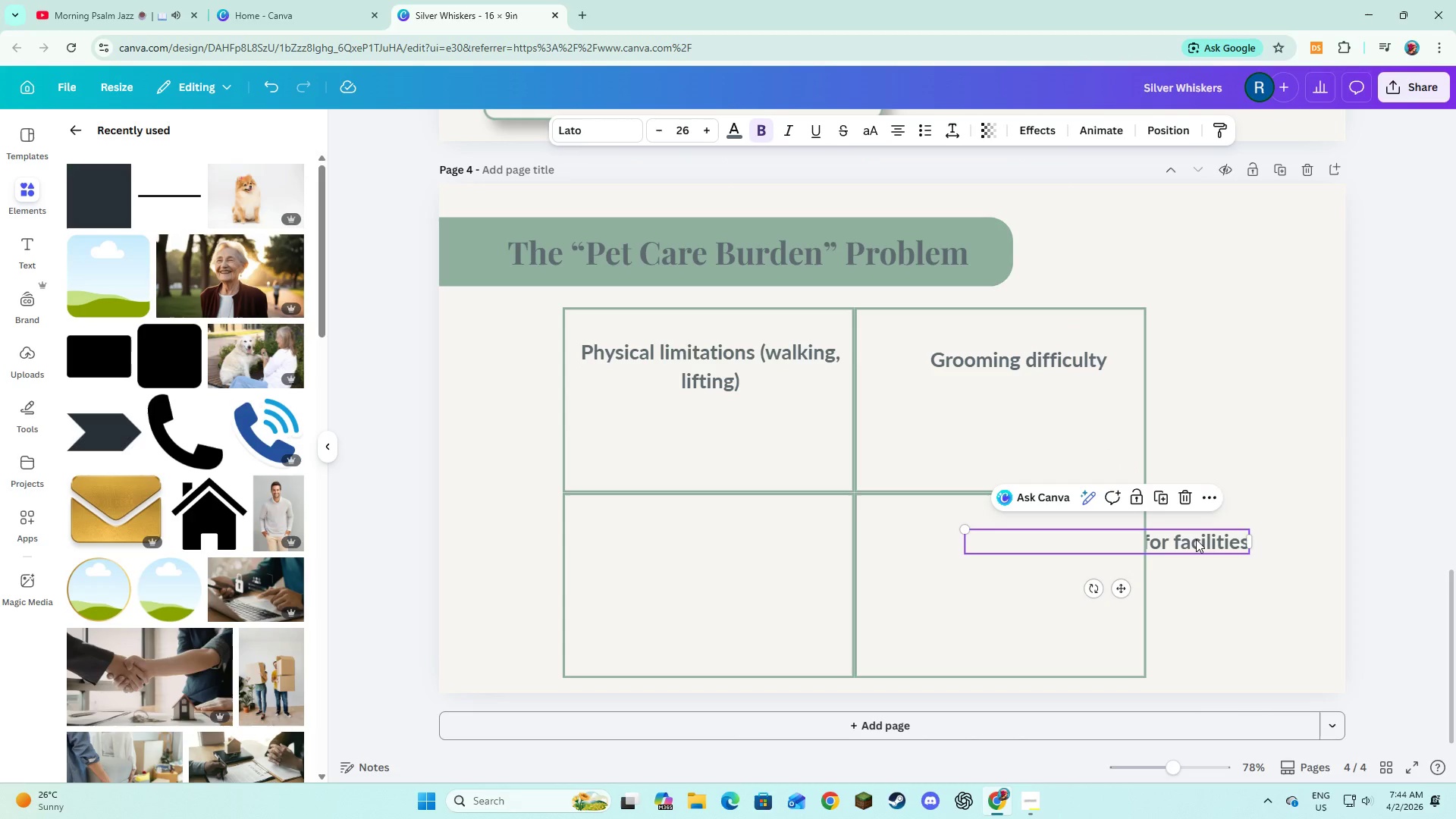 
right_click([1196, 539])
 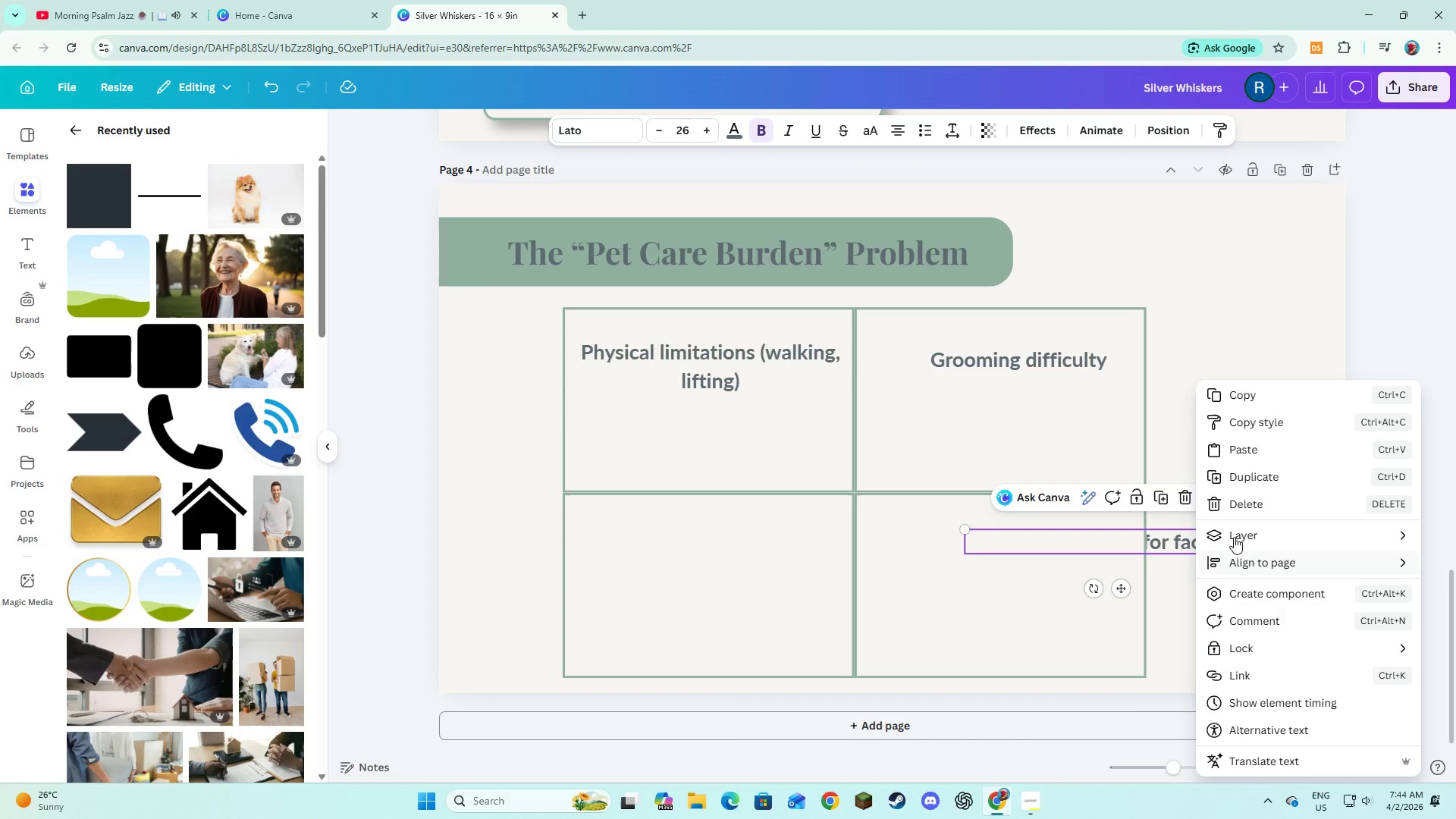 
left_click([1234, 533])
 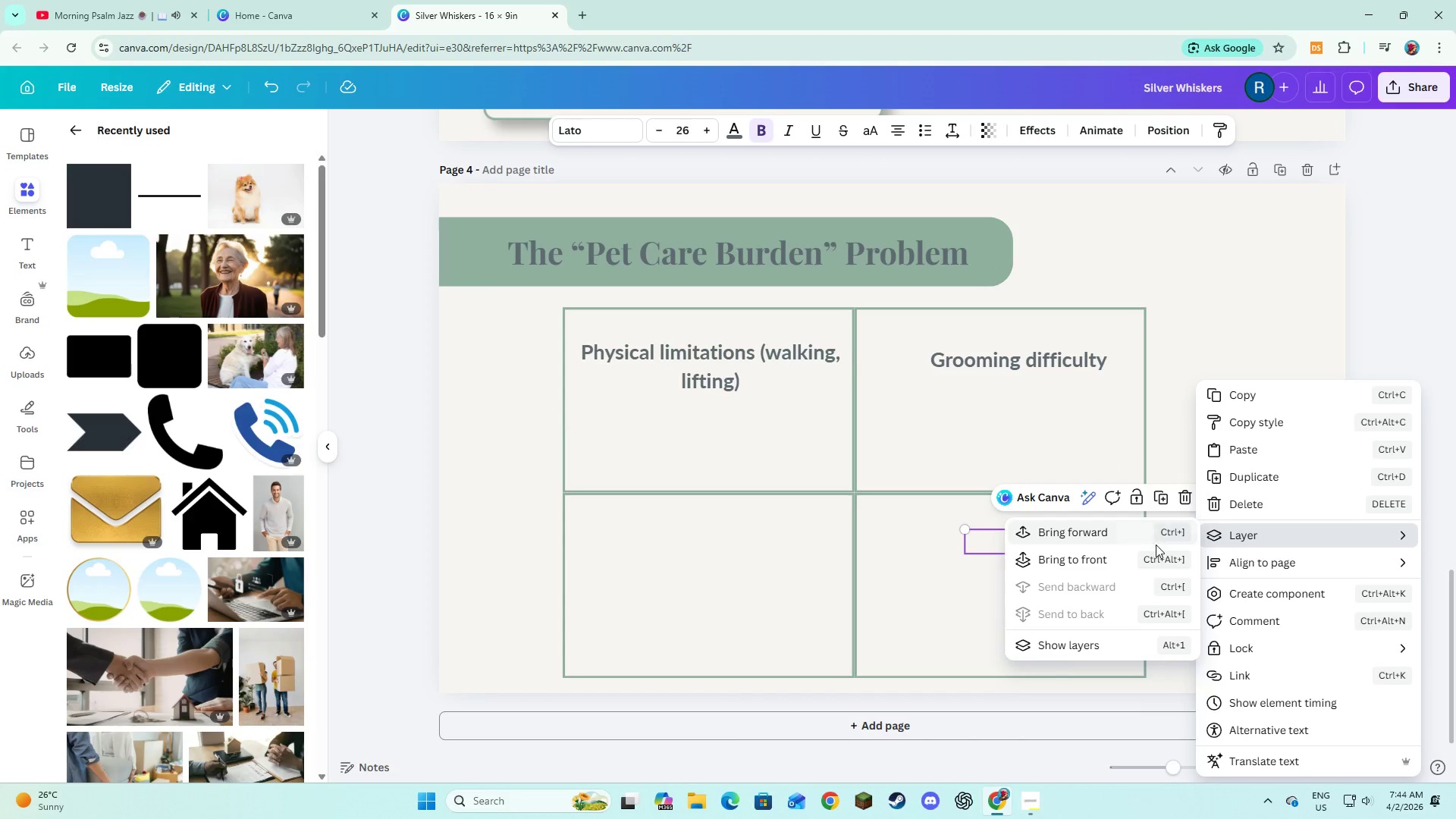 
left_click([1139, 533])
 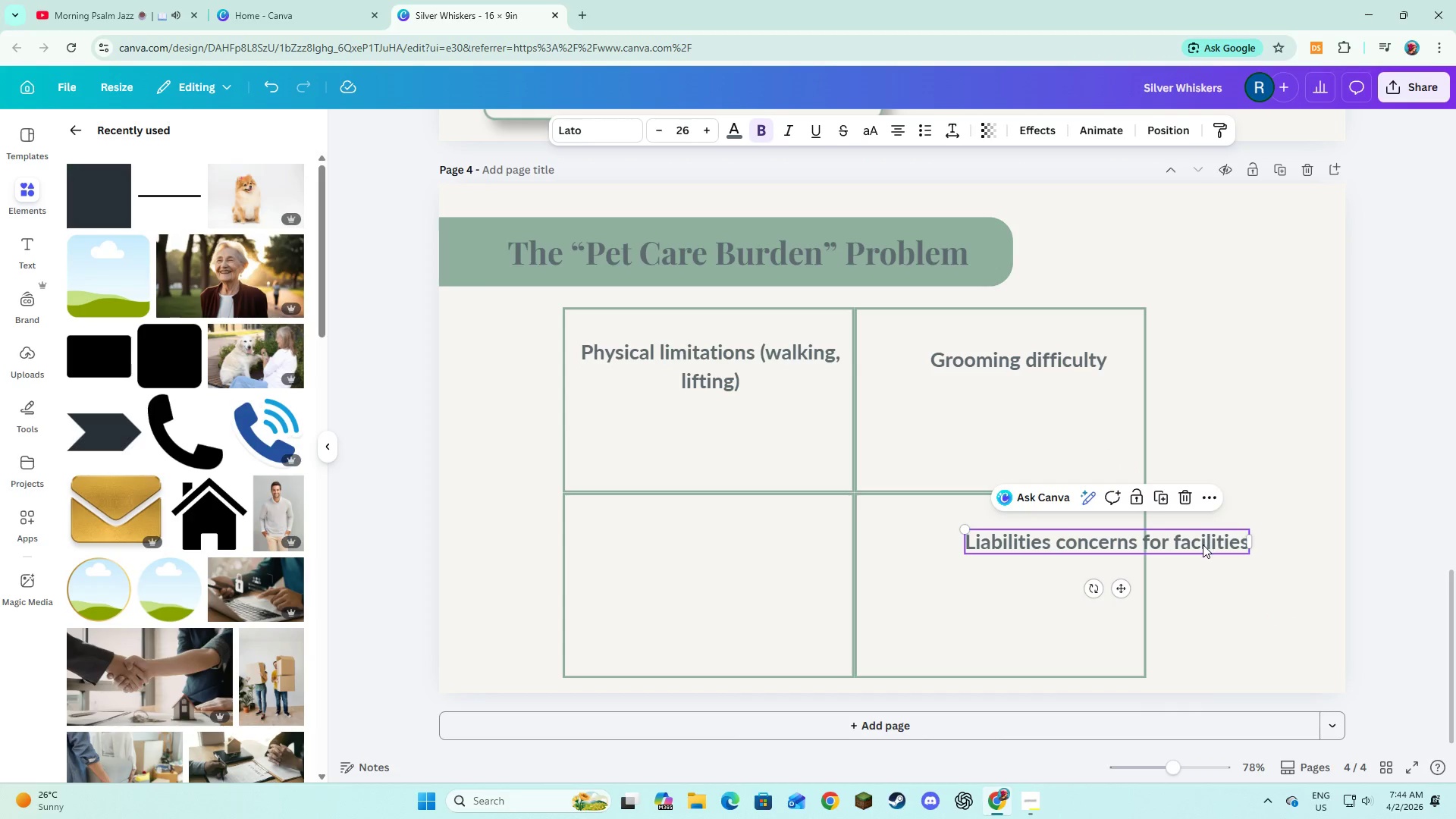 
left_click_drag(start_coordinate=[1203, 544], to_coordinate=[1138, 546])
 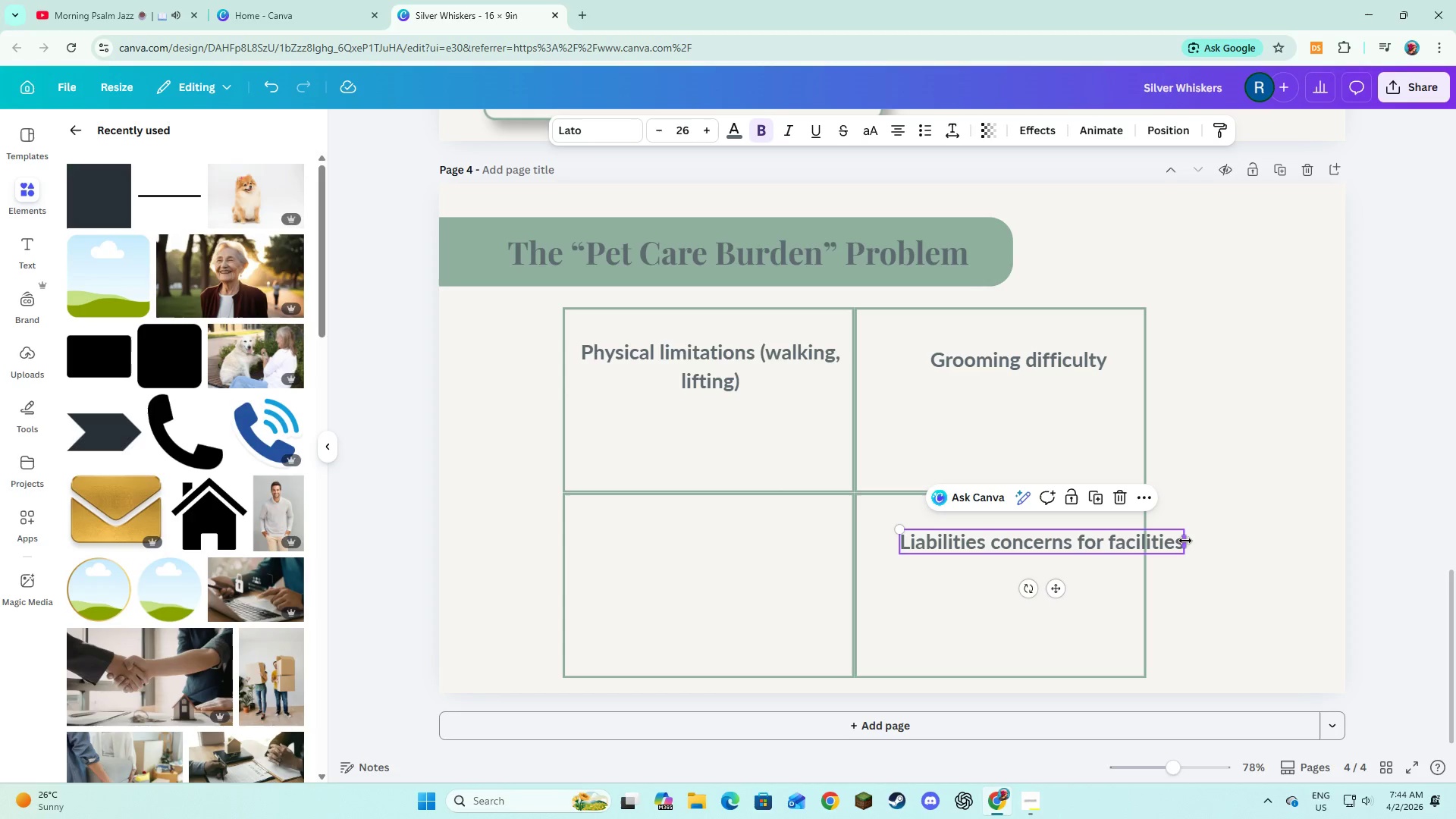 
left_click_drag(start_coordinate=[1185, 541], to_coordinate=[1137, 541])
 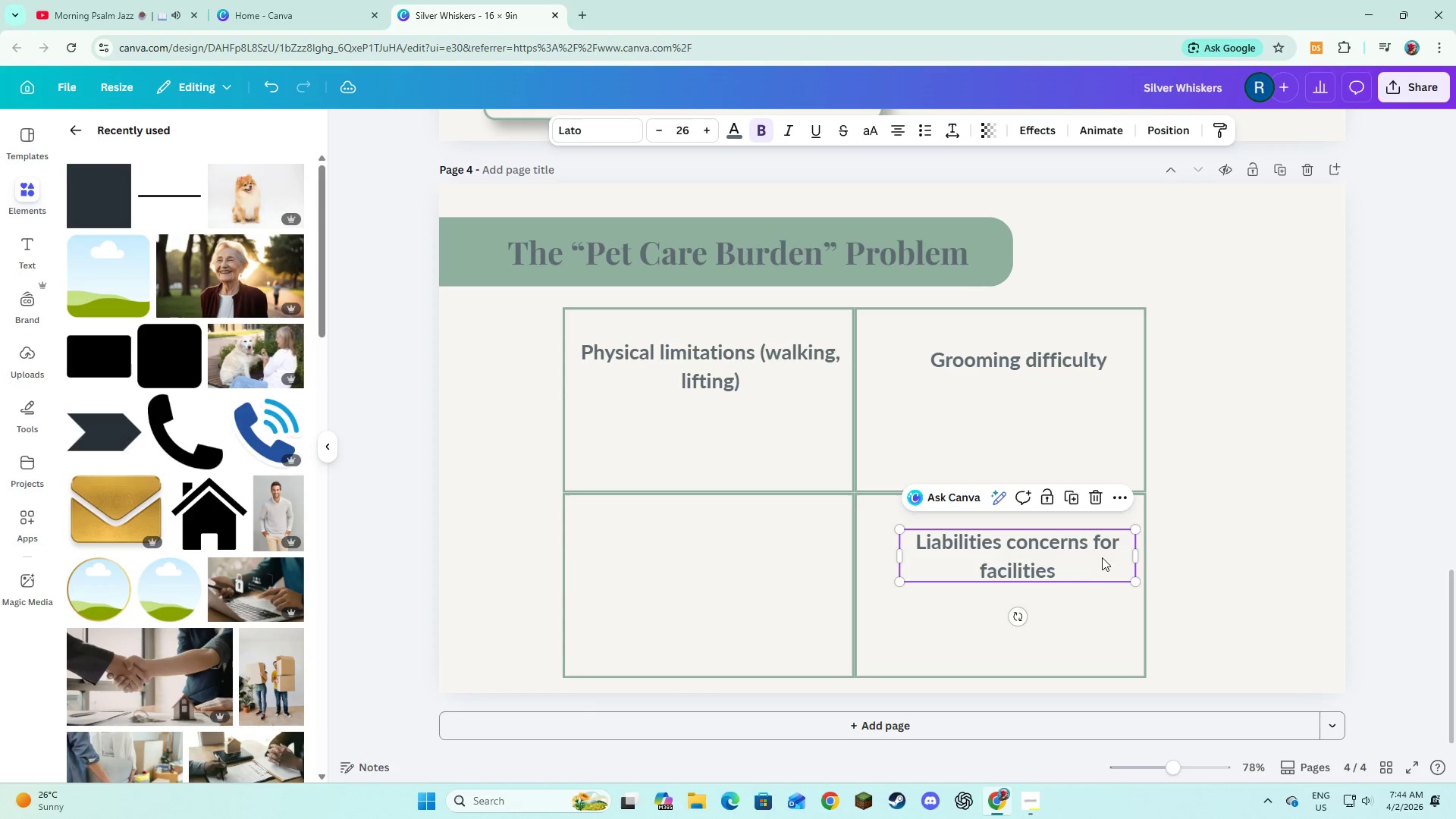 
left_click_drag(start_coordinate=[1099, 559], to_coordinate=[1099, 548])
 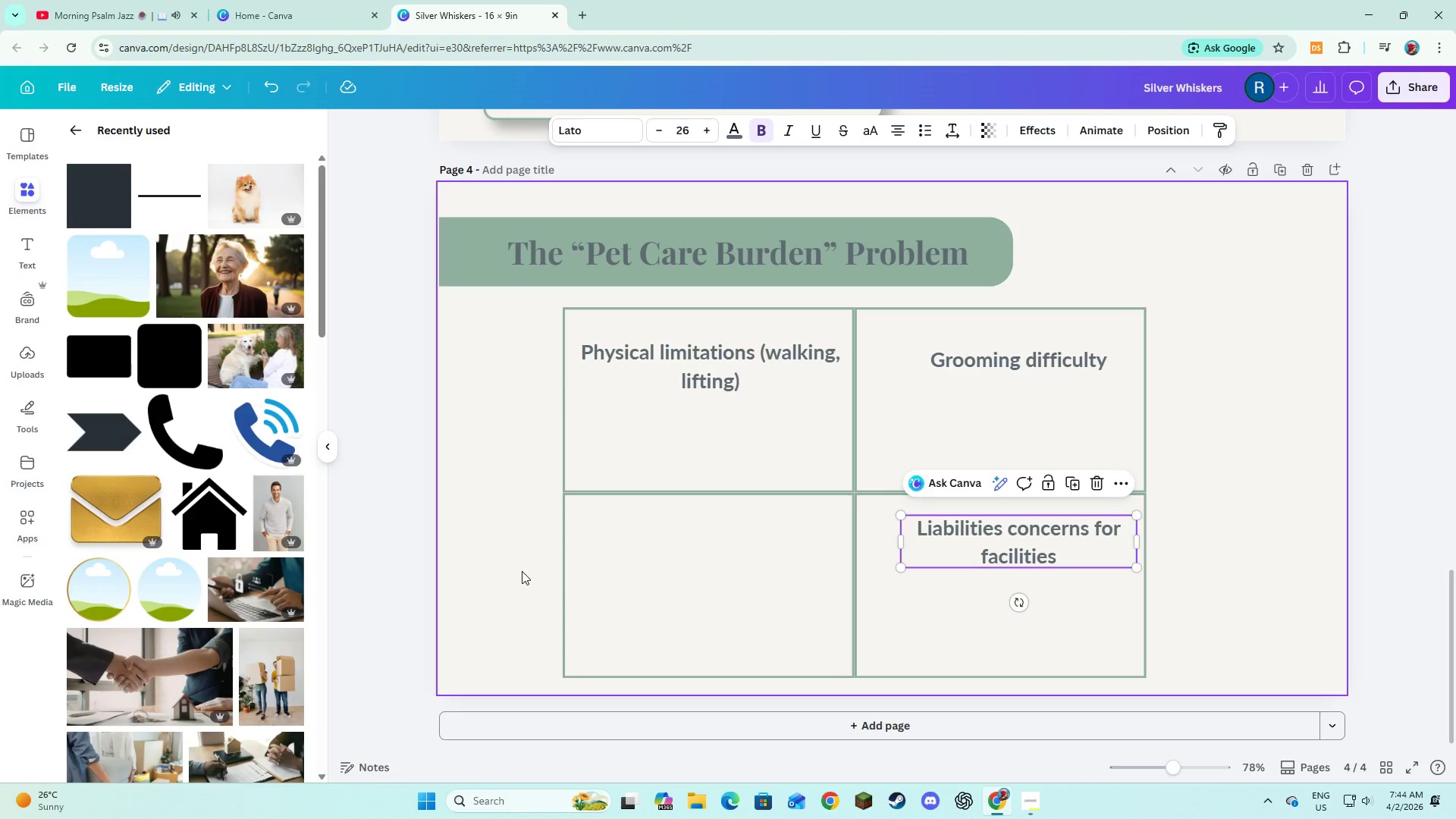 
left_click([522, 571])
 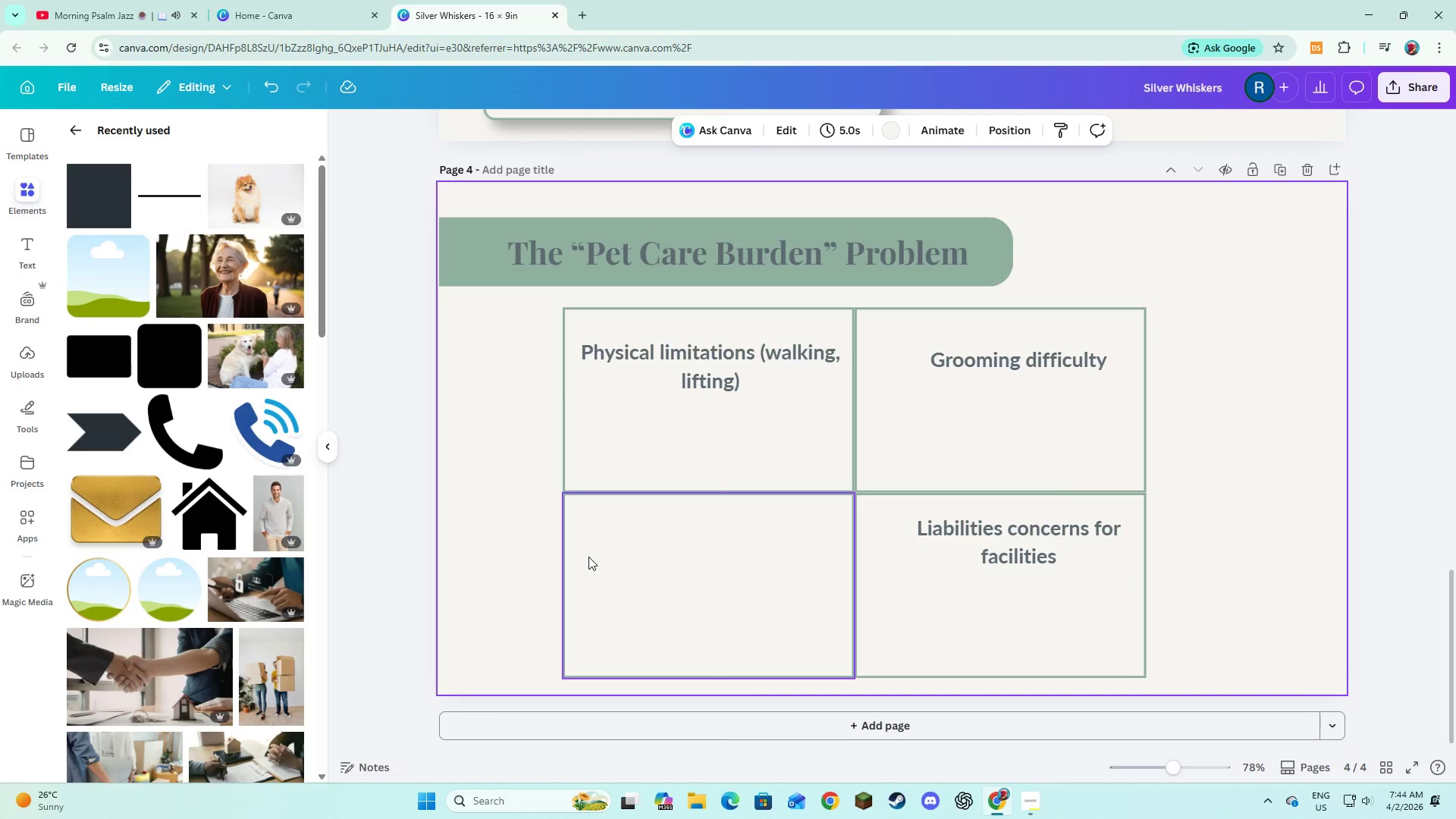 
left_click([588, 557])
 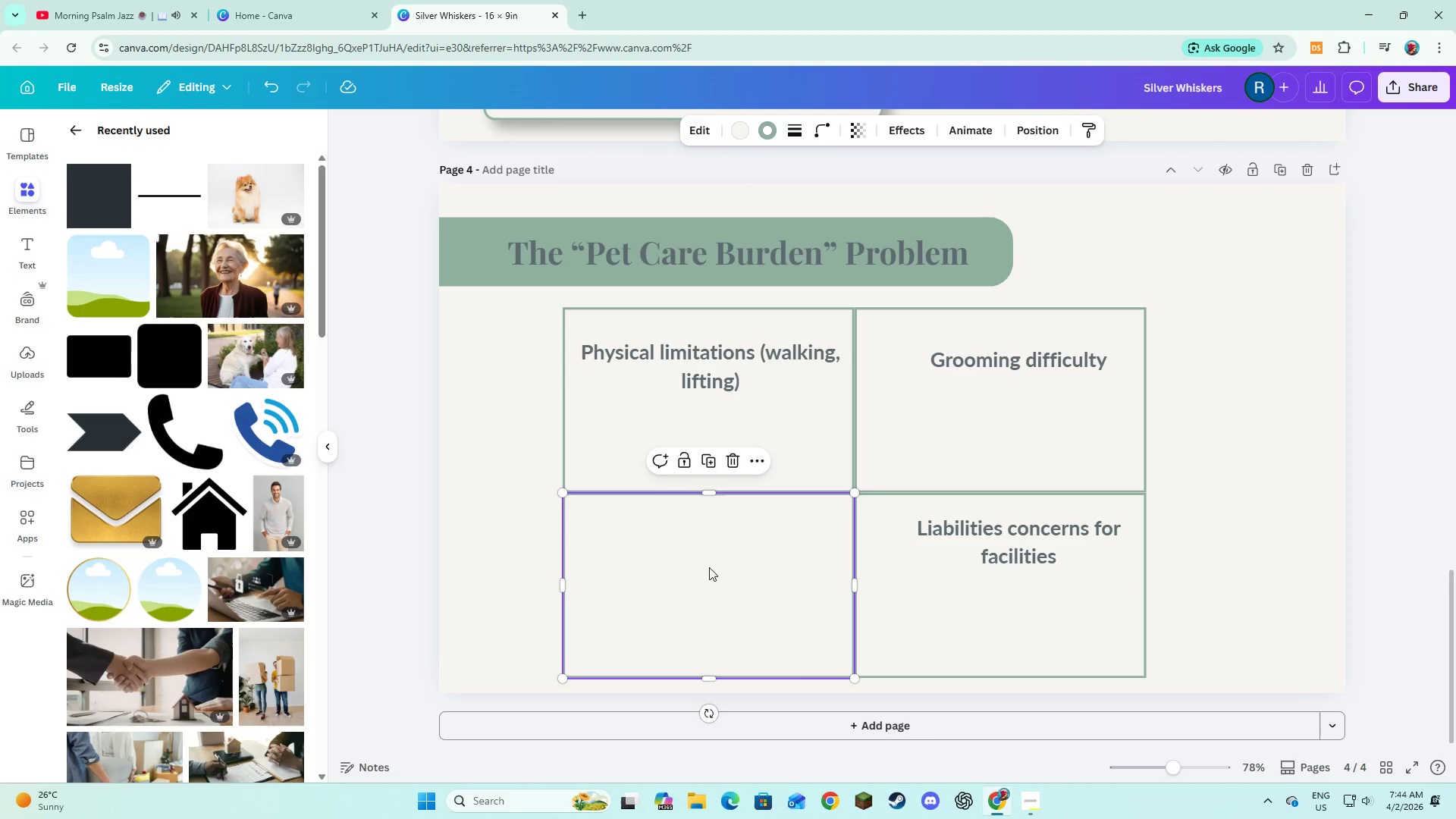 
right_click([638, 575])
 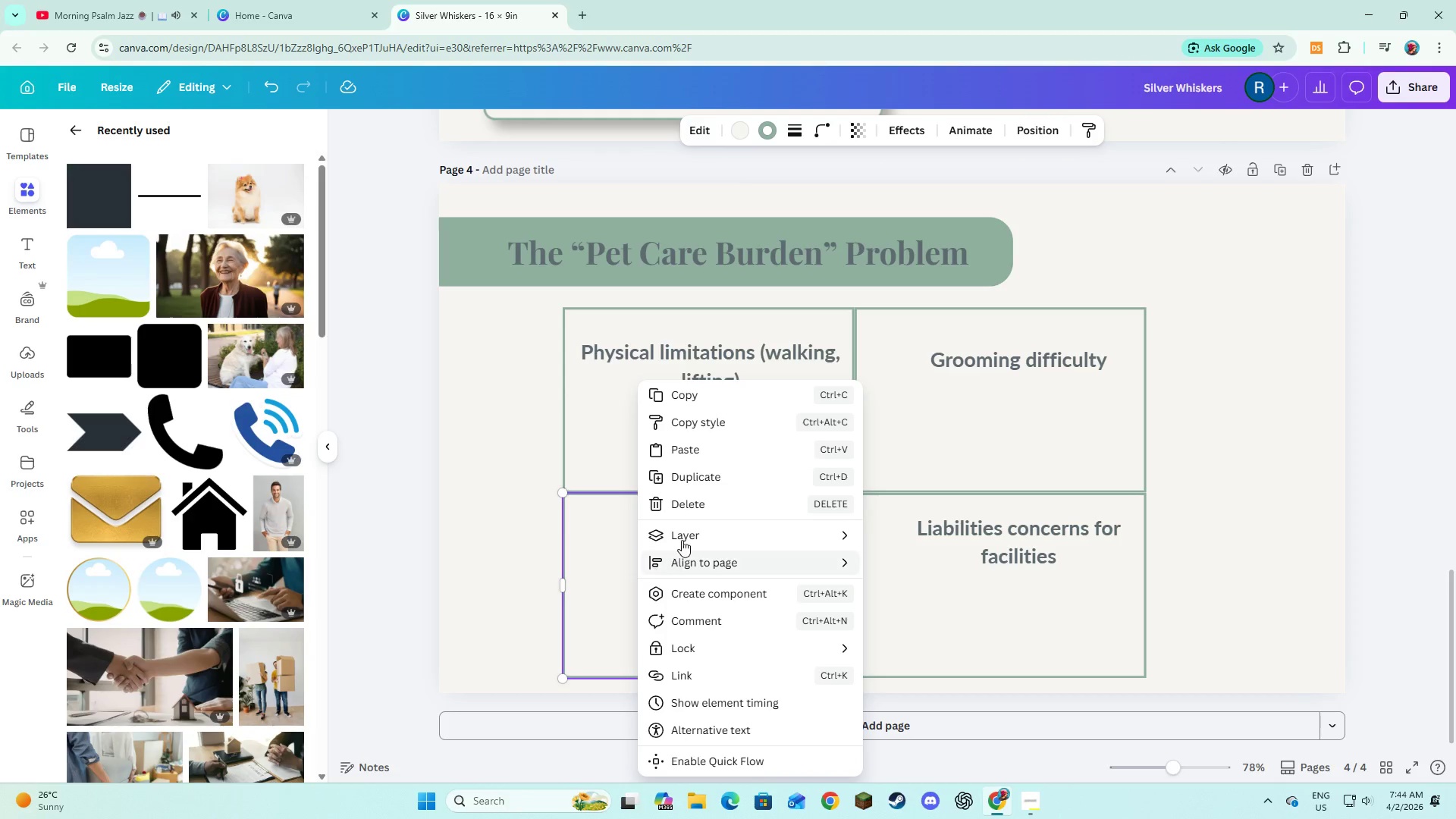 
left_click([682, 538])
 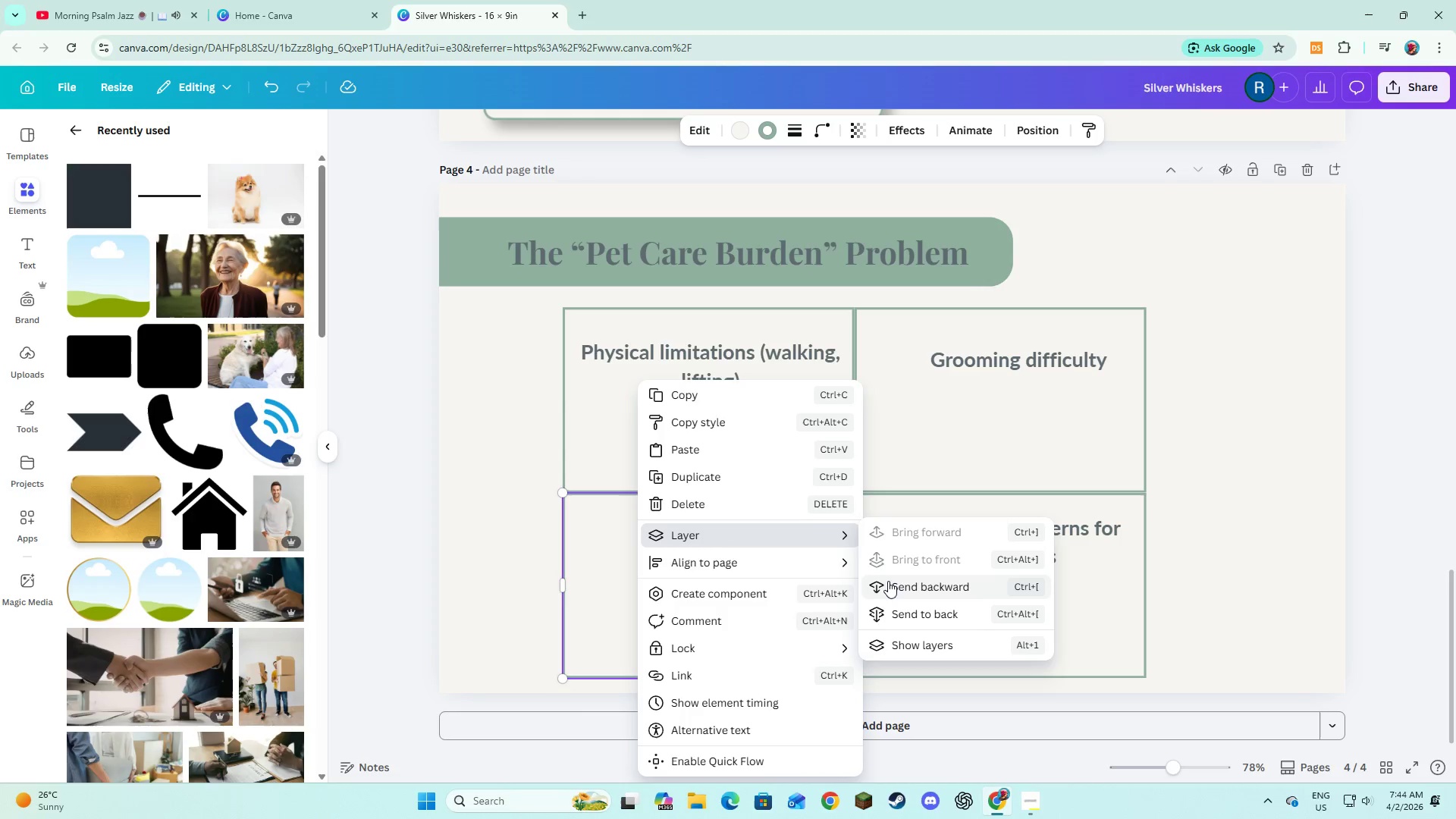 
left_click([890, 585])
 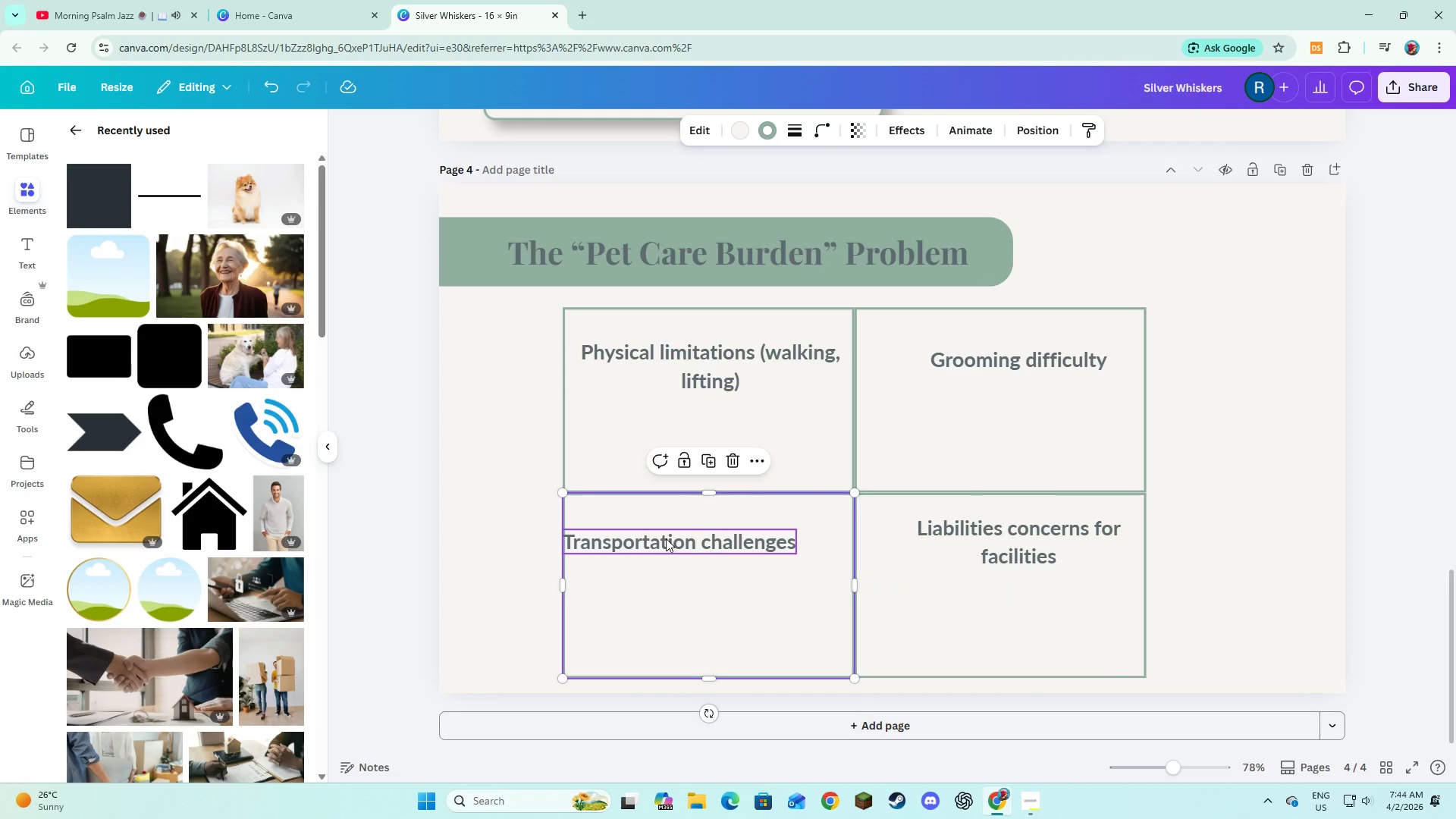 
left_click([666, 538])
 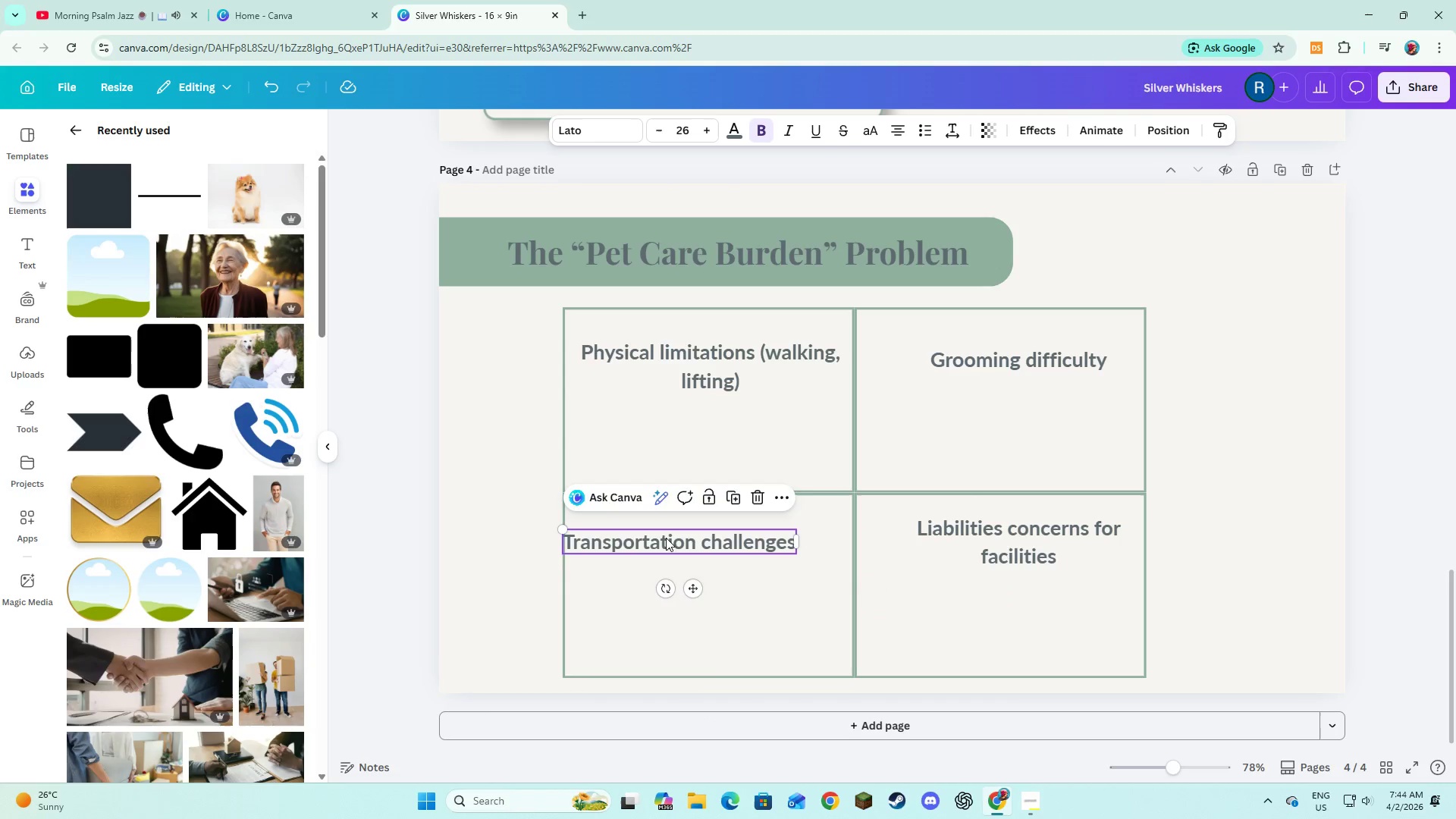 
left_click_drag(start_coordinate=[666, 538], to_coordinate=[693, 532])
 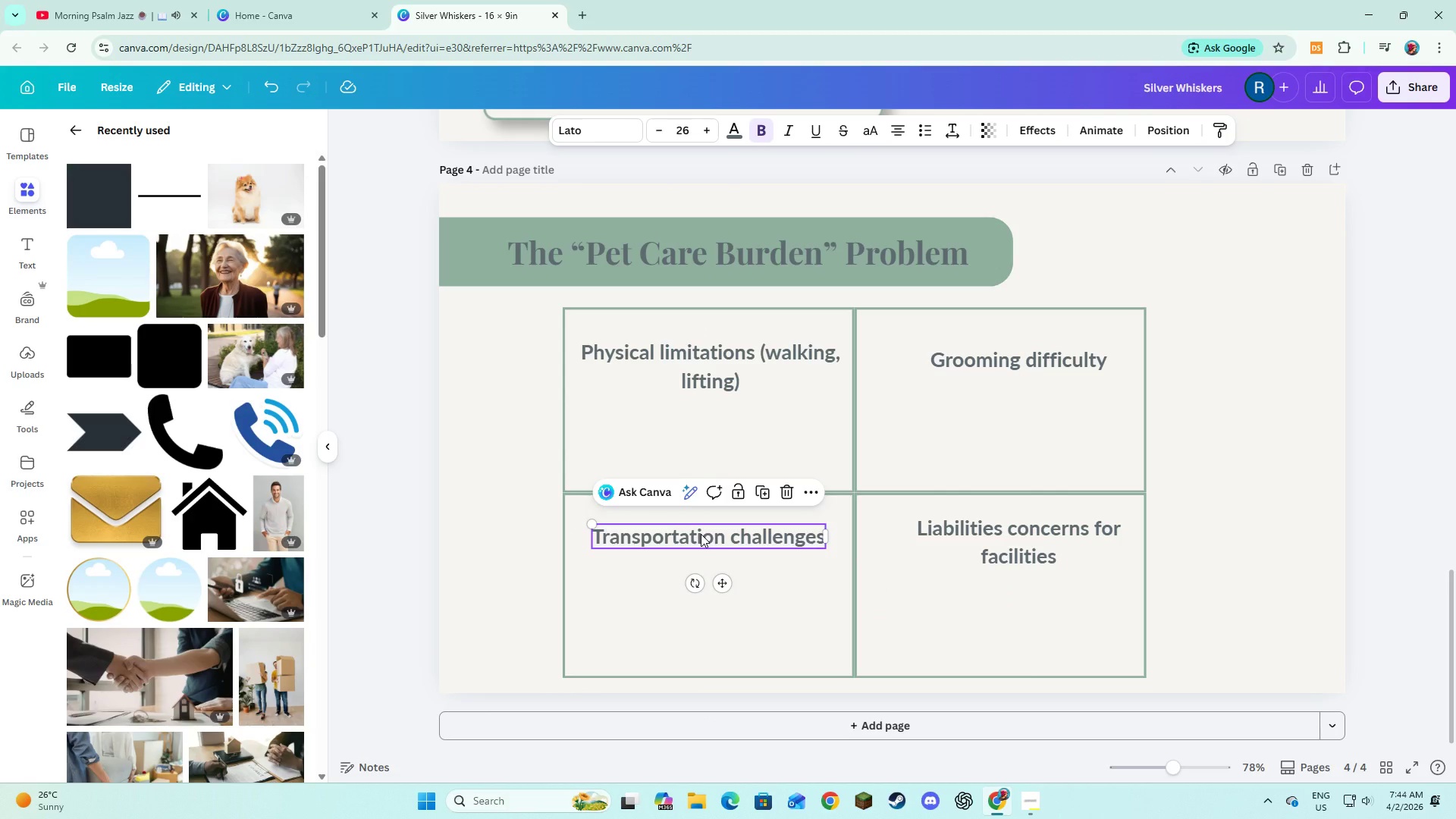 
left_click_drag(start_coordinate=[701, 534], to_coordinate=[704, 535])
 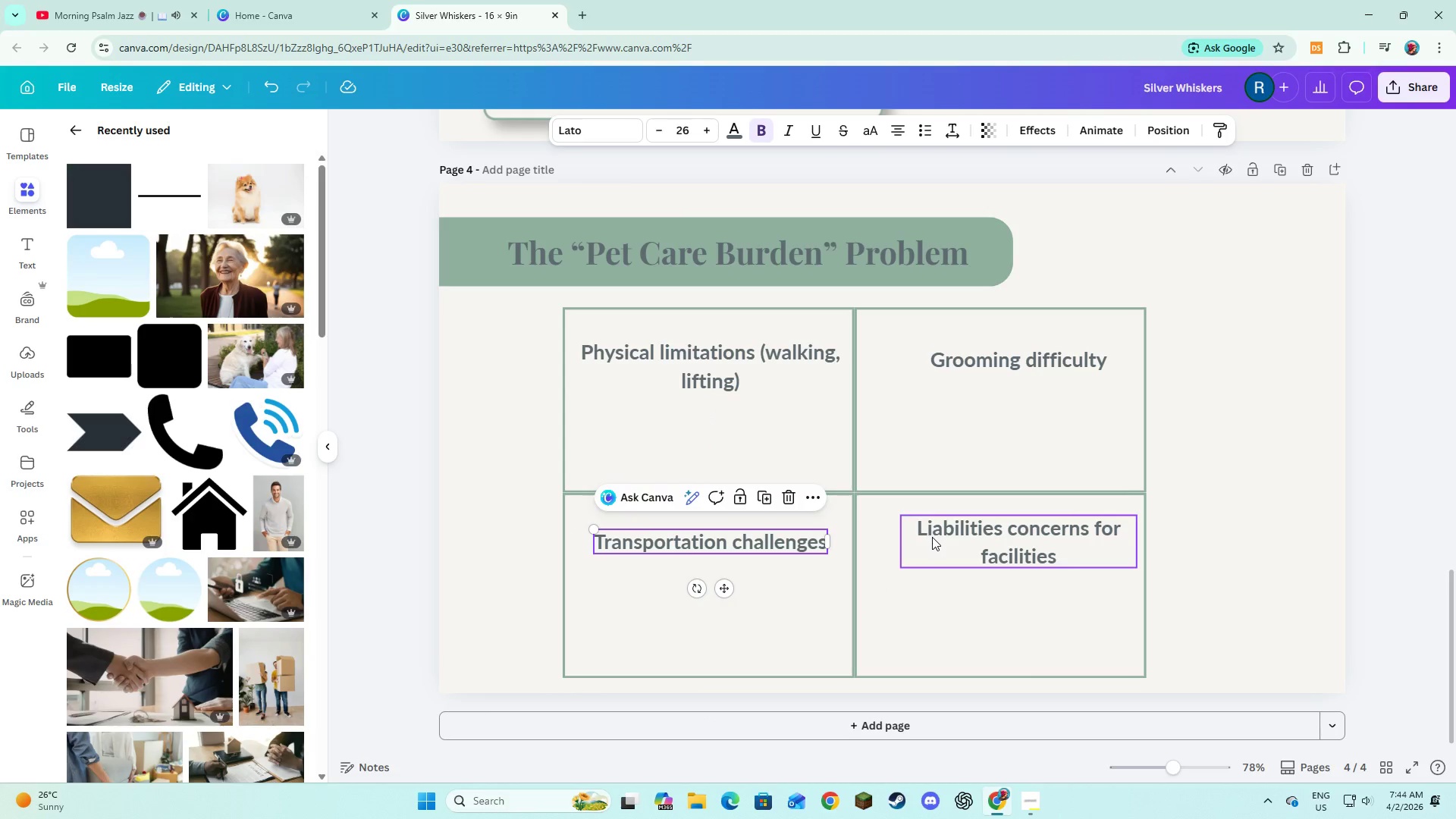 
left_click_drag(start_coordinate=[932, 537], to_coordinate=[928, 537])
 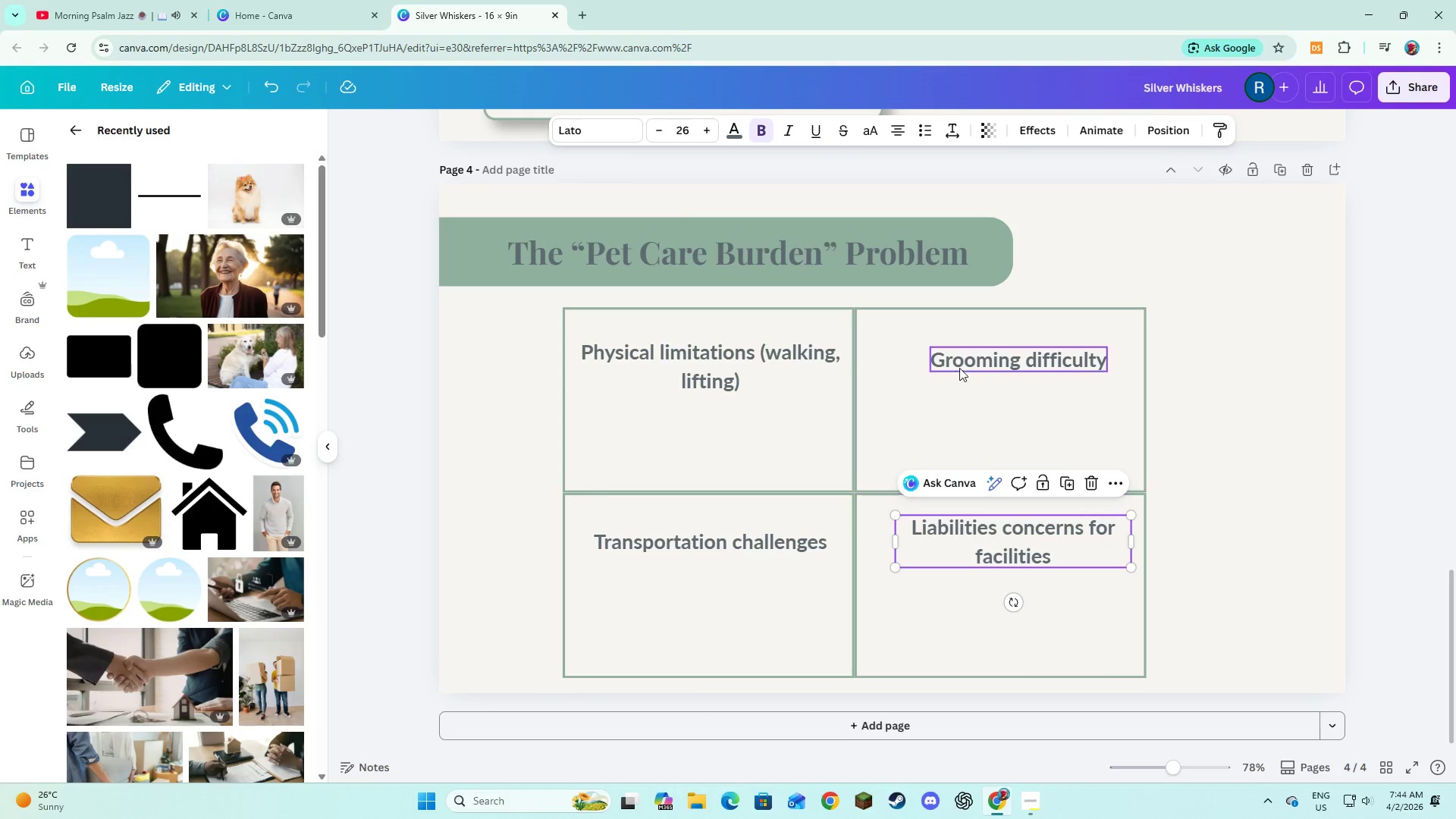 
left_click_drag(start_coordinate=[960, 366], to_coordinate=[953, 370])
 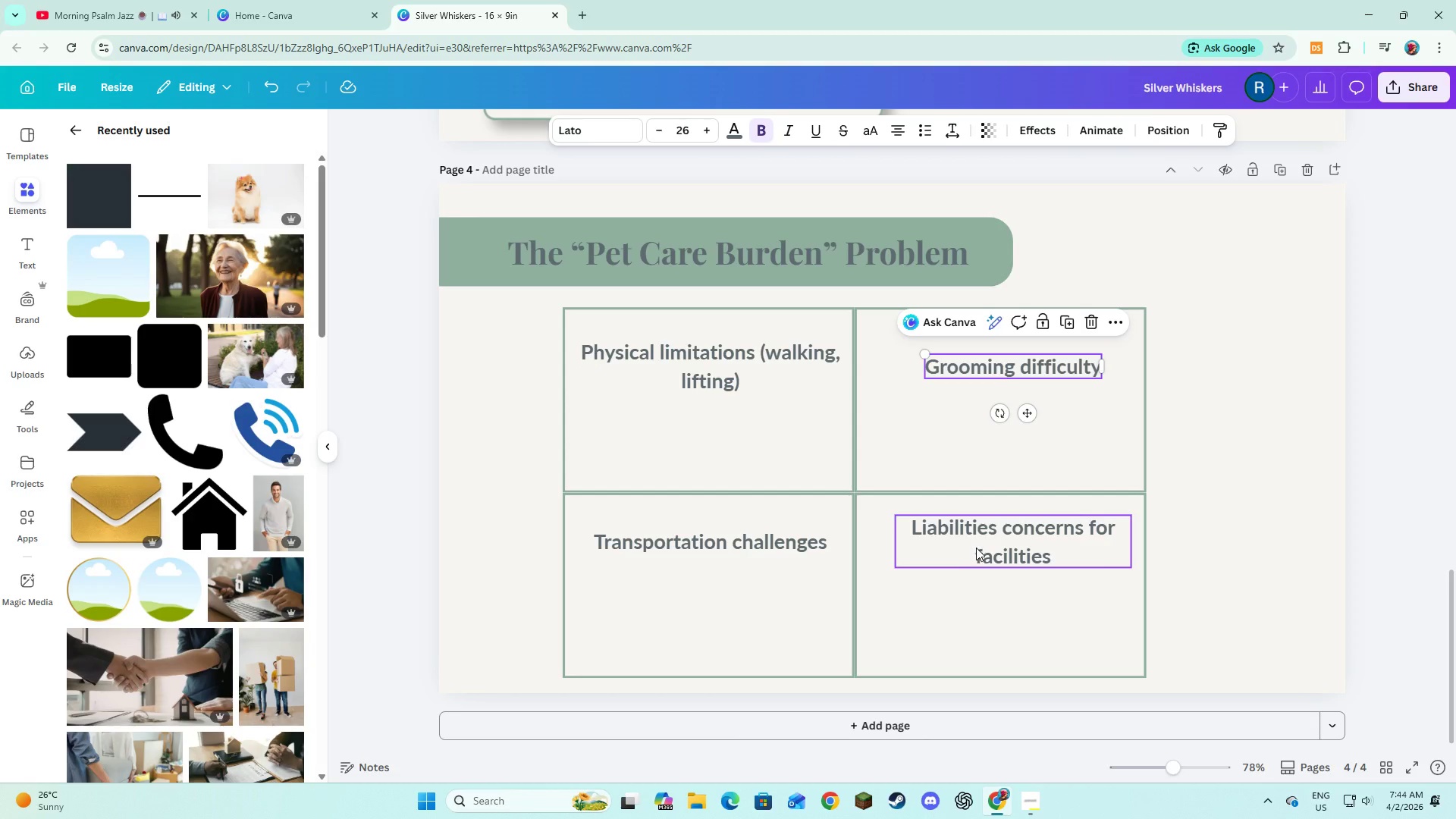 
left_click([1313, 550])
 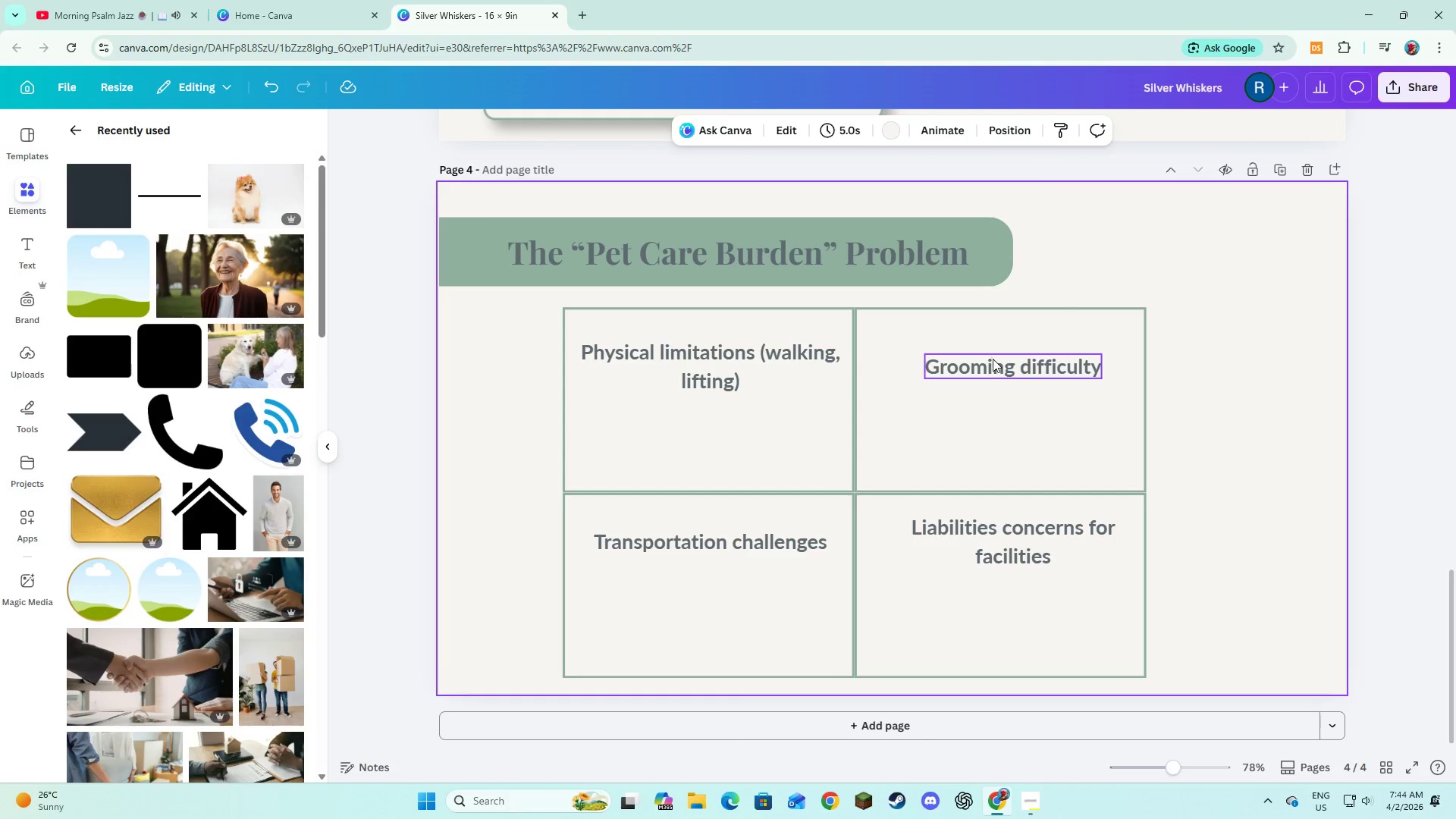 
left_click_drag(start_coordinate=[993, 359], to_coordinate=[990, 350])
 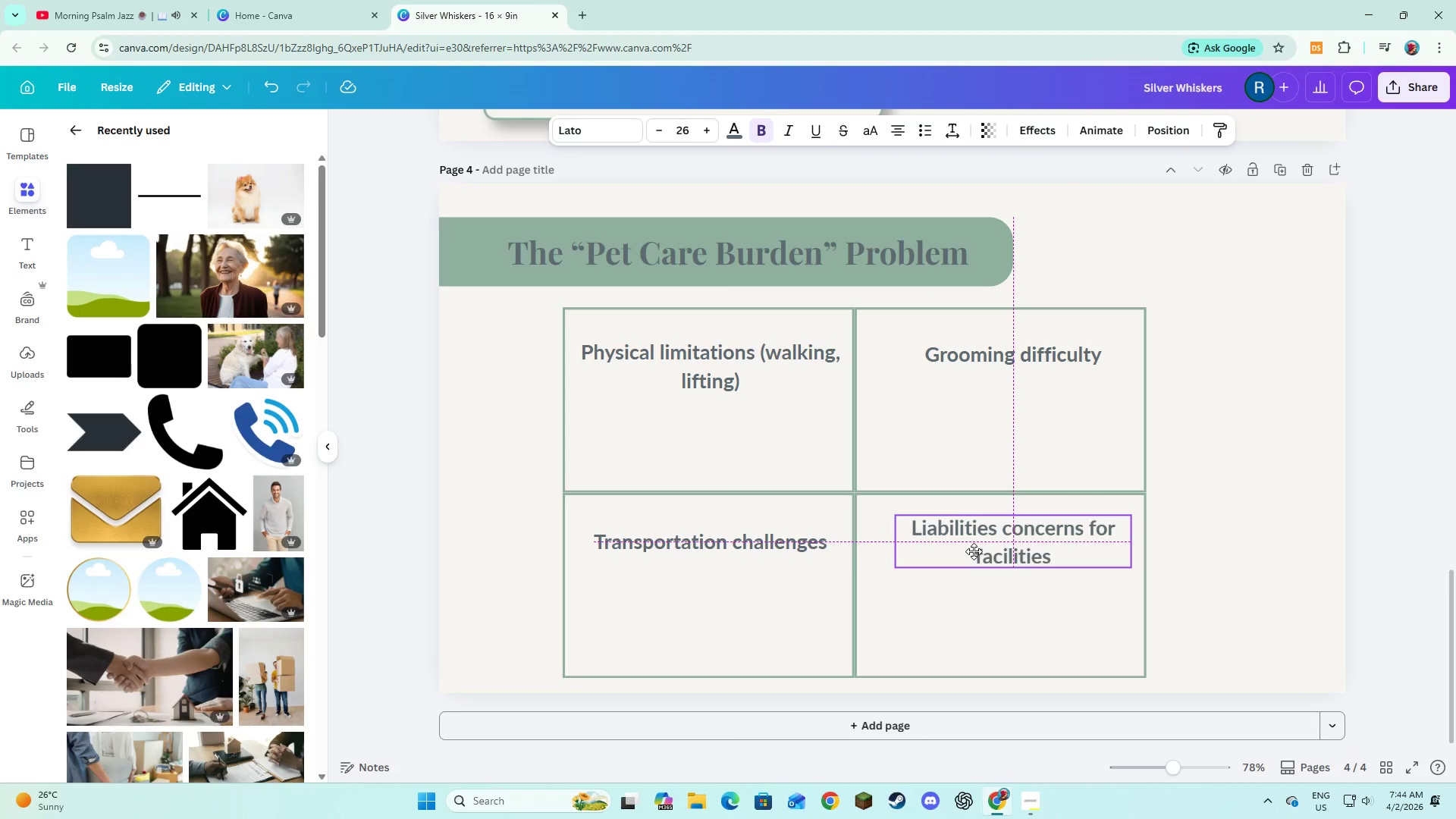 
left_click([792, 542])
 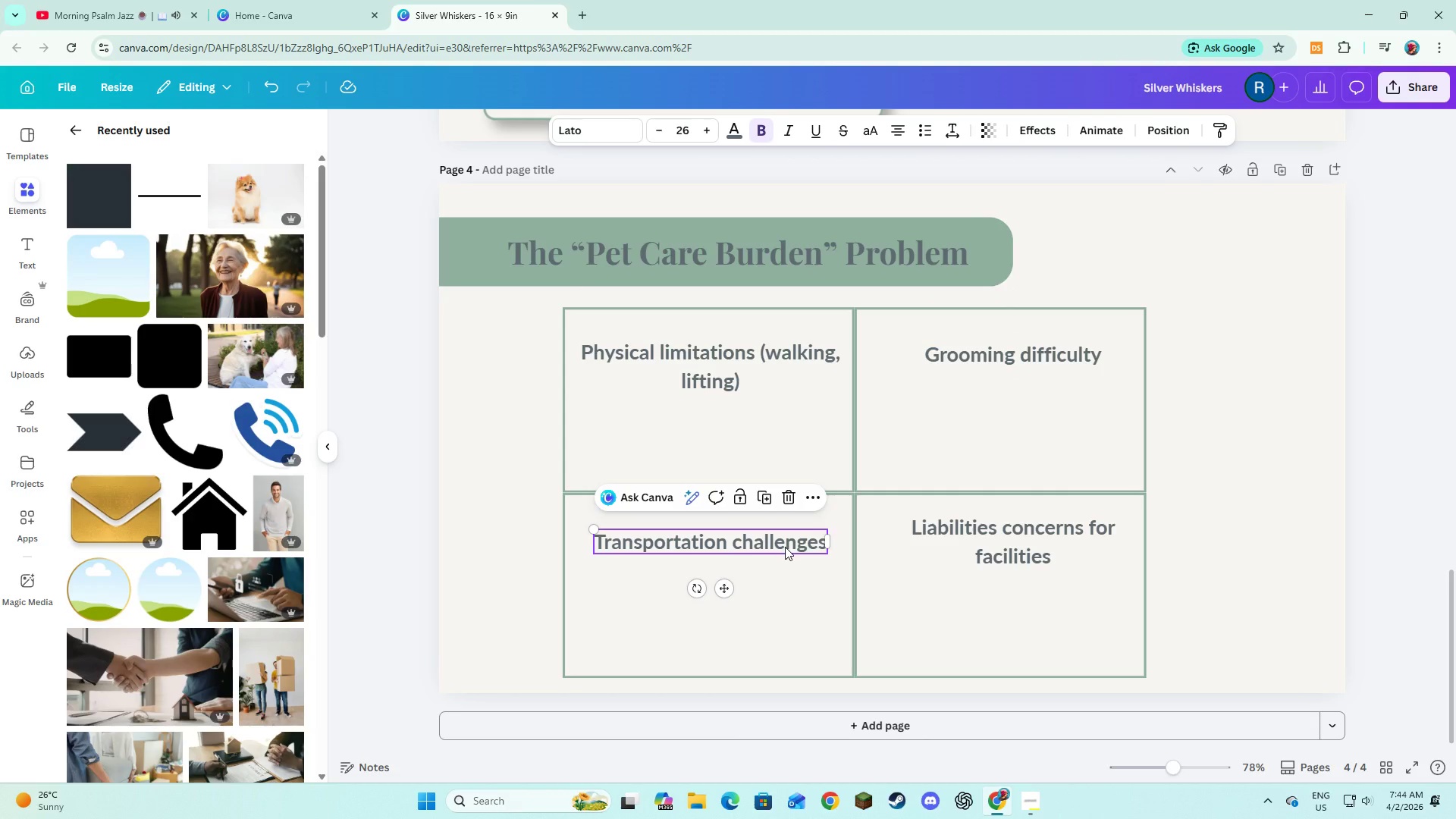 
left_click_drag(start_coordinate=[785, 547], to_coordinate=[787, 538])
 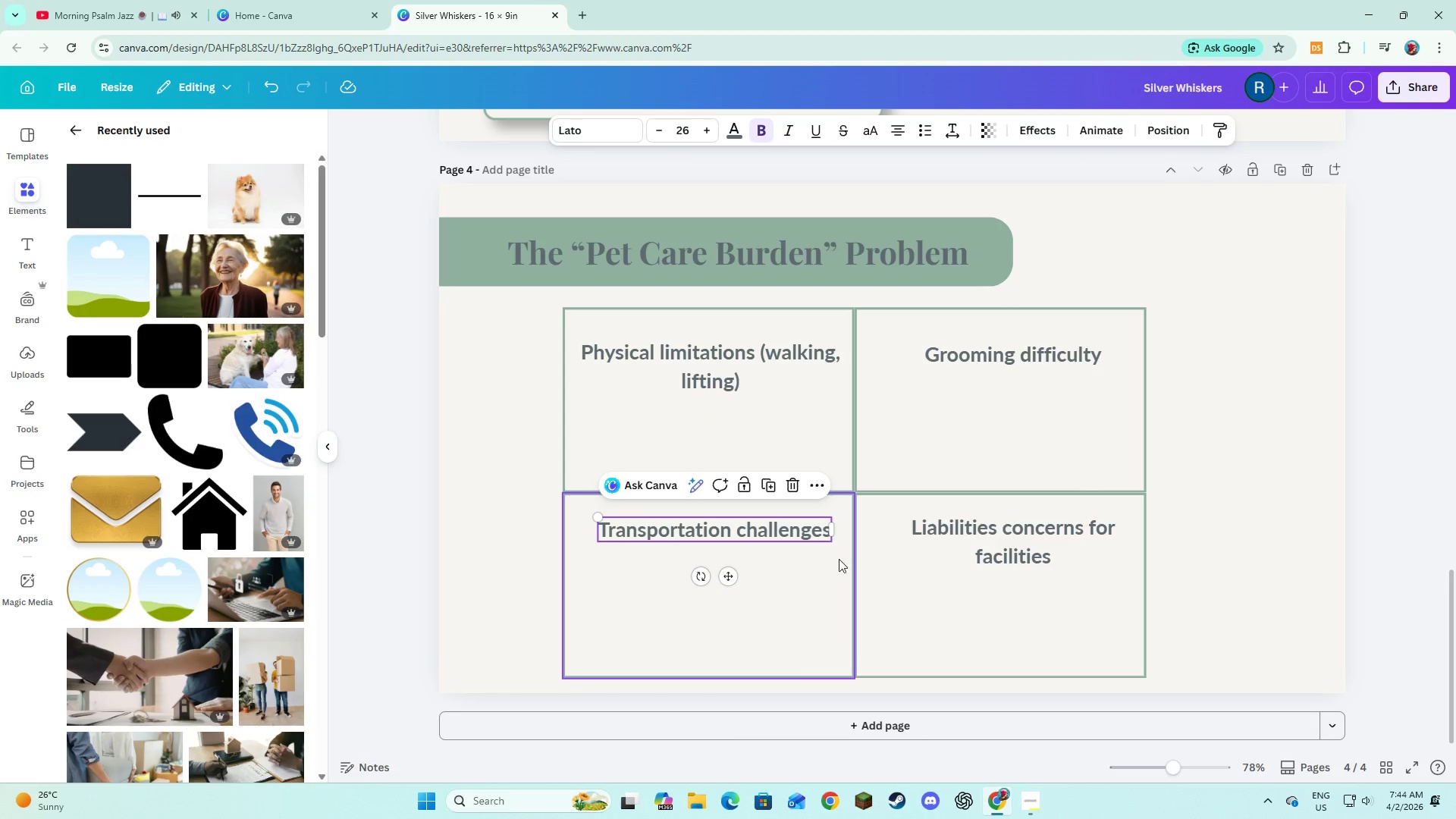 
left_click([1249, 497])
 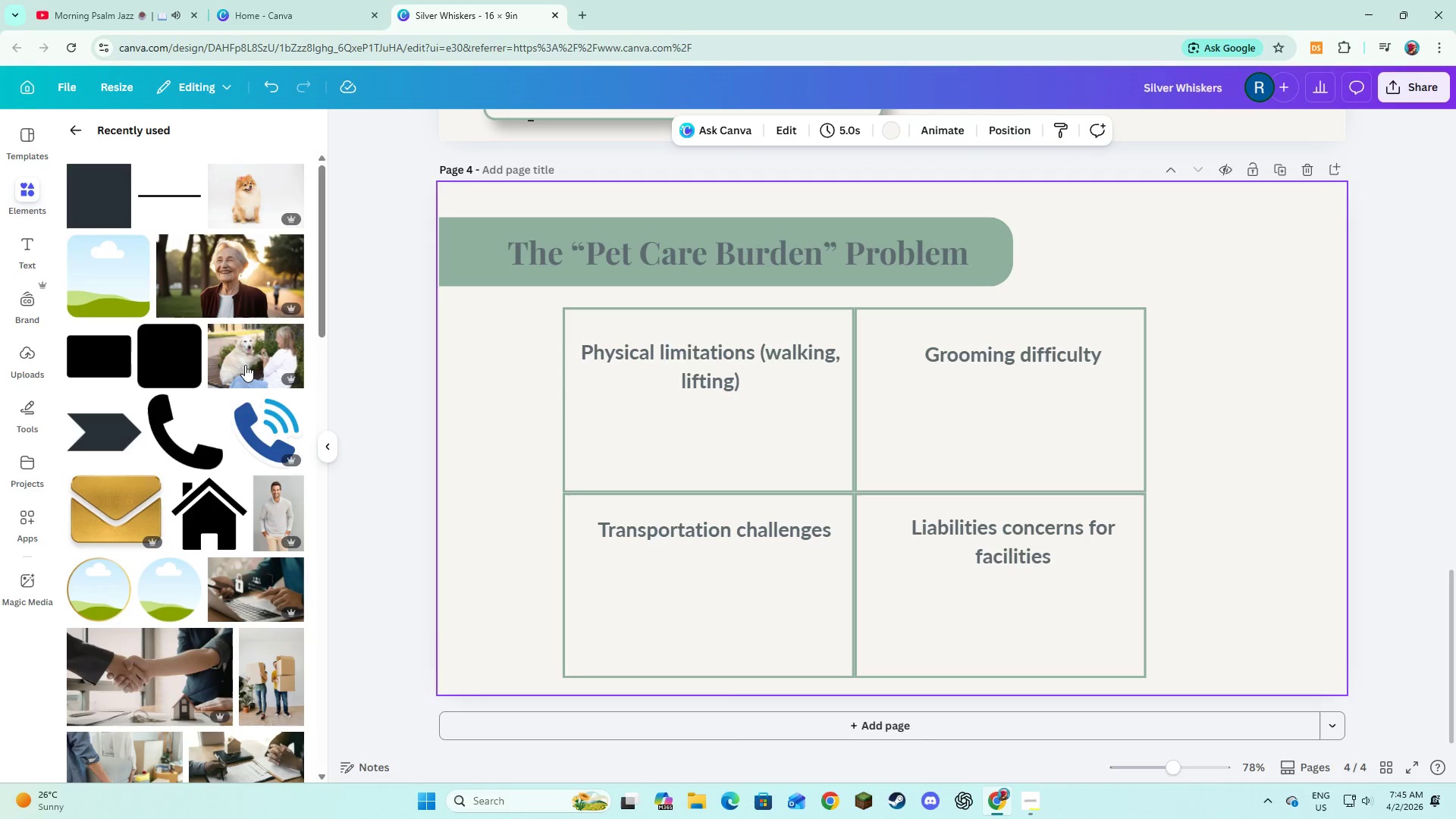 
wait(9.53)
 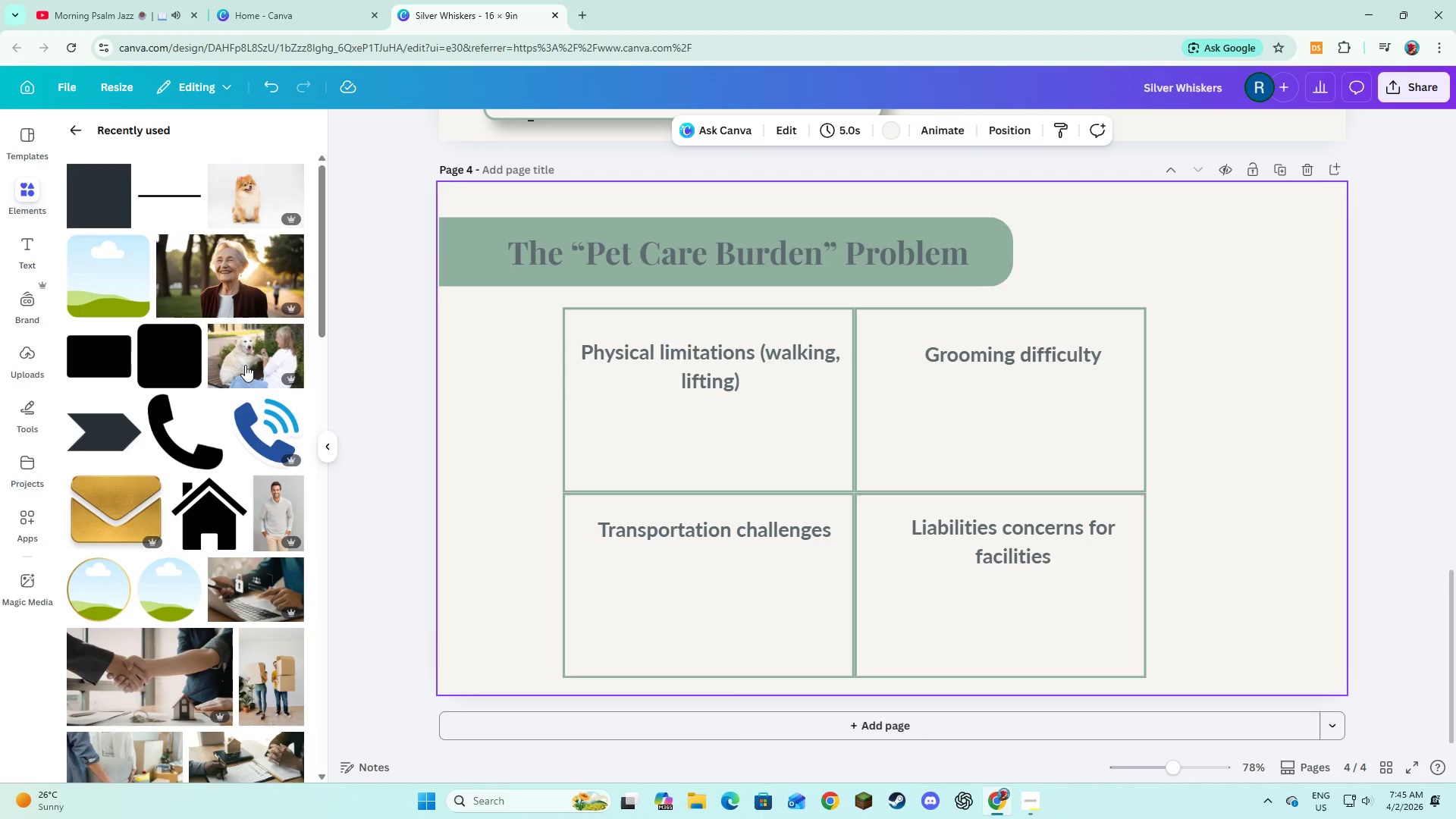 
left_click([331, 453])
 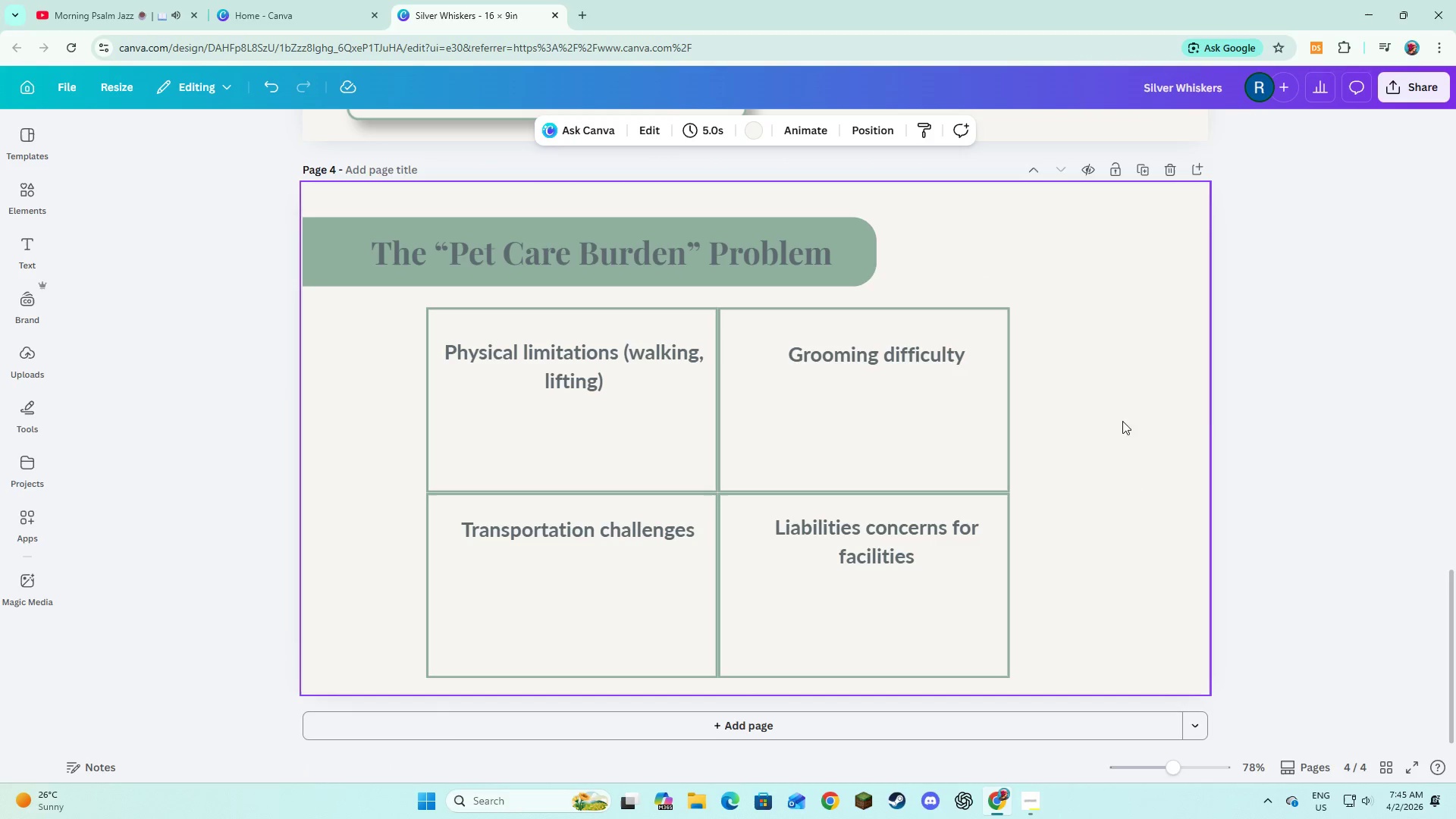 
left_click([1307, 436])
 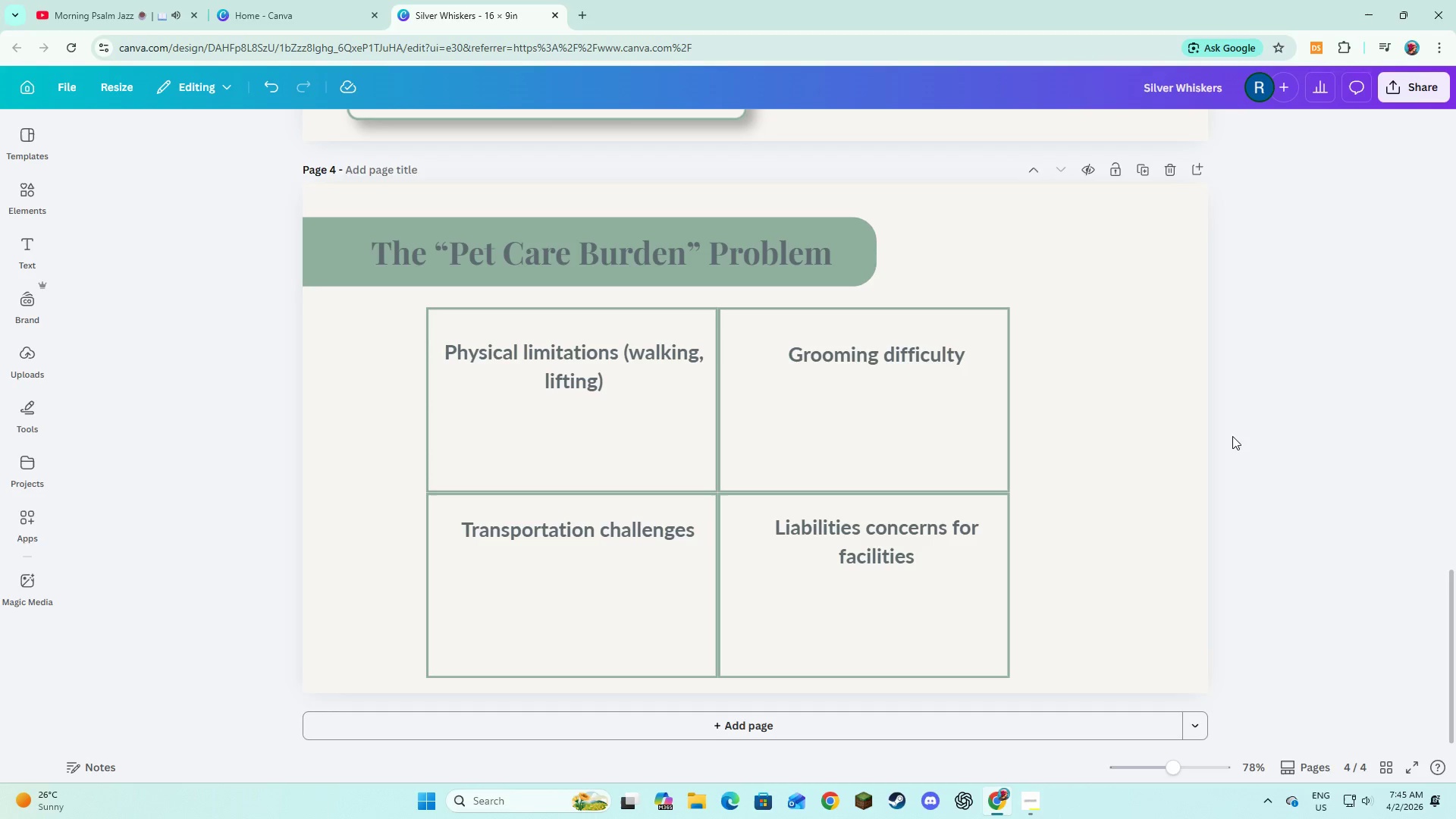 
left_click([1169, 436])
 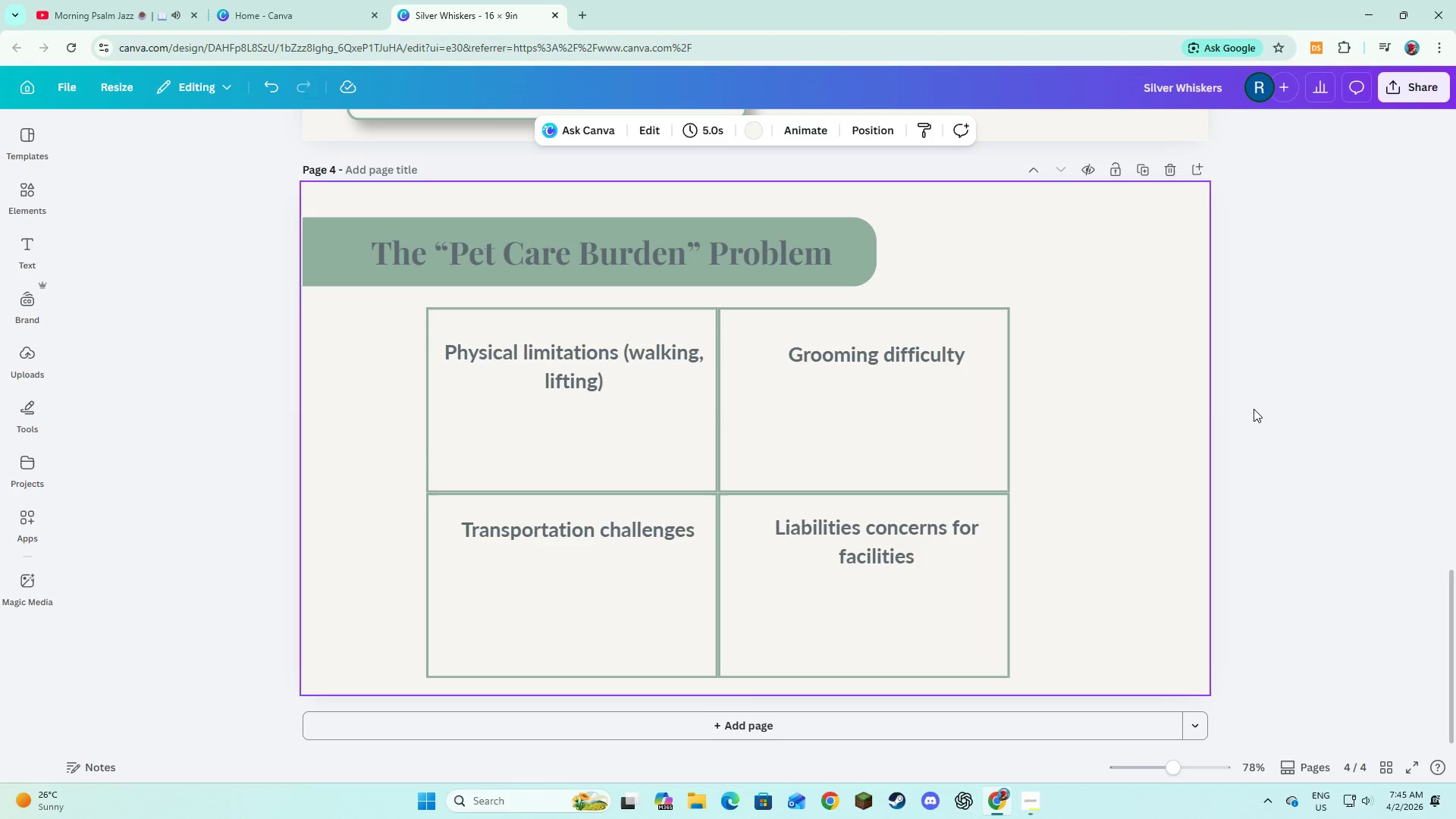 
left_click([1269, 405])
 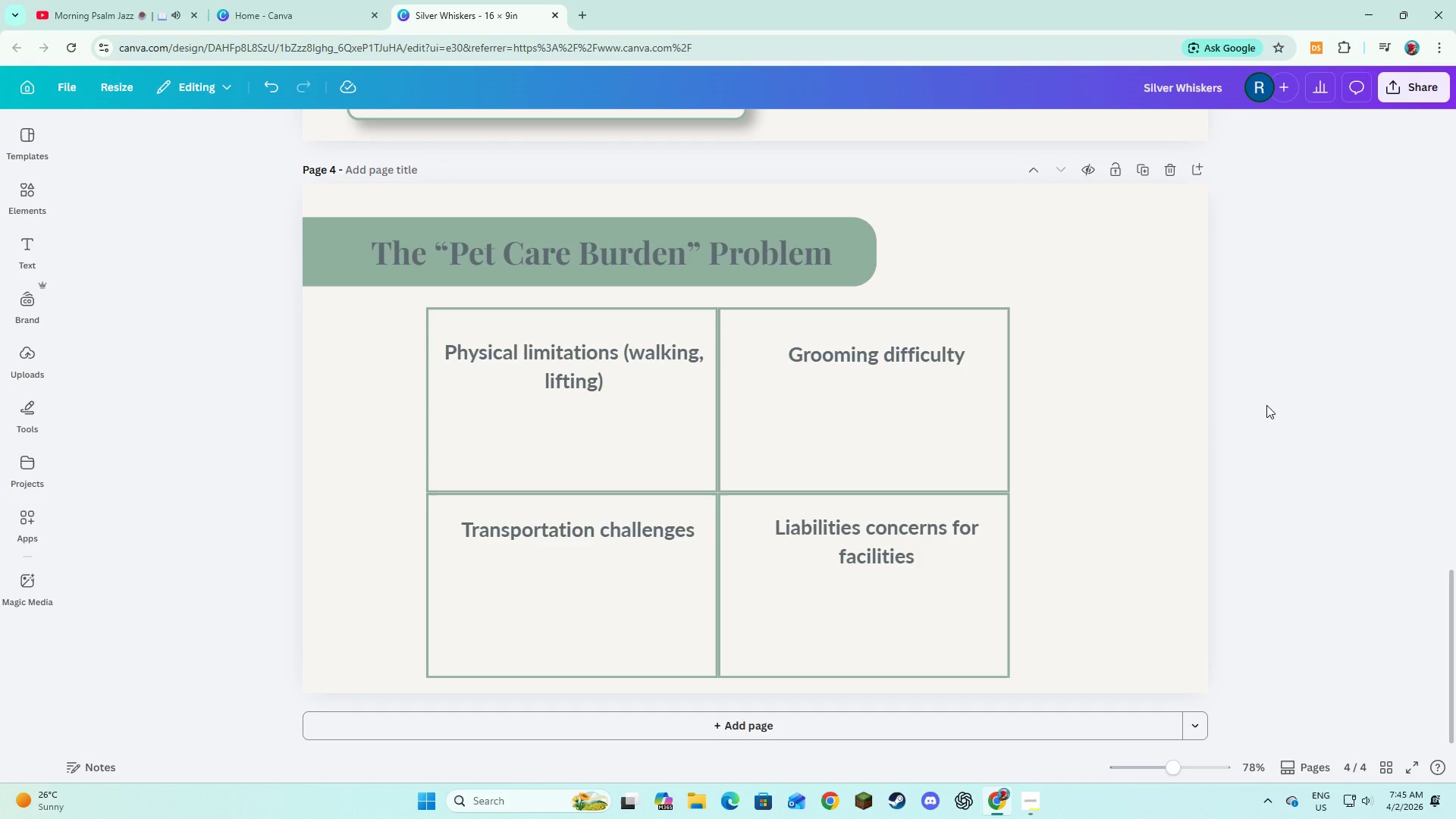 
wait(6.1)
 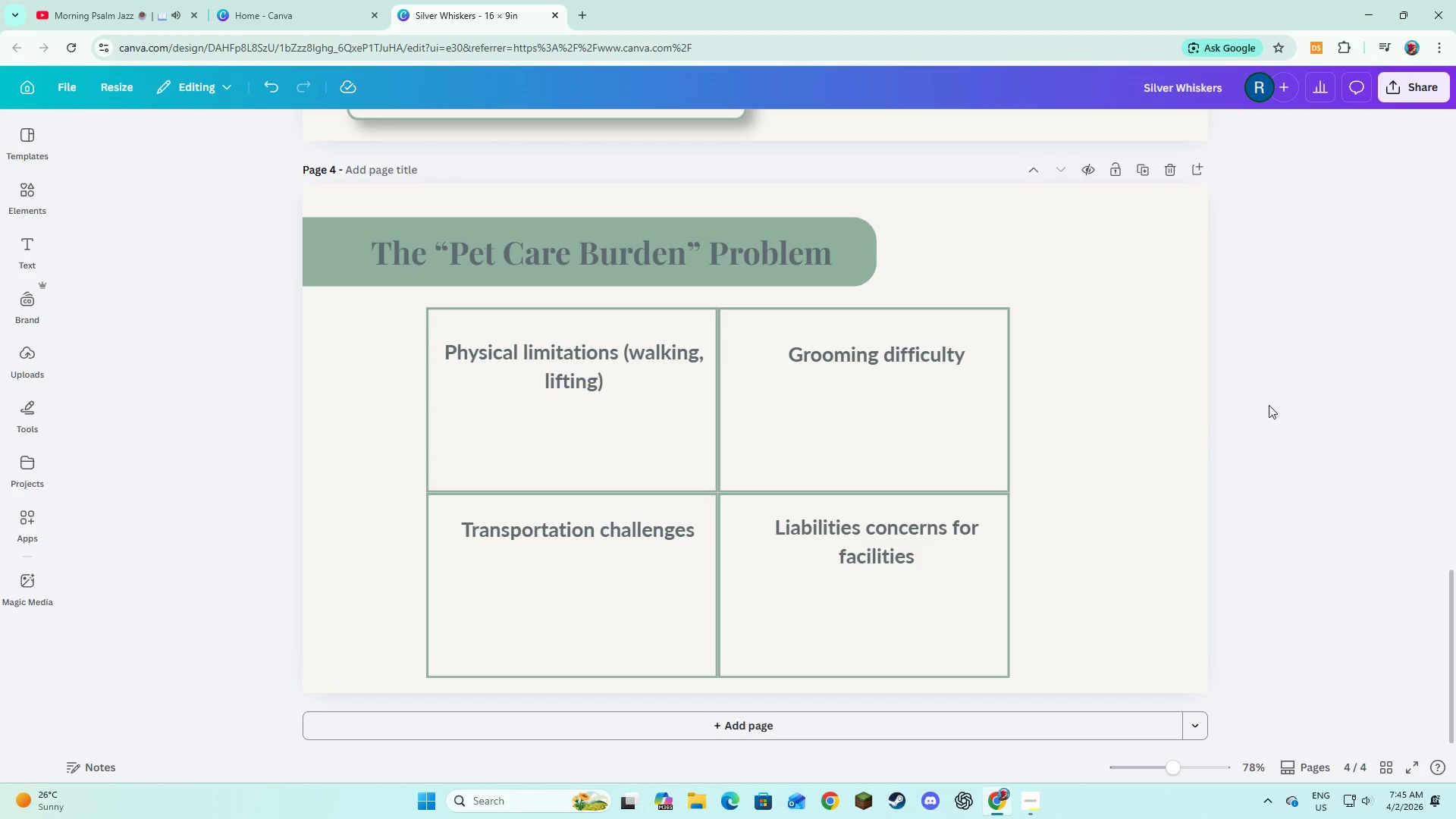 
mouse_move([24, 193])
 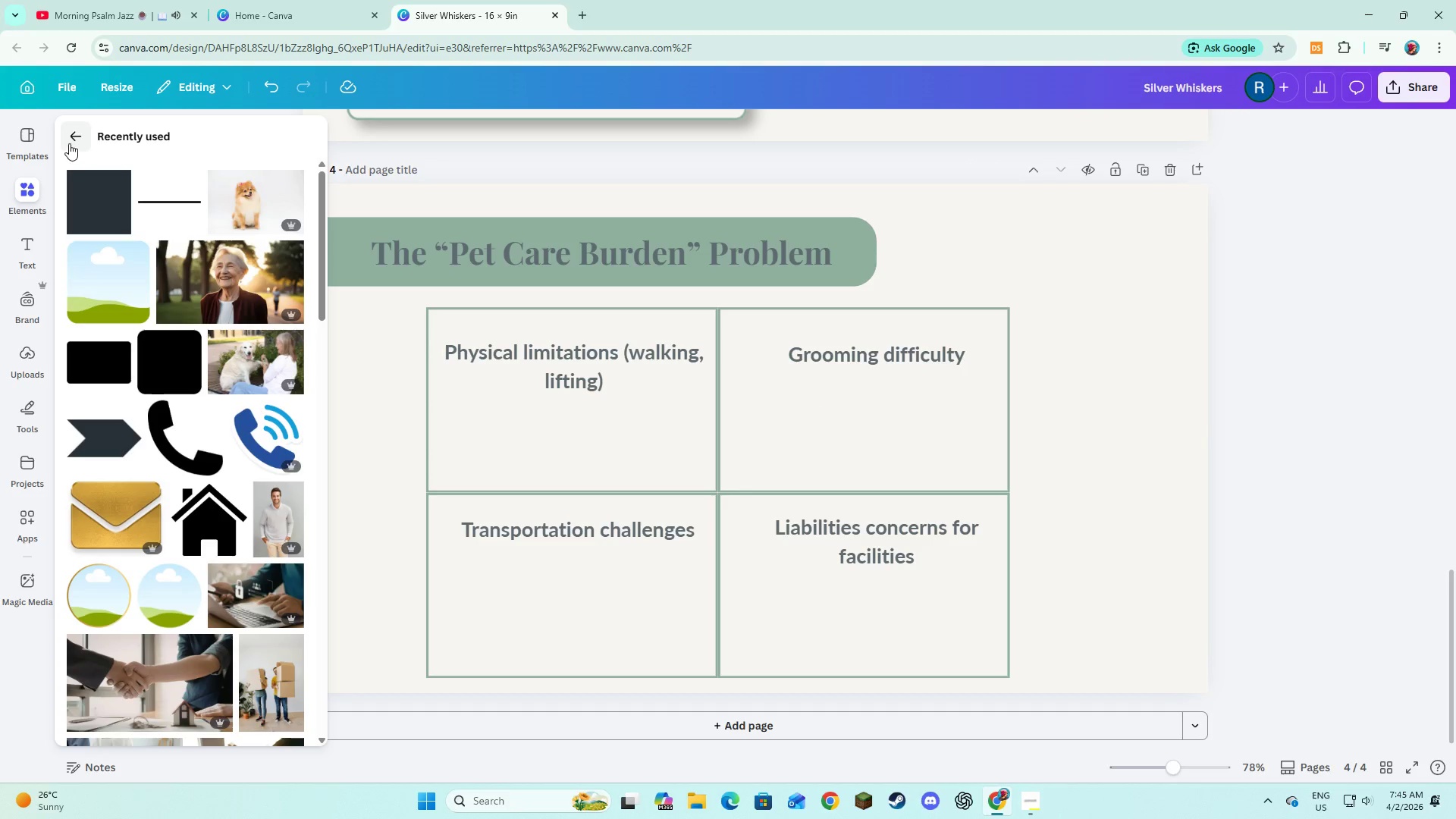 
left_click([69, 143])
 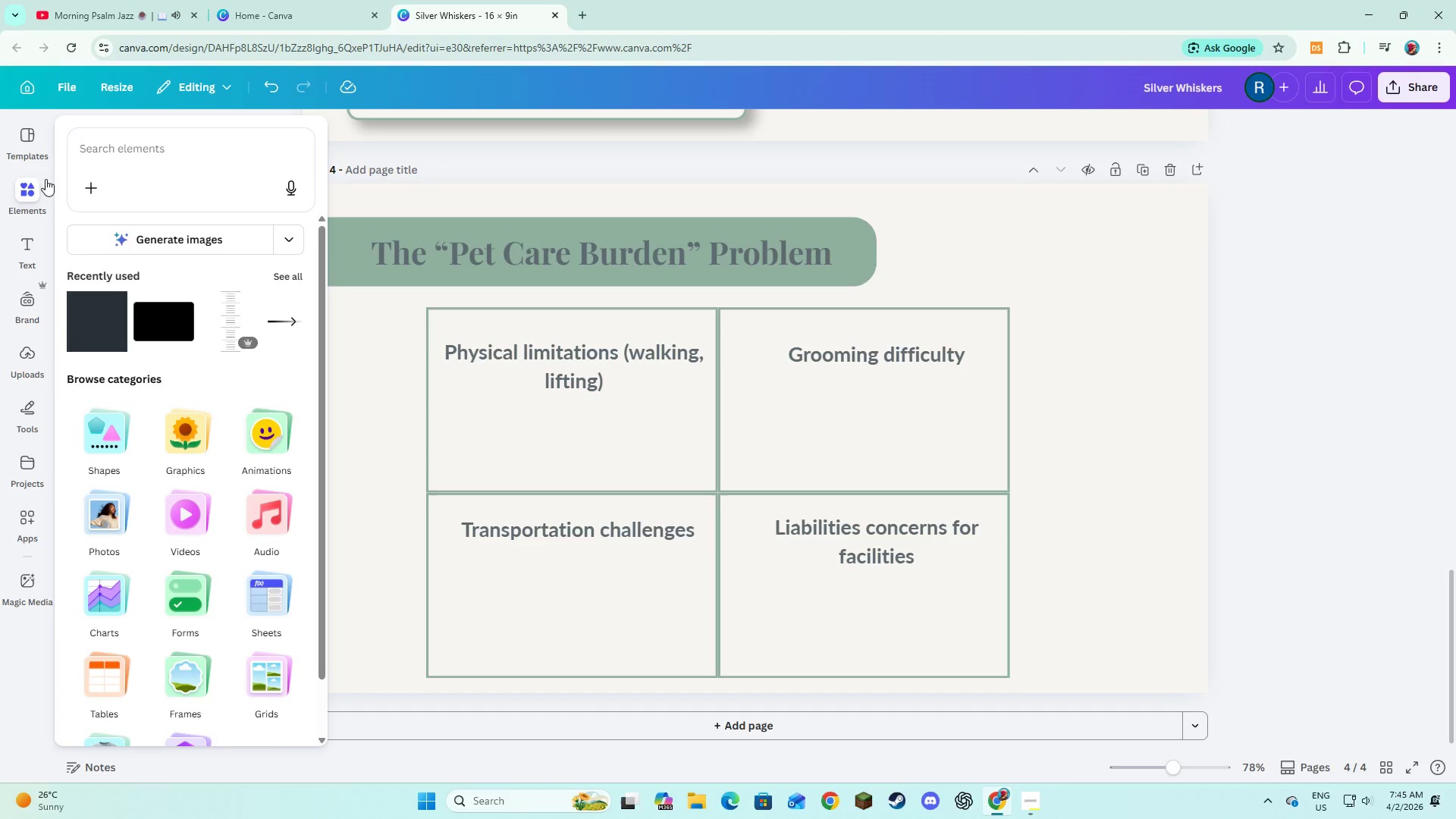 
left_click([80, 161])
 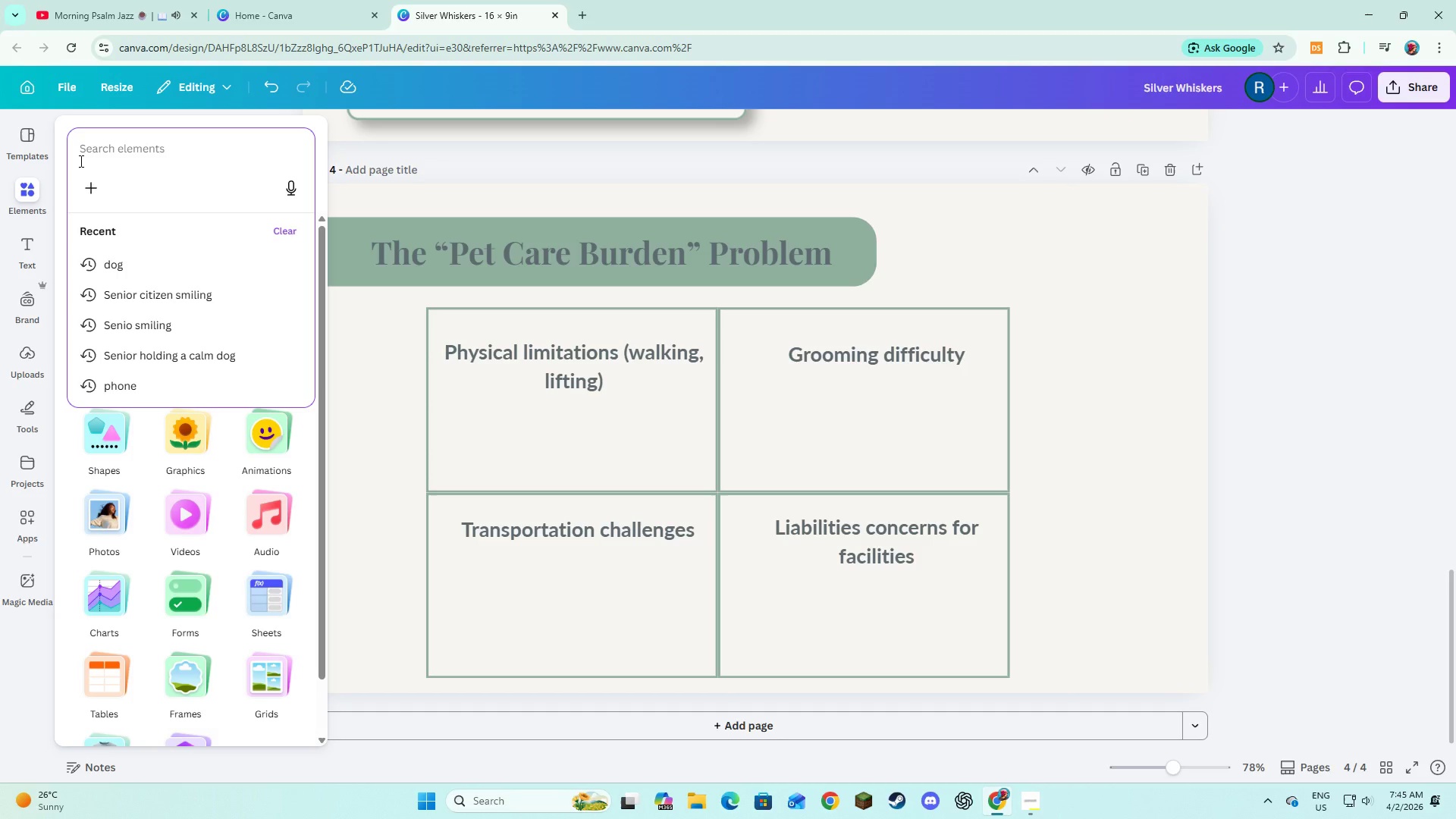 
wait(16.34)
 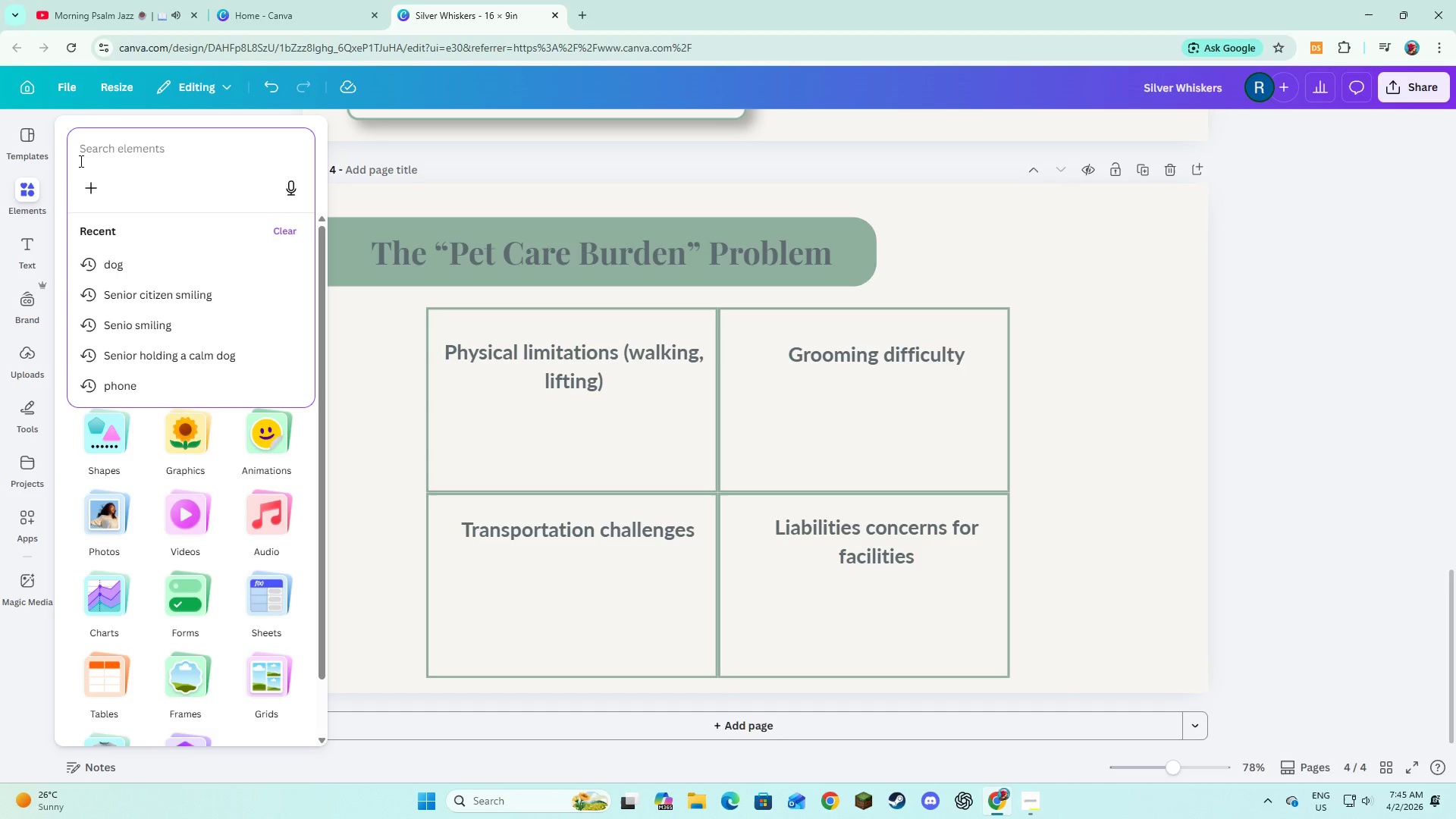 
type(walking)
 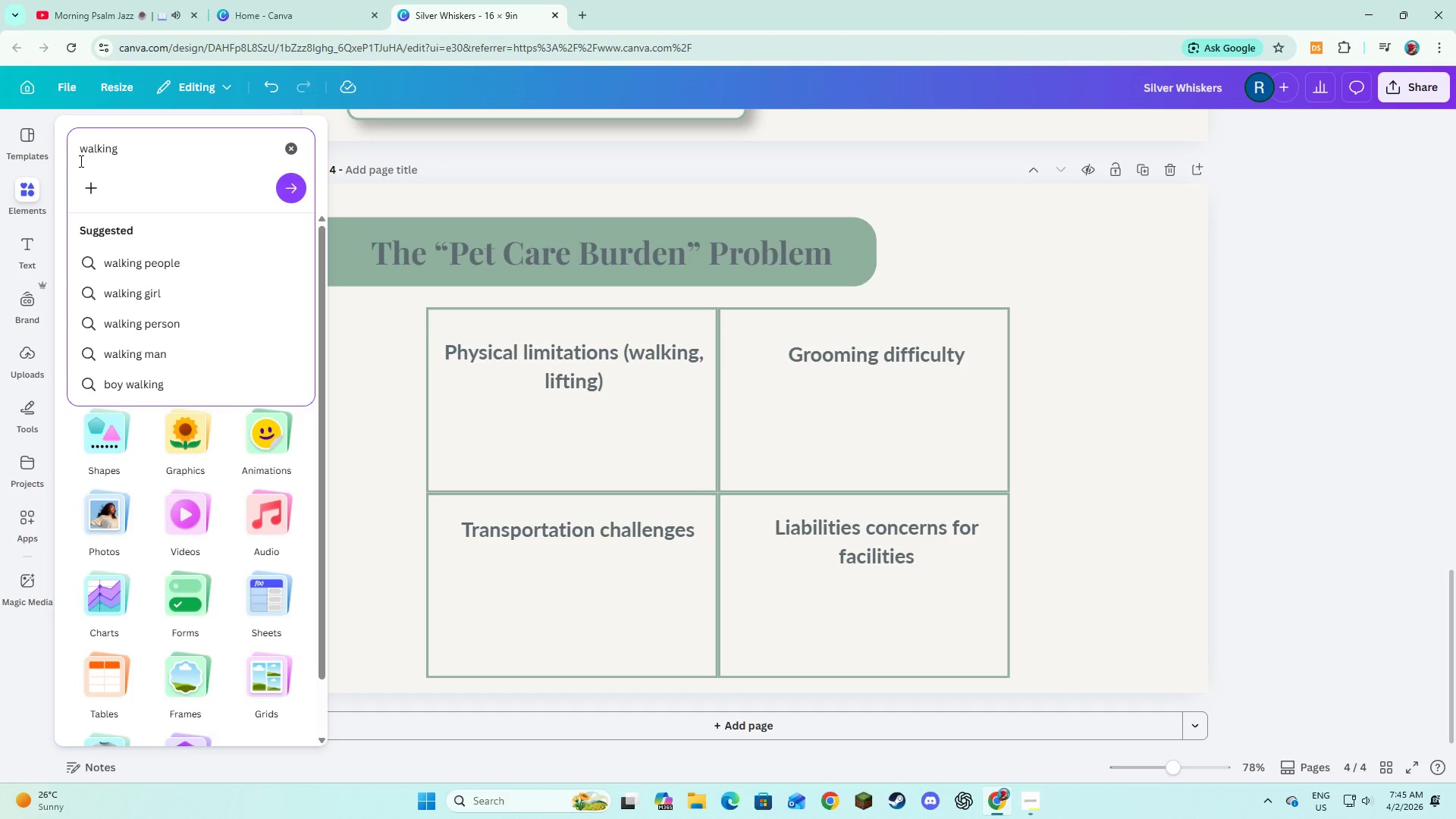 
key(Enter)
 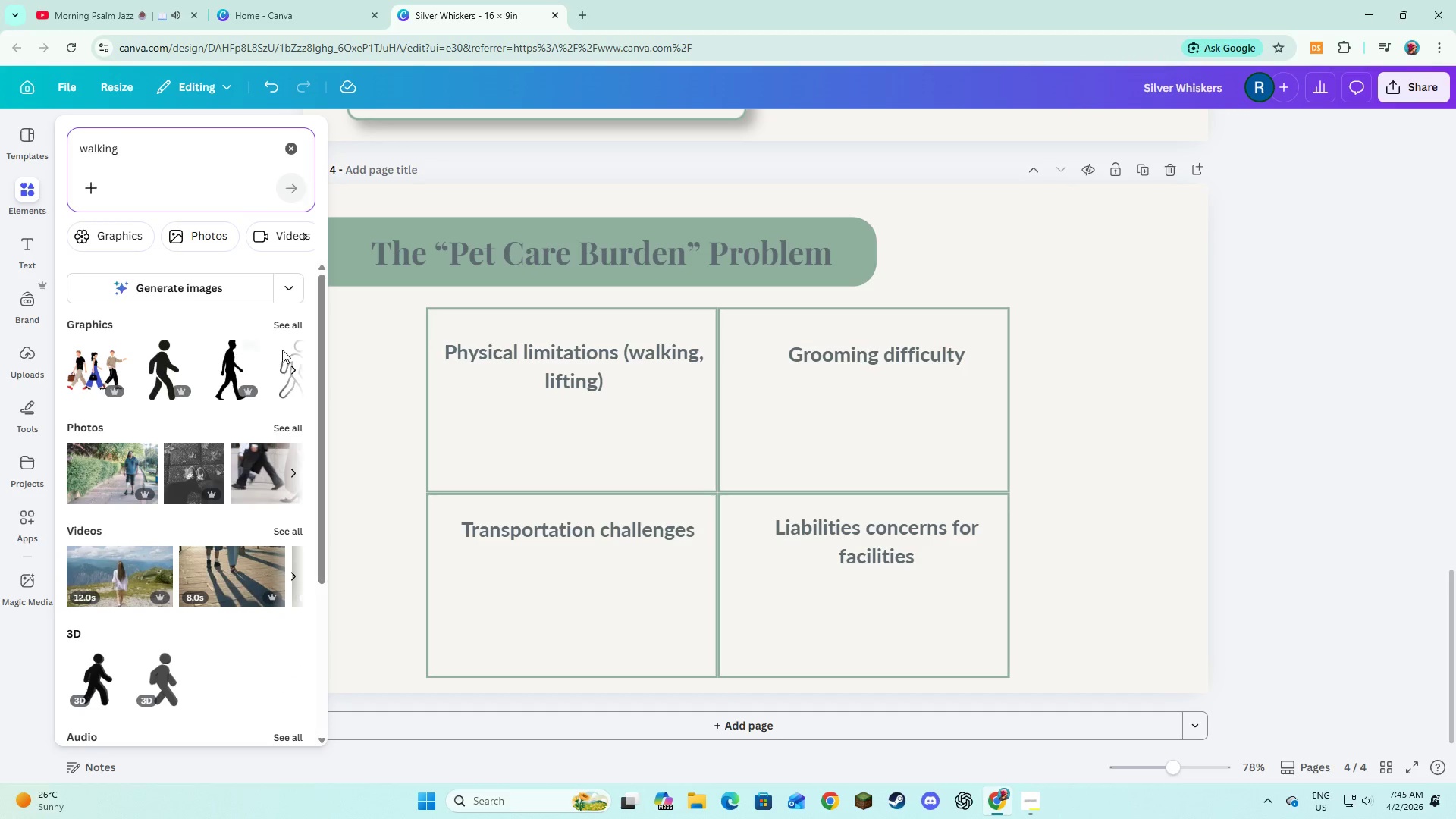 
left_click([291, 331])
 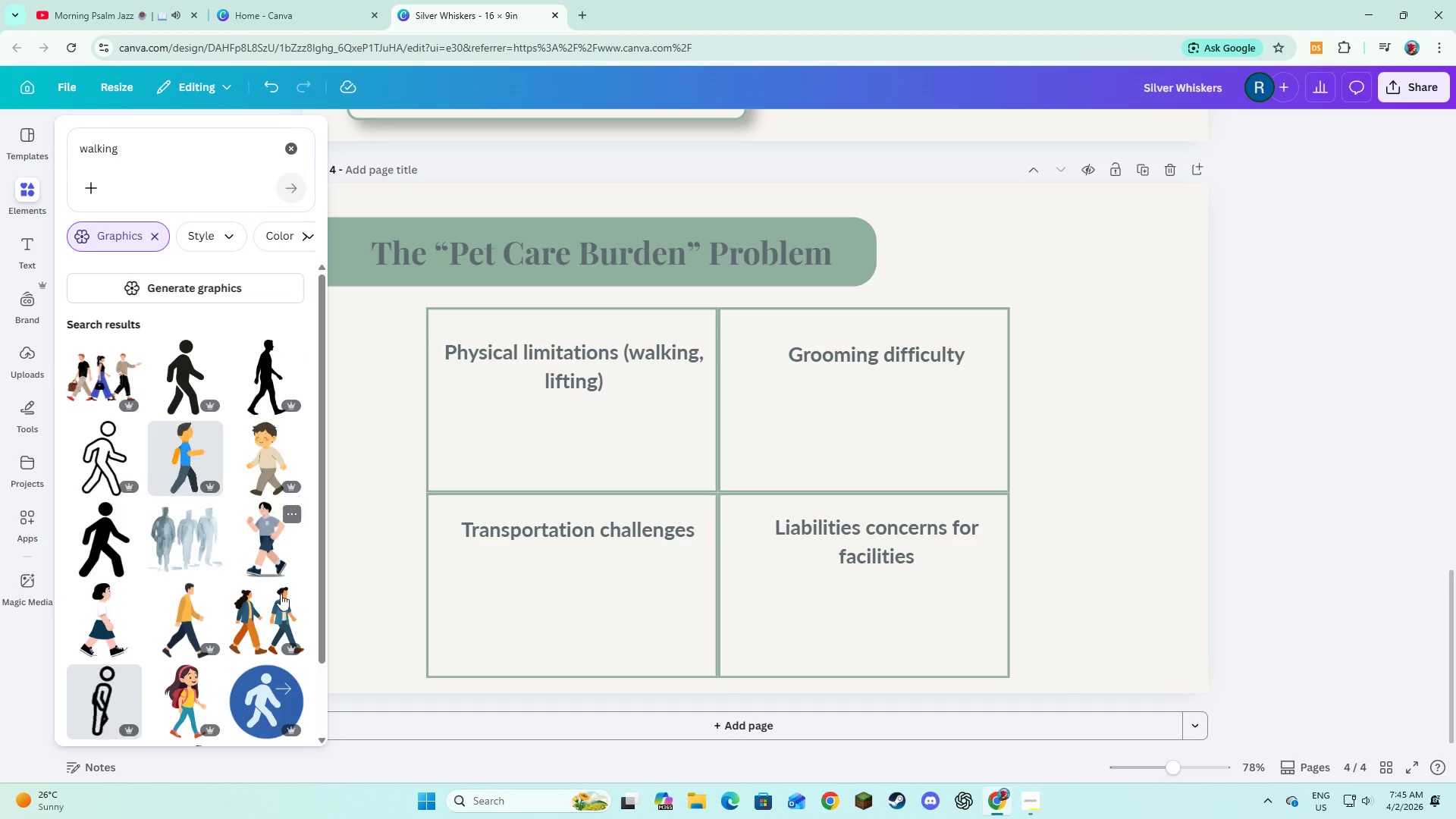 
left_click([268, 620])
 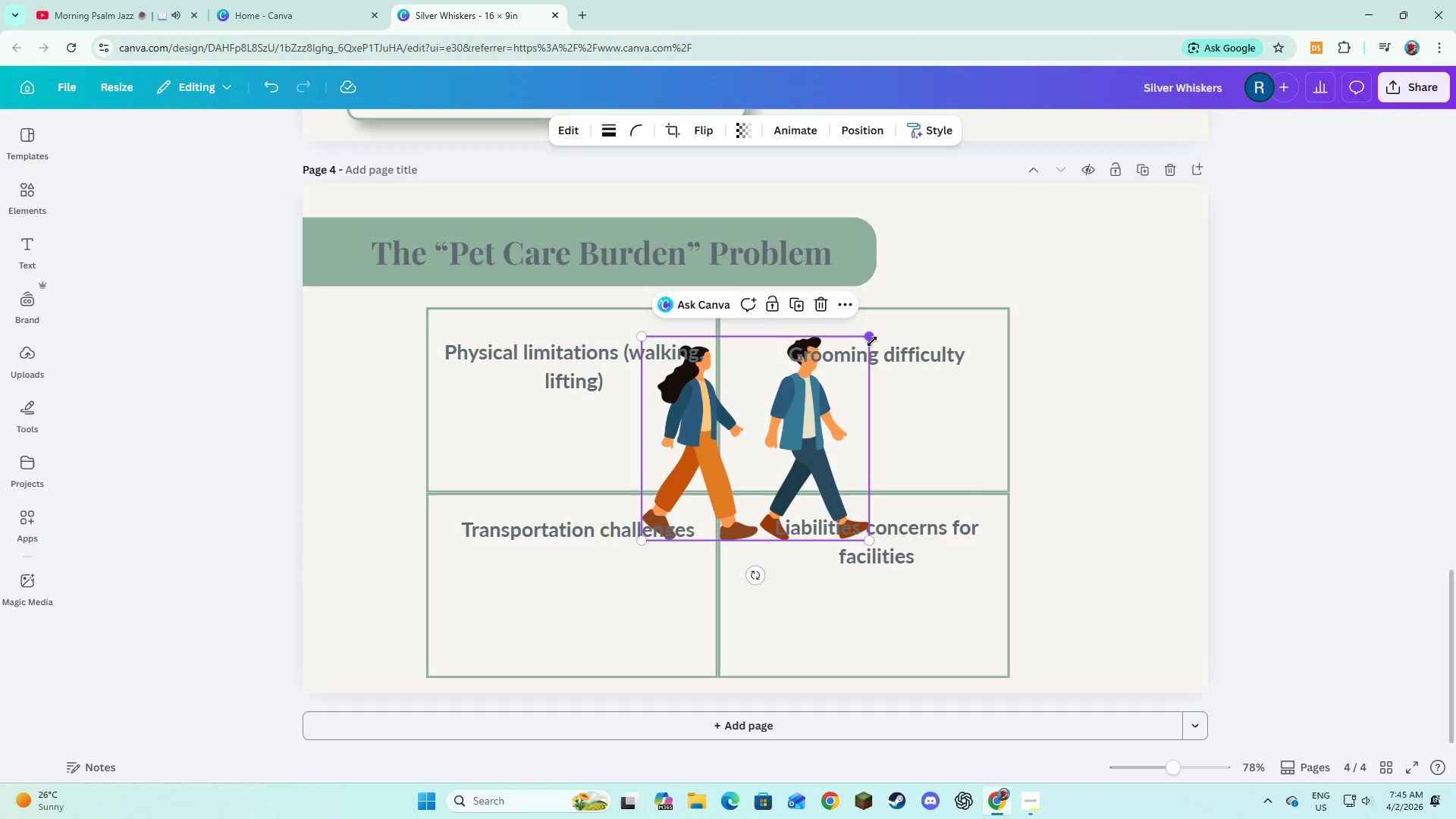 
left_click_drag(start_coordinate=[870, 340], to_coordinate=[768, 499])
 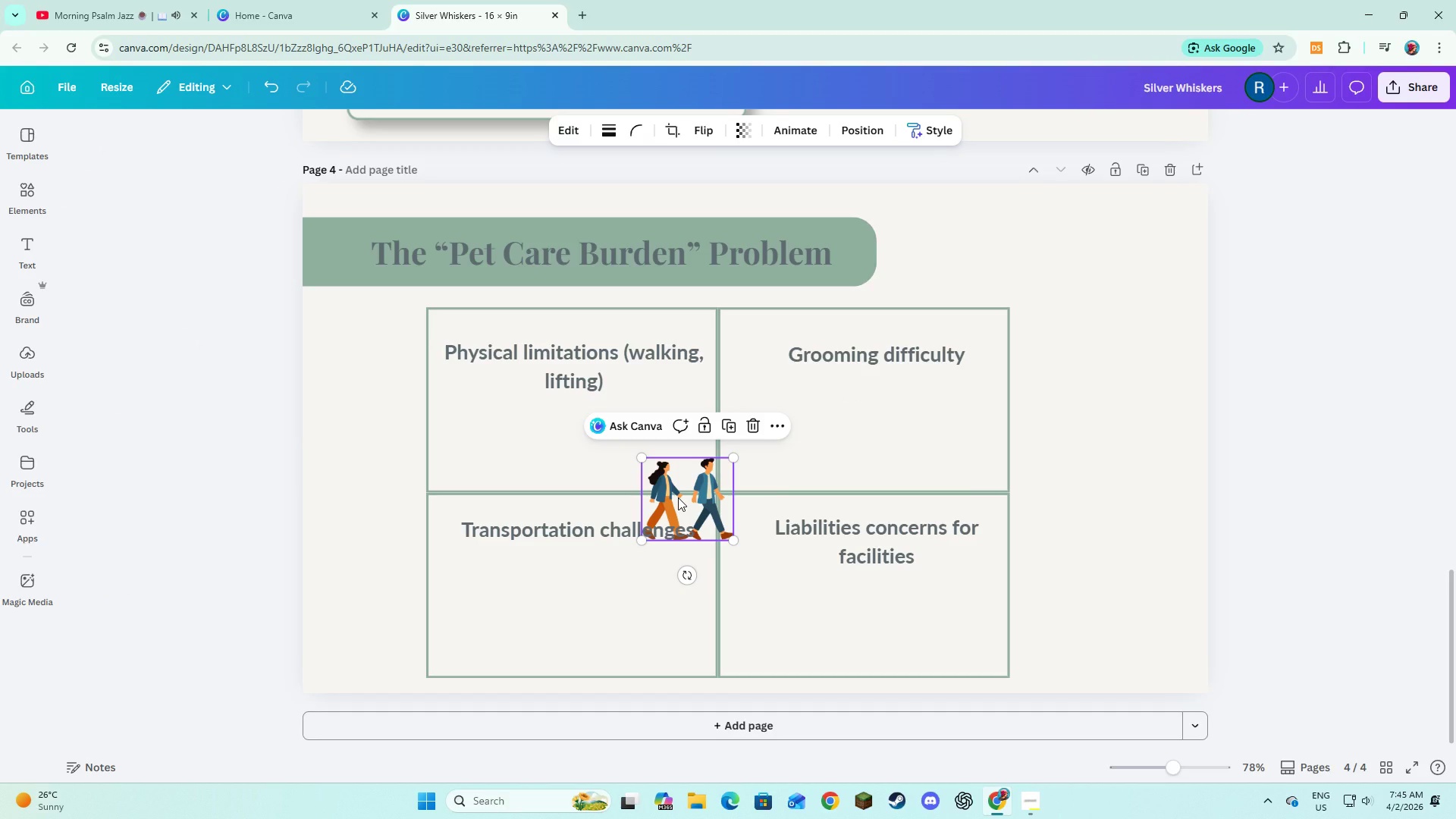 
left_click_drag(start_coordinate=[678, 497], to_coordinate=[564, 442])
 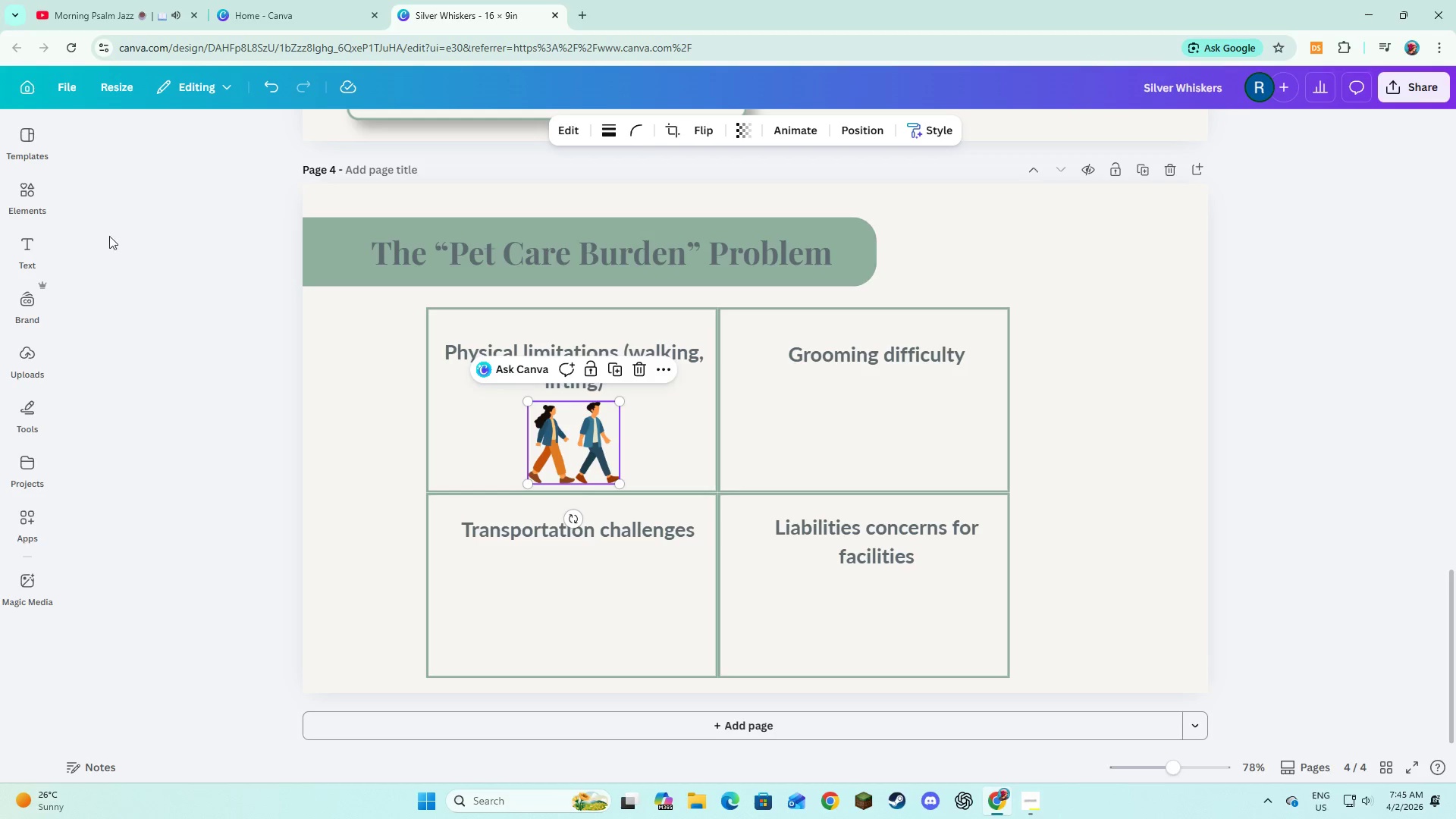 
left_click([31, 189])
 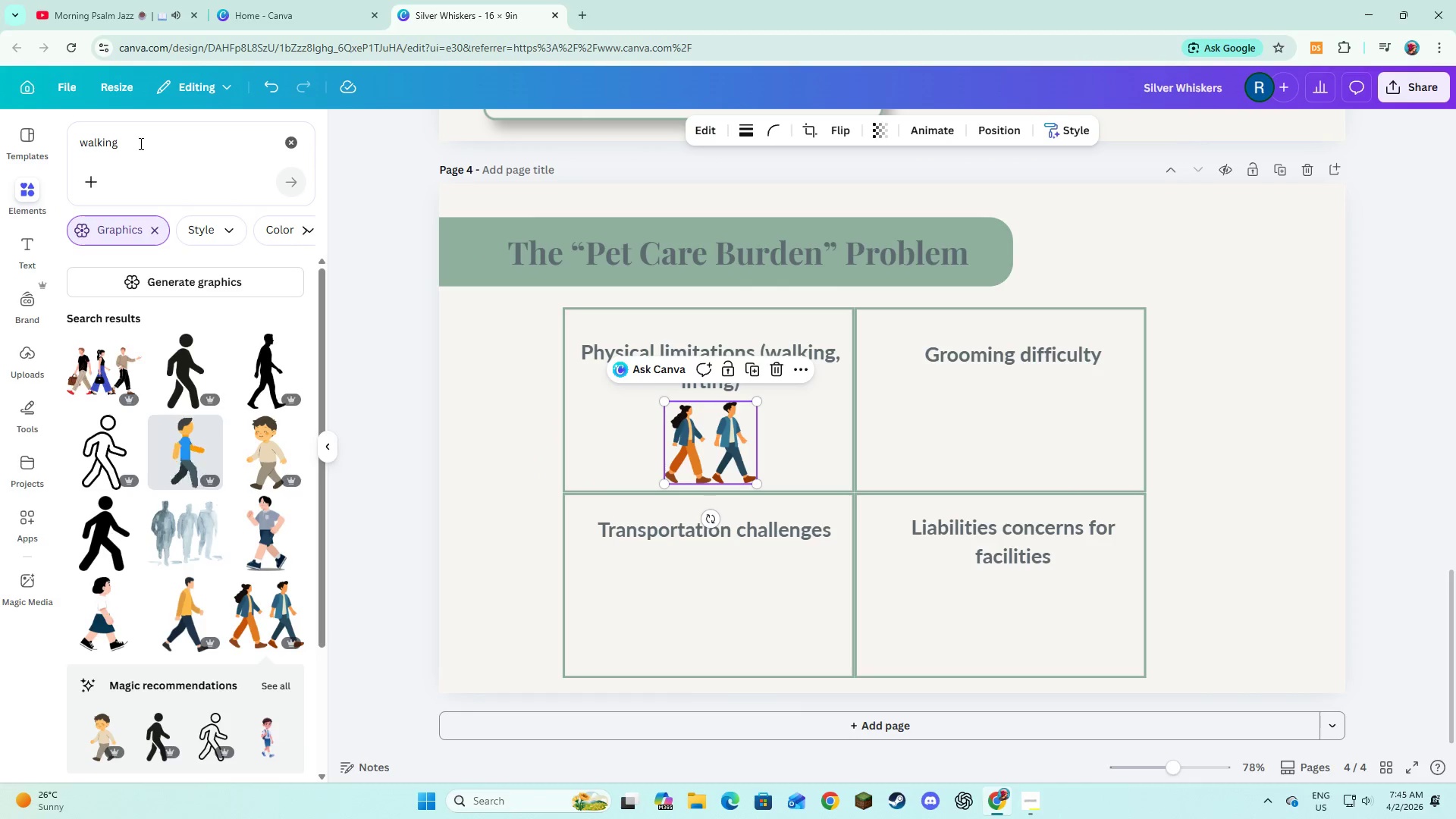 
left_click_drag(start_coordinate=[140, 143], to_coordinate=[80, 152])
 